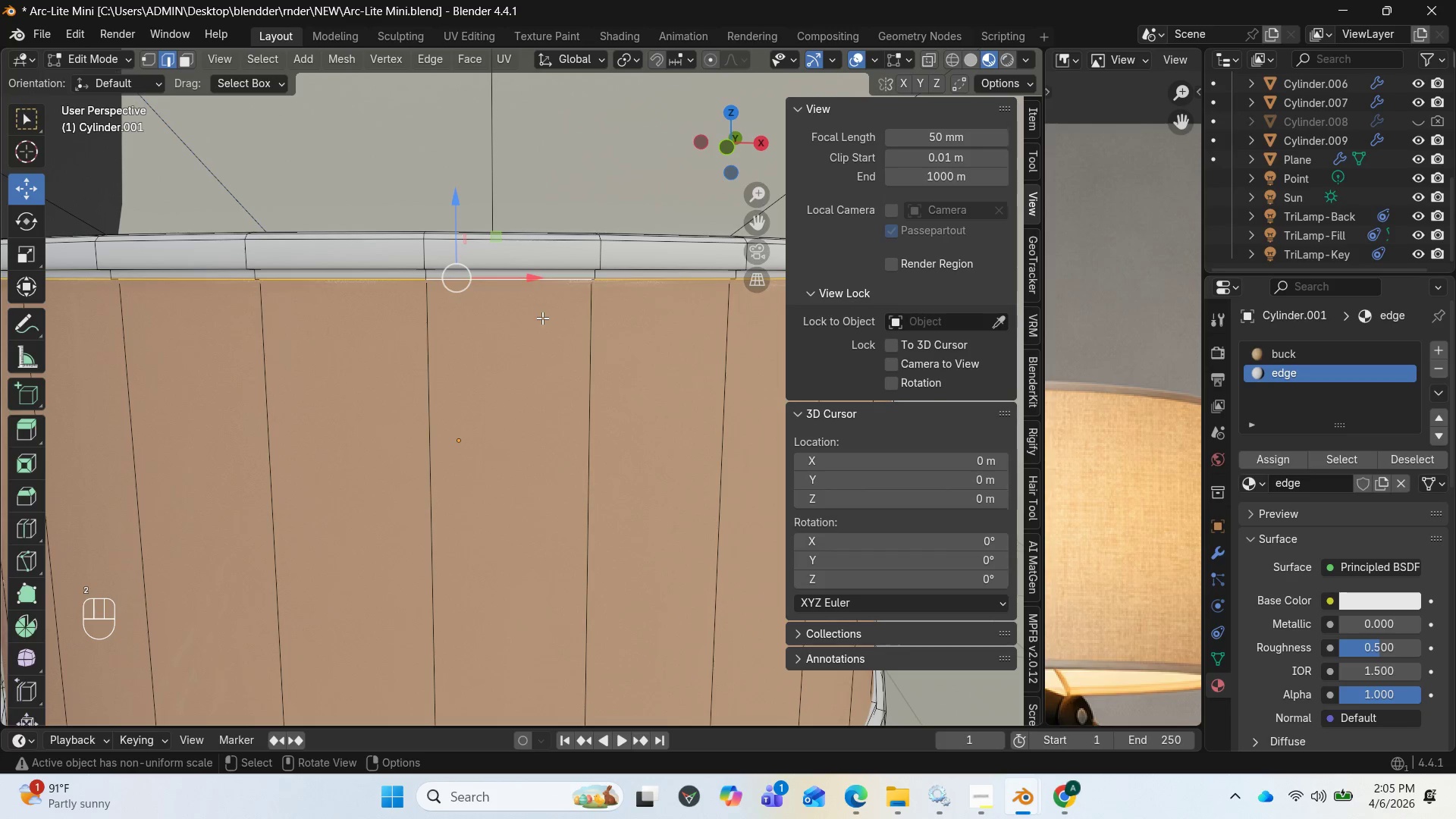 
type(gg)
 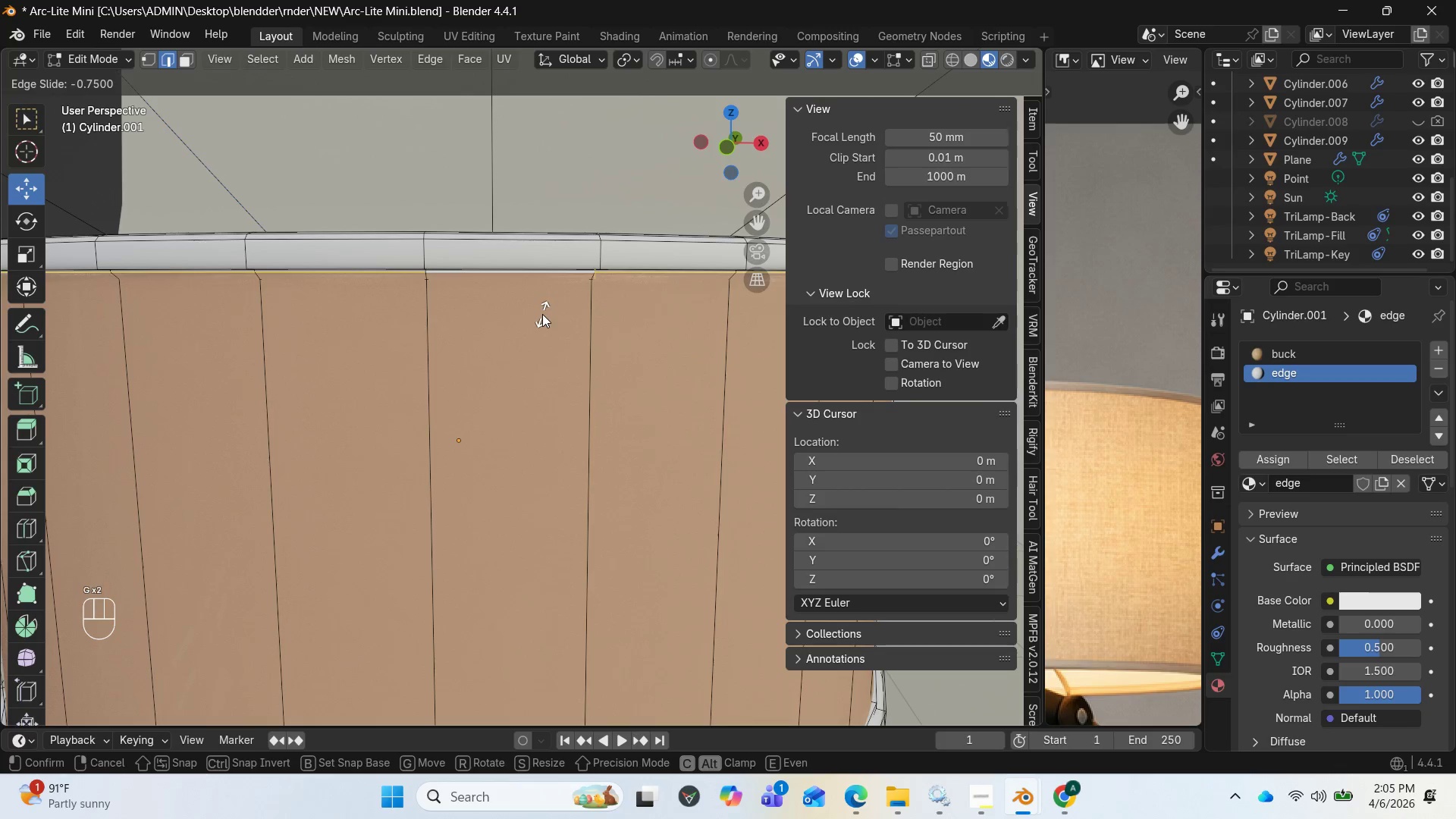 
left_click([542, 314])
 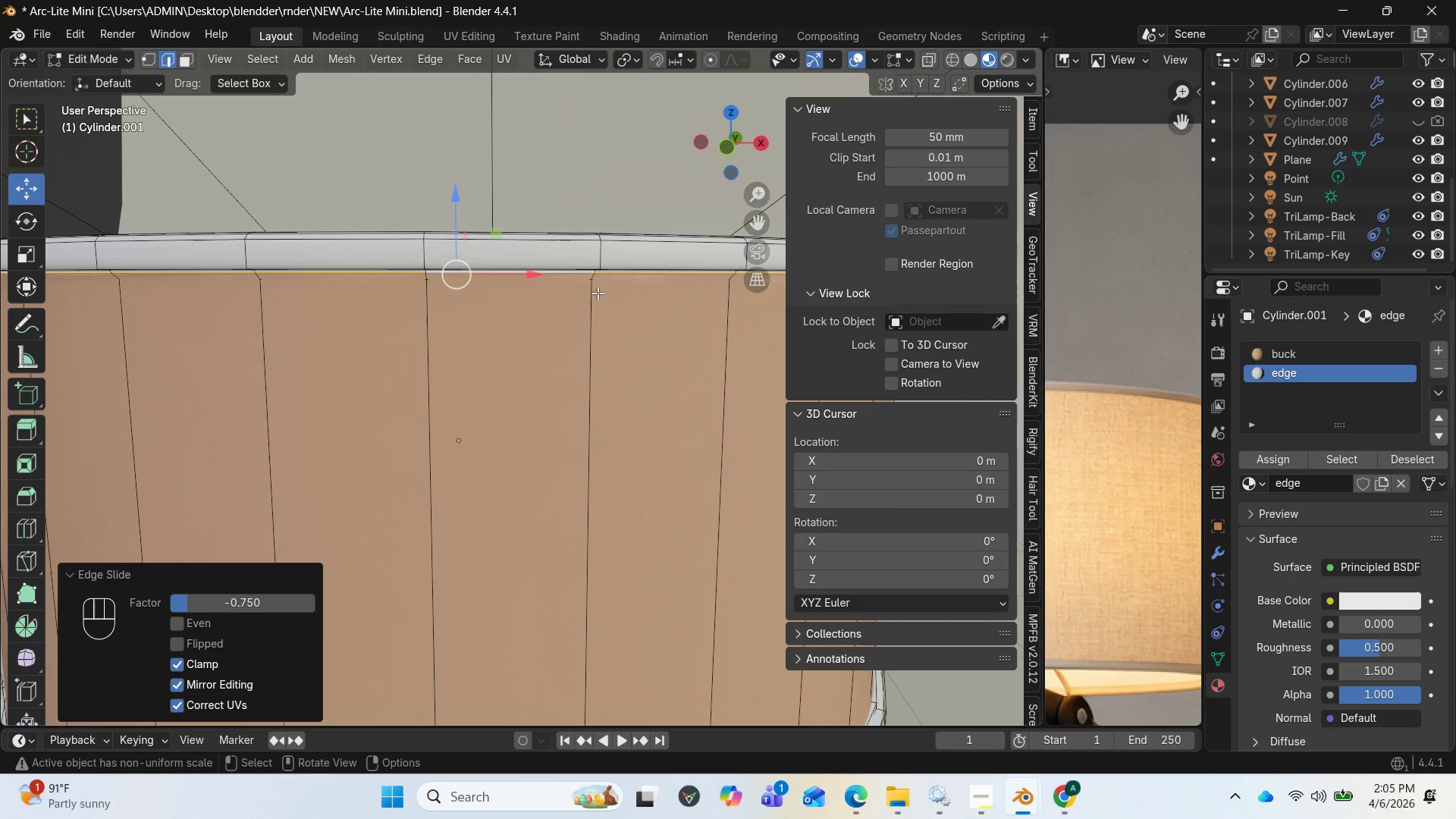 
key(Tab)
 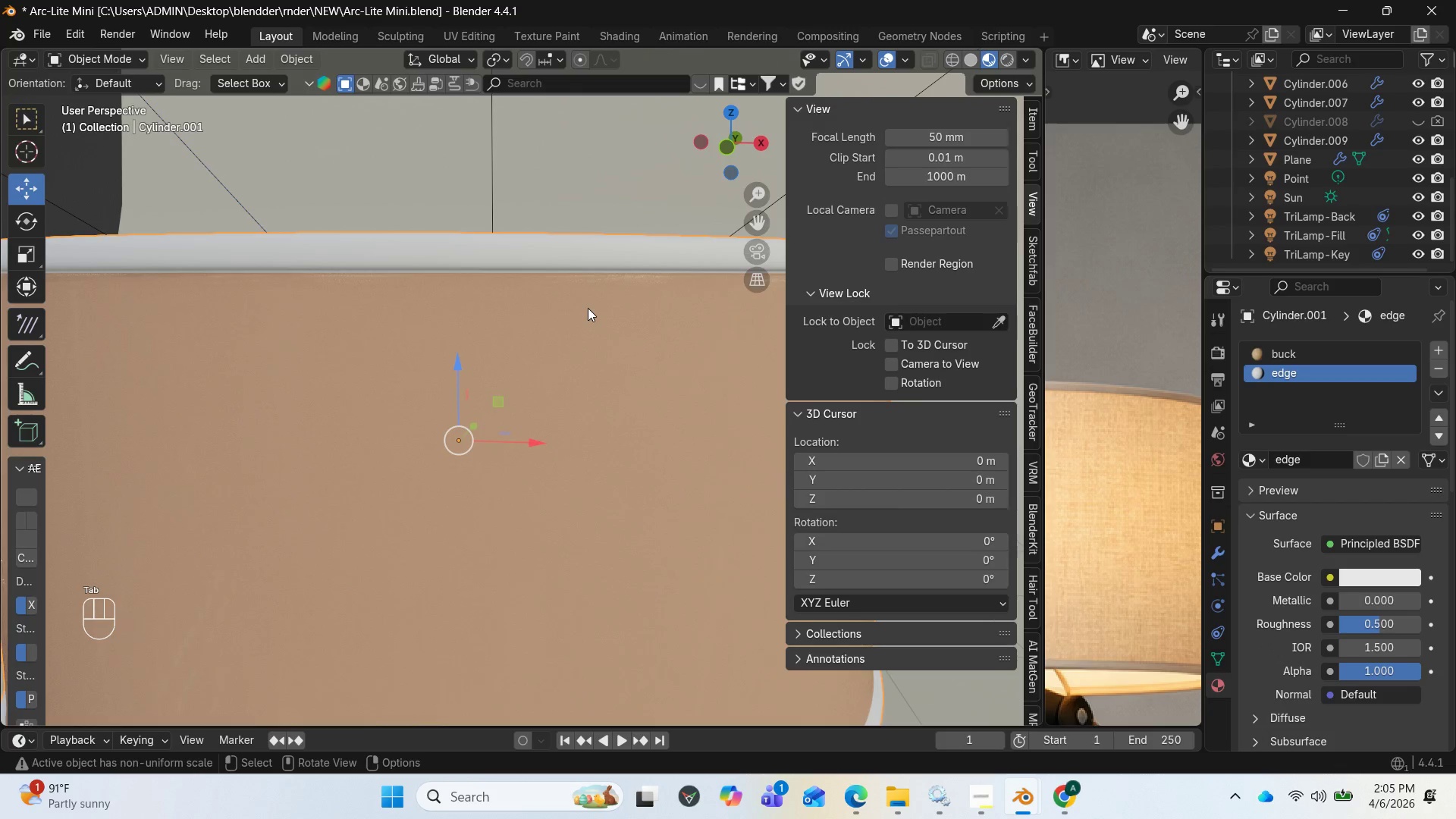 
scroll: coordinate [560, 324], scroll_direction: down, amount: 4.0
 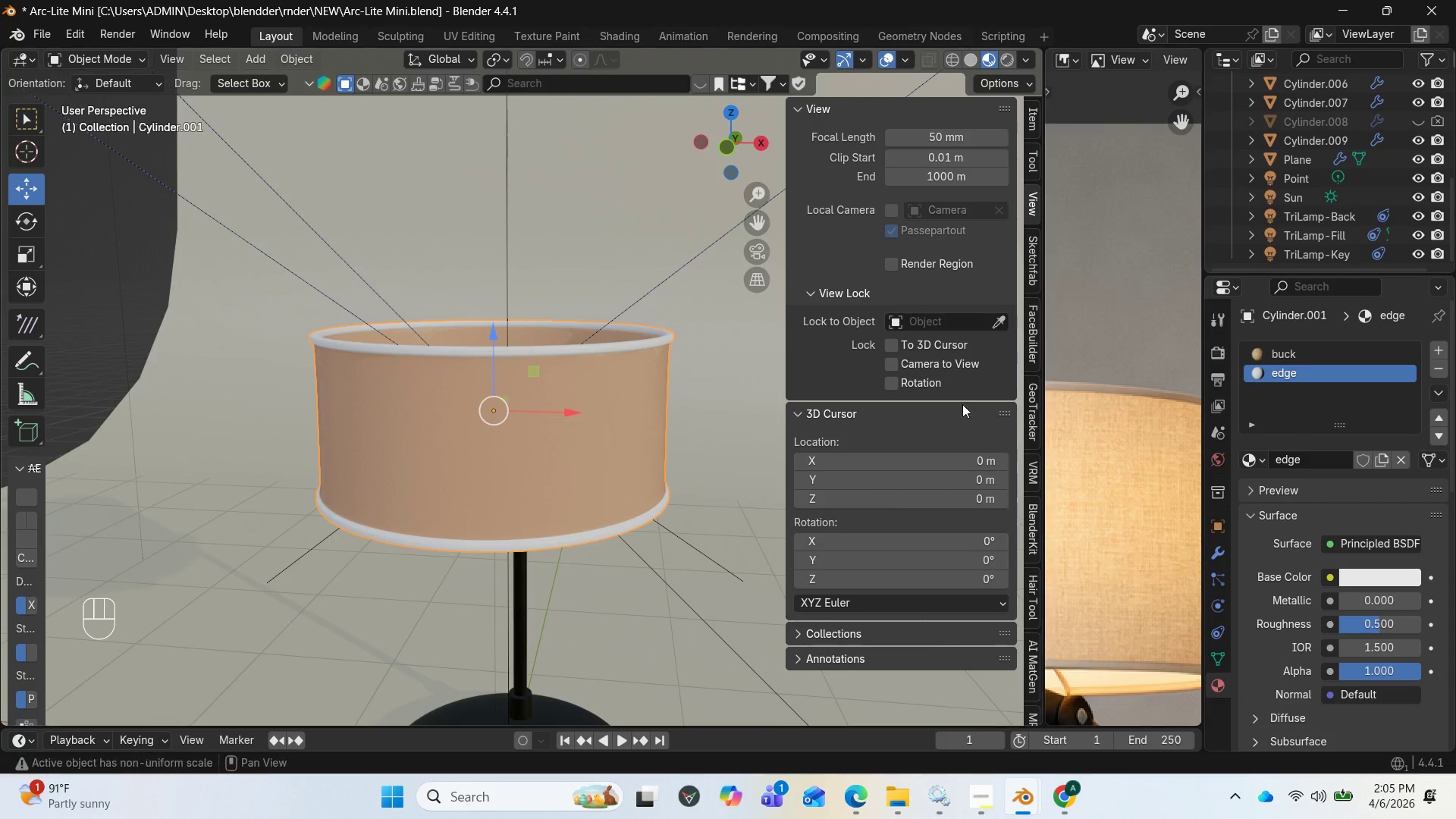 
wait(8.1)
 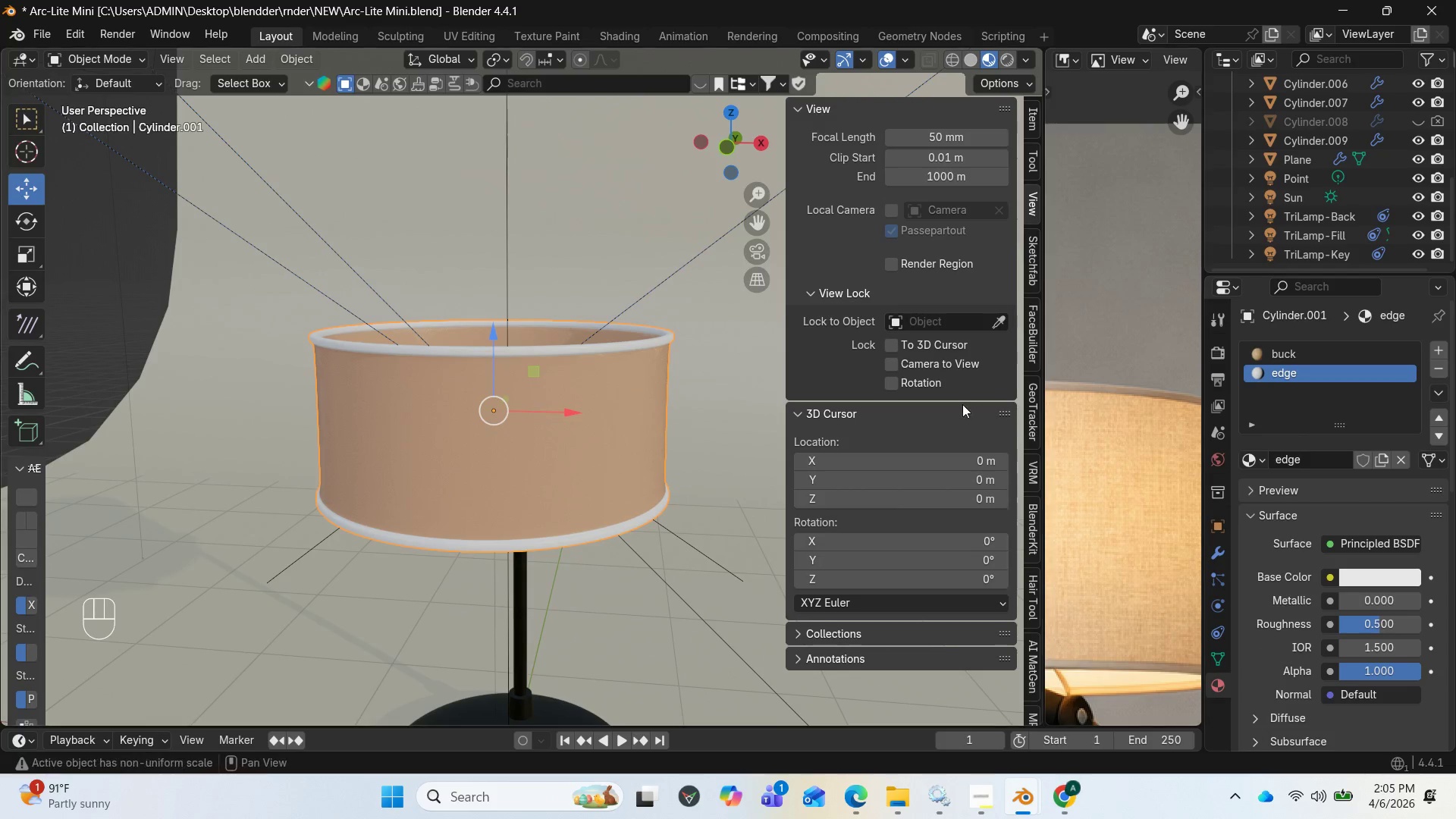 
left_click([1351, 568])
 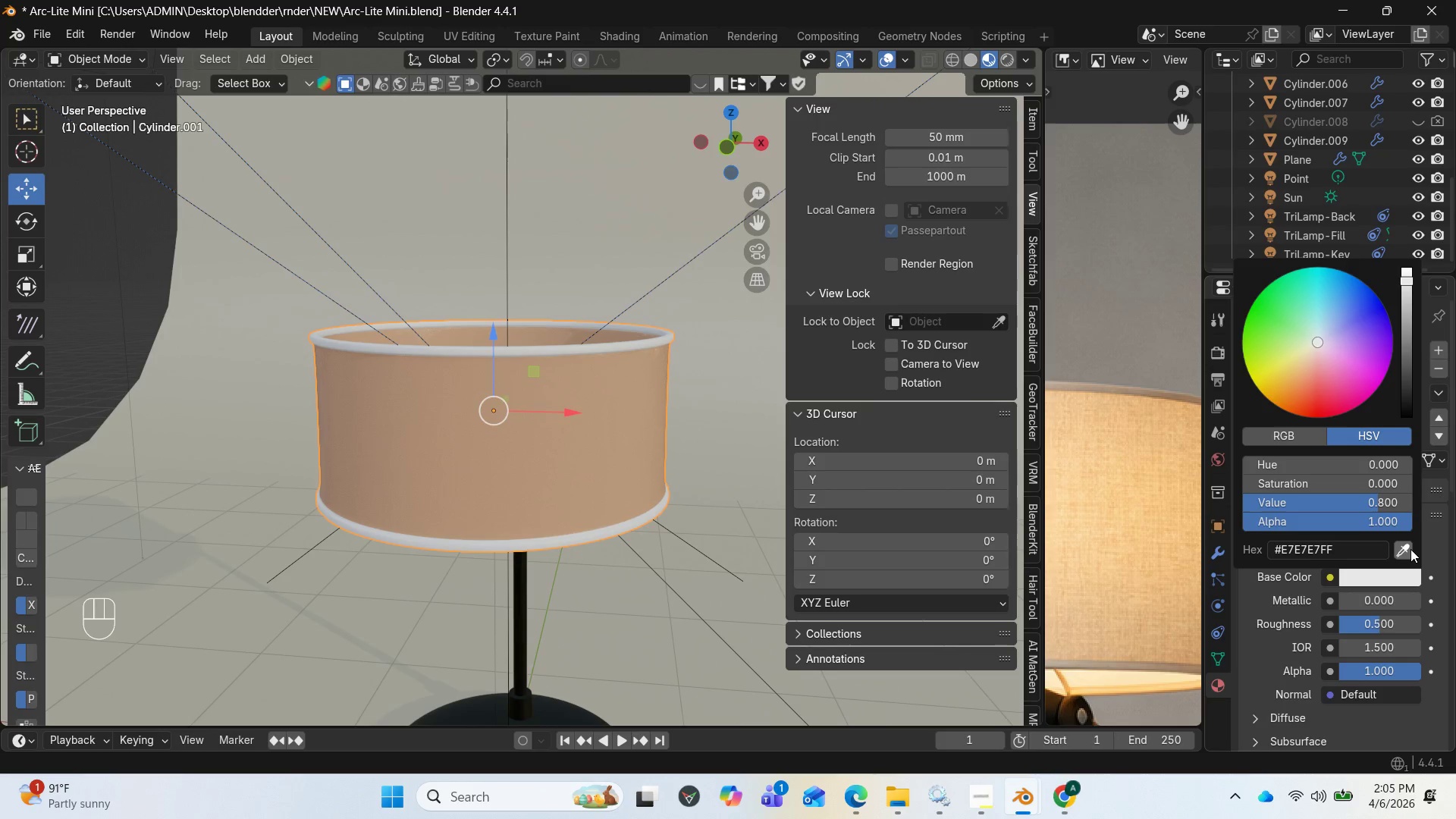 
left_click([1410, 549])
 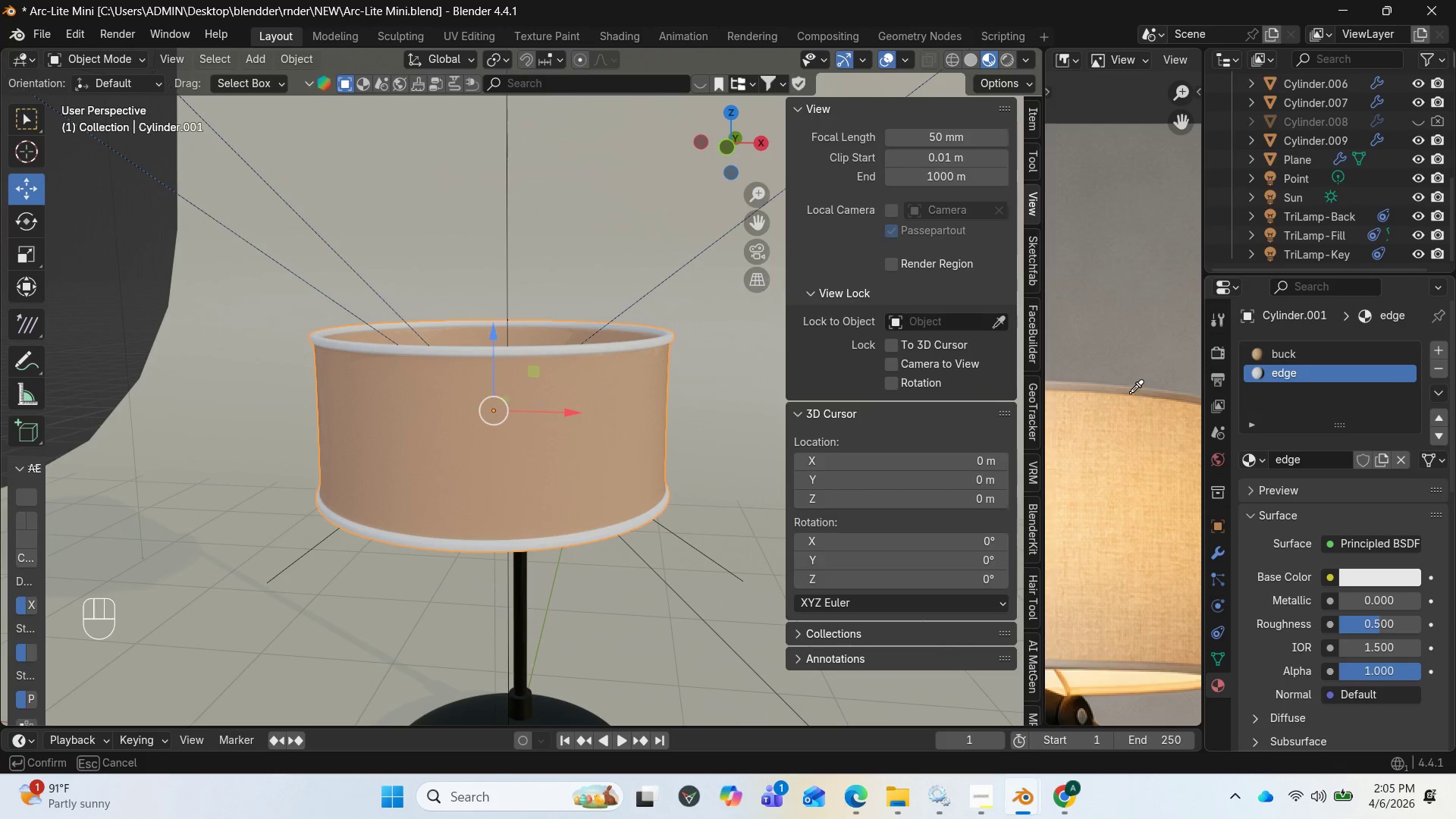 
left_click([1128, 389])
 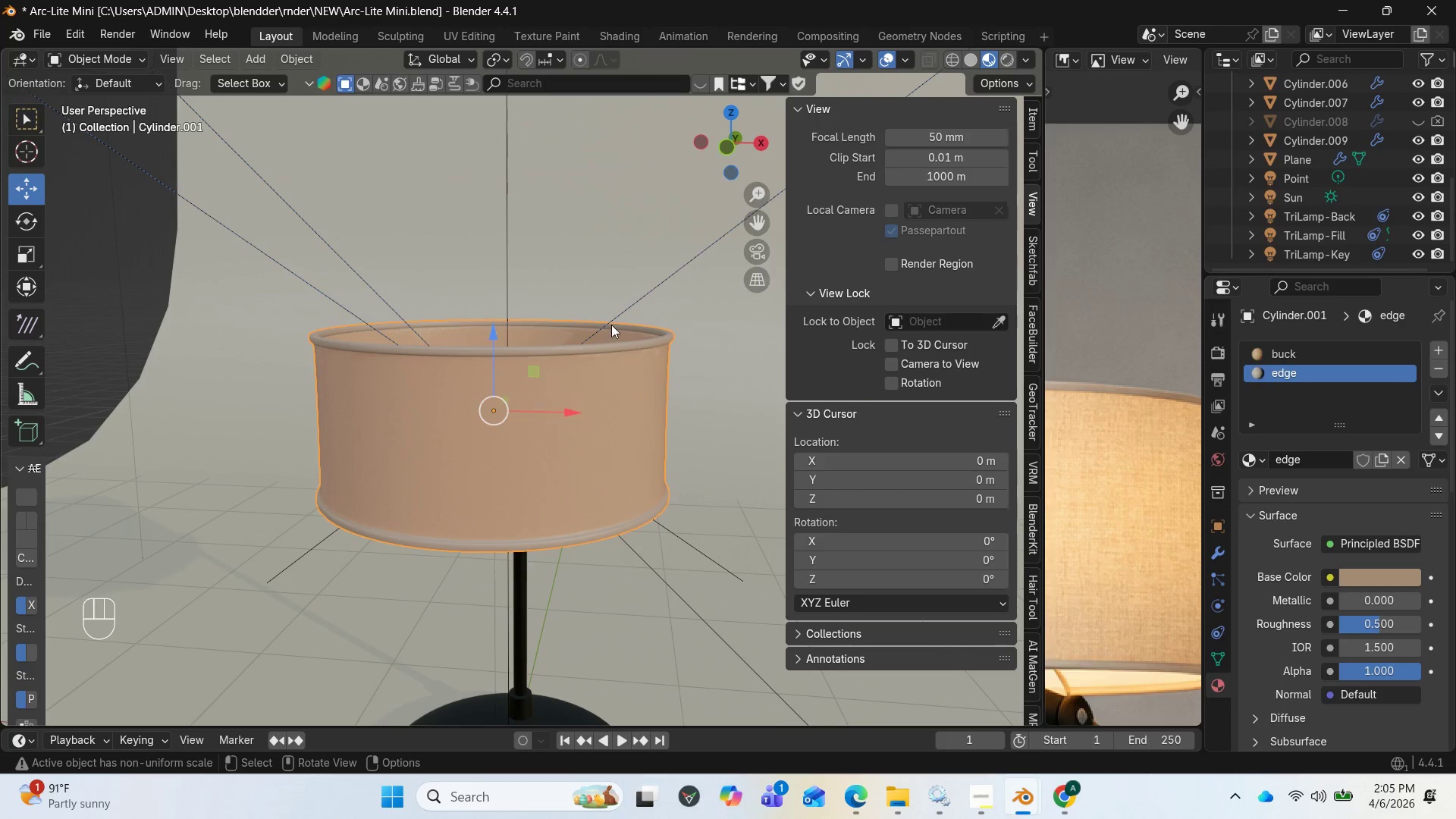 
left_click_drag(start_coordinate=[728, 140], to_coordinate=[816, 136])
 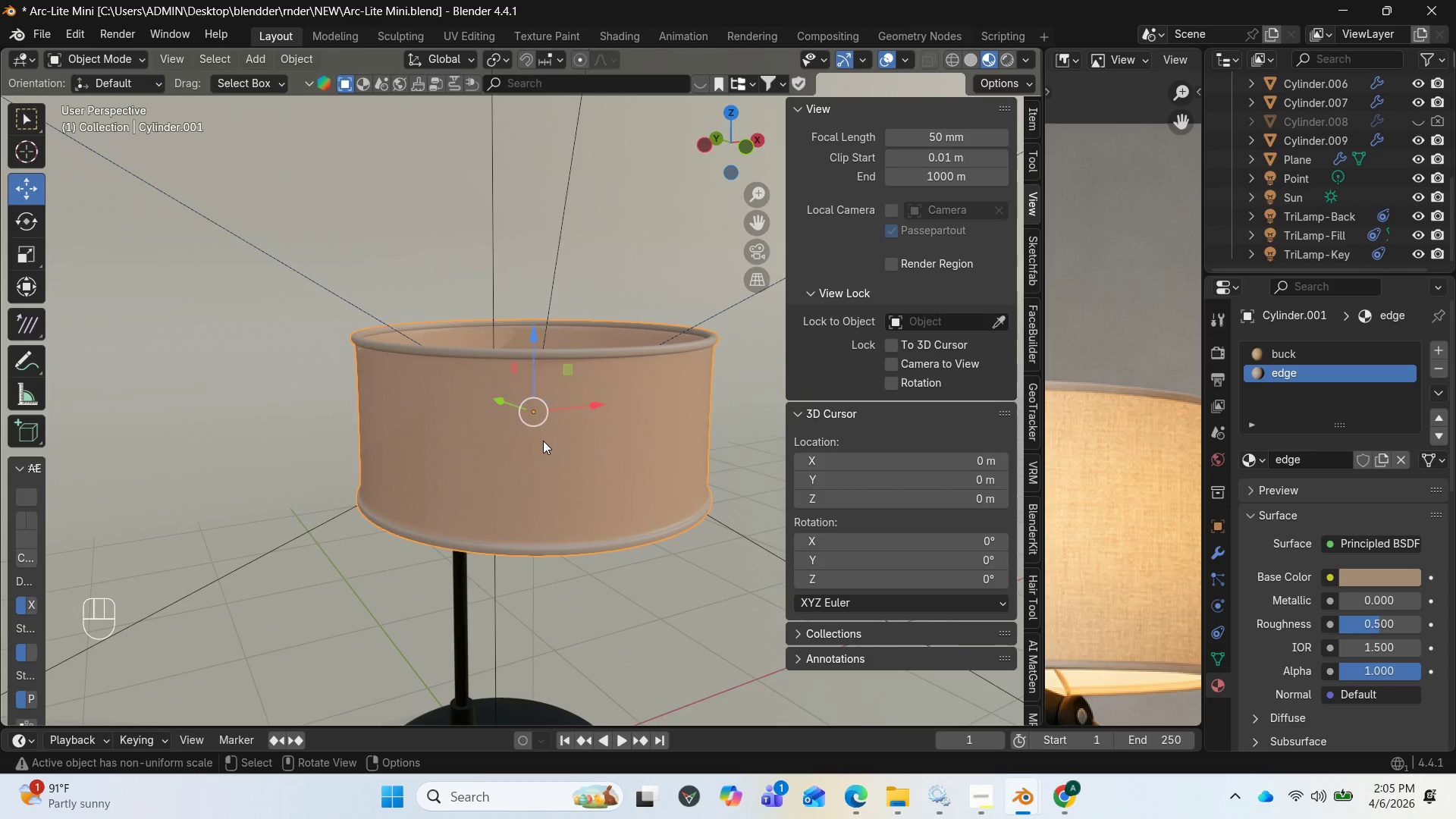 
scroll: coordinate [538, 448], scroll_direction: down, amount: 2.0
 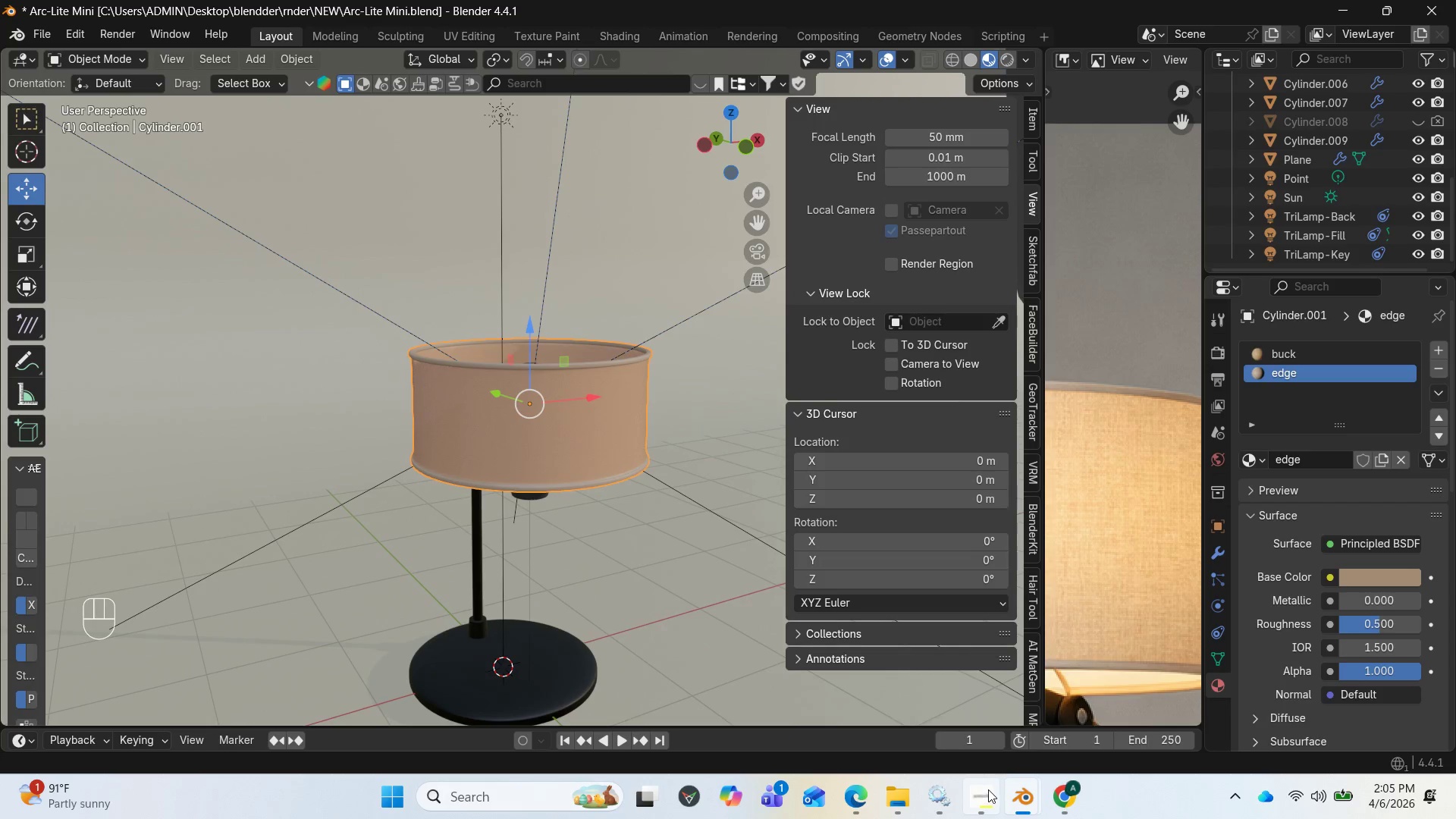 
left_click([988, 789])
 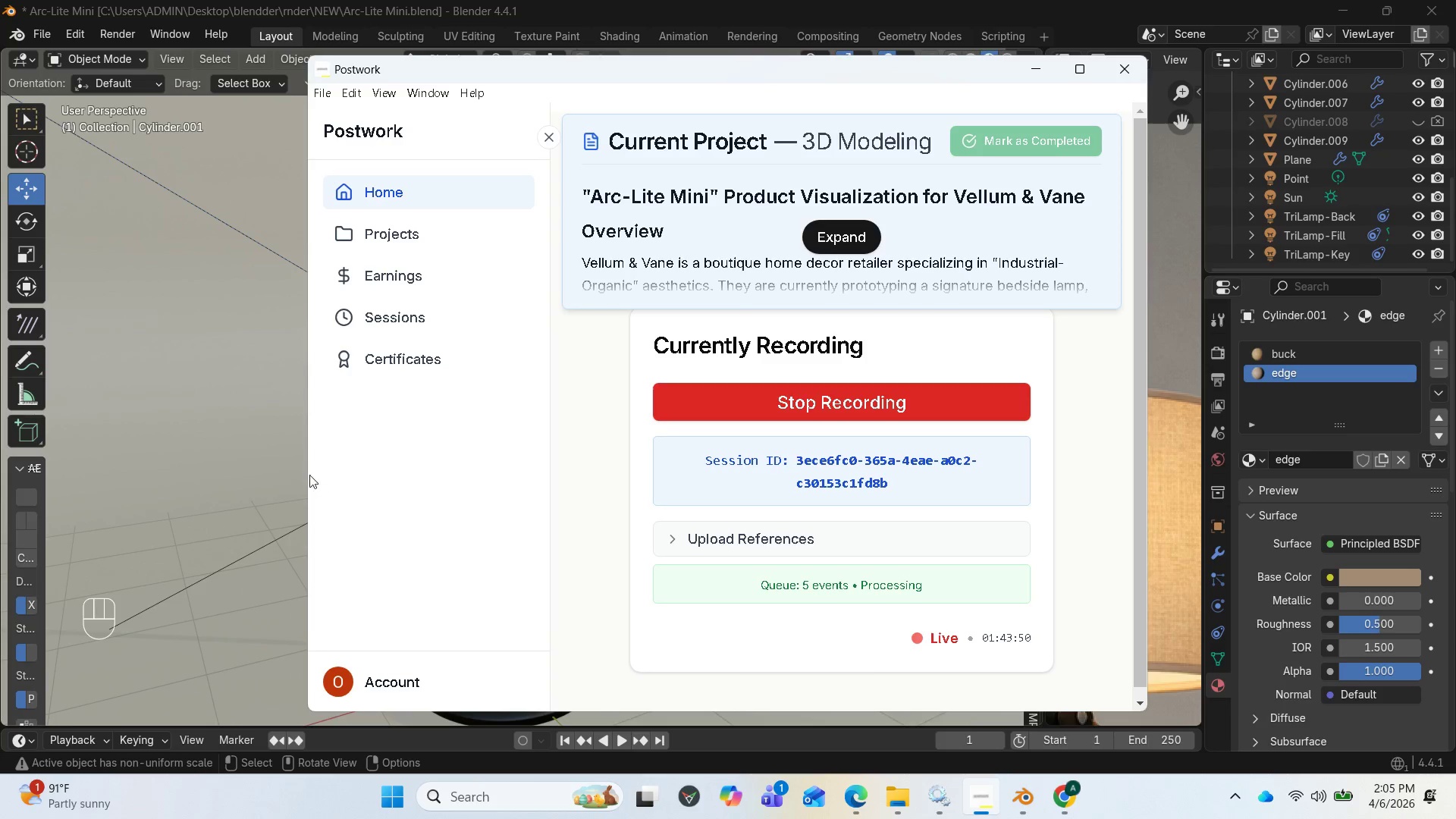 
left_click([209, 422])
 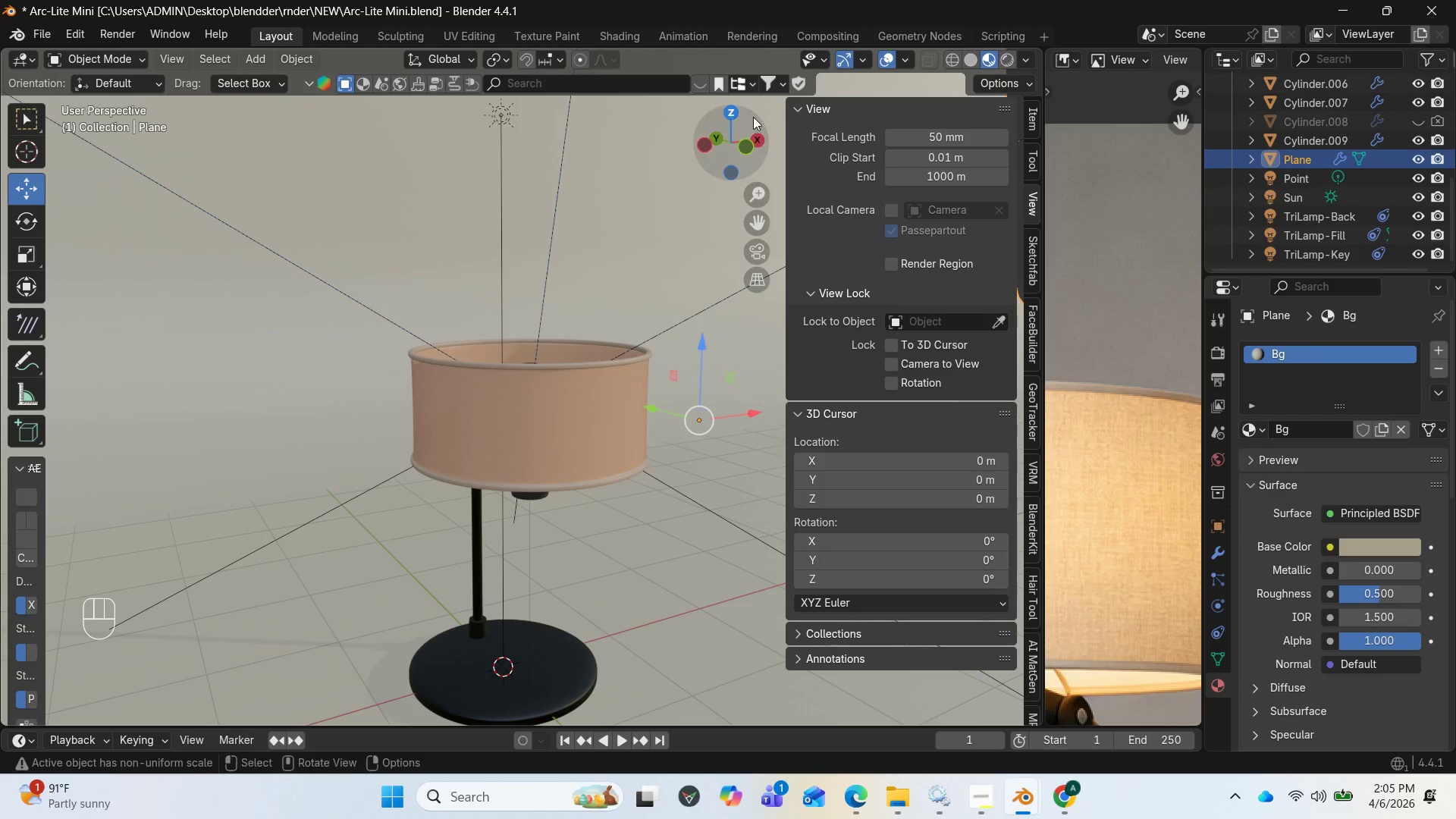 
left_click_drag(start_coordinate=[746, 124], to_coordinate=[686, 158])
 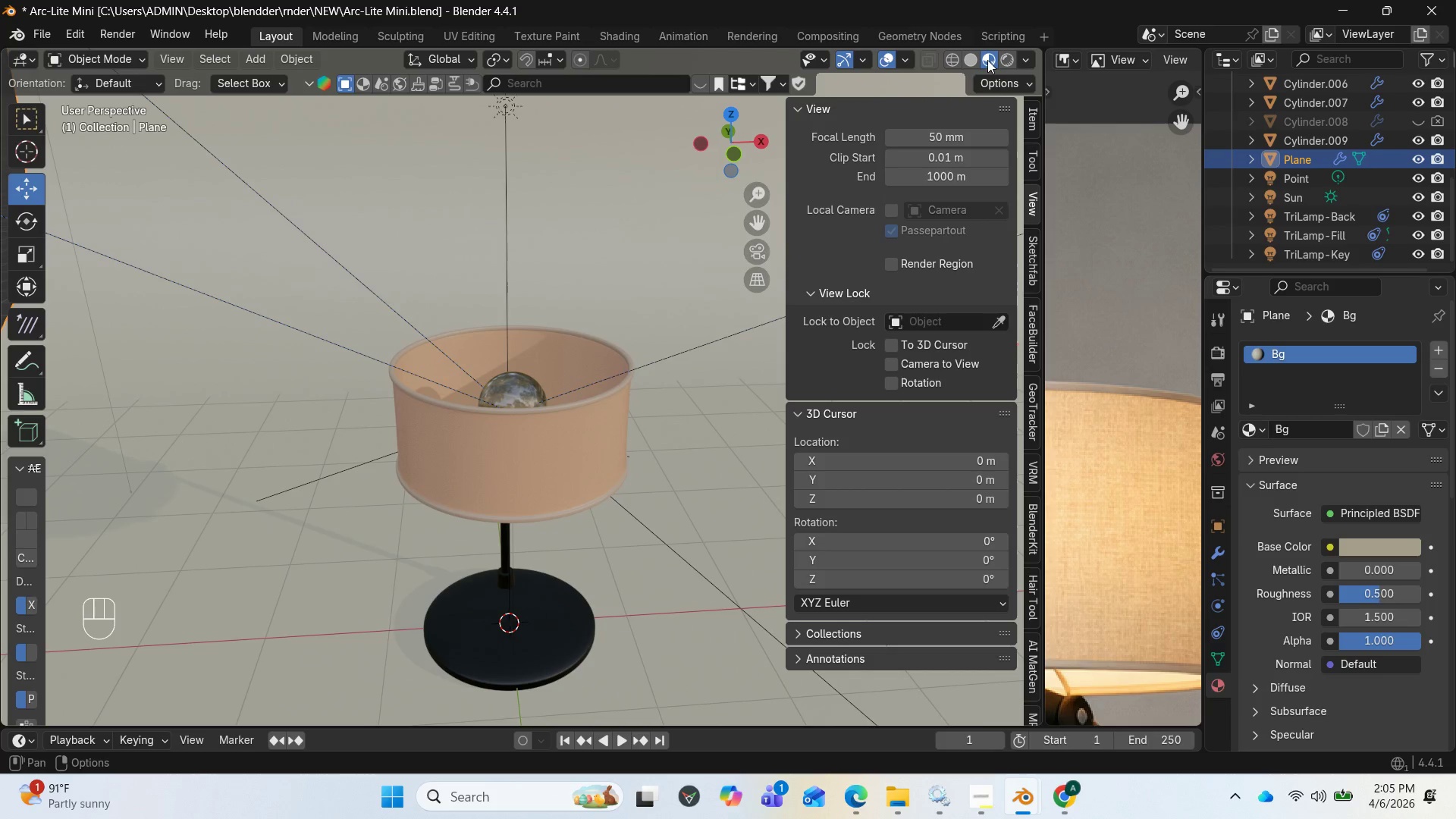 
left_click([1003, 60])
 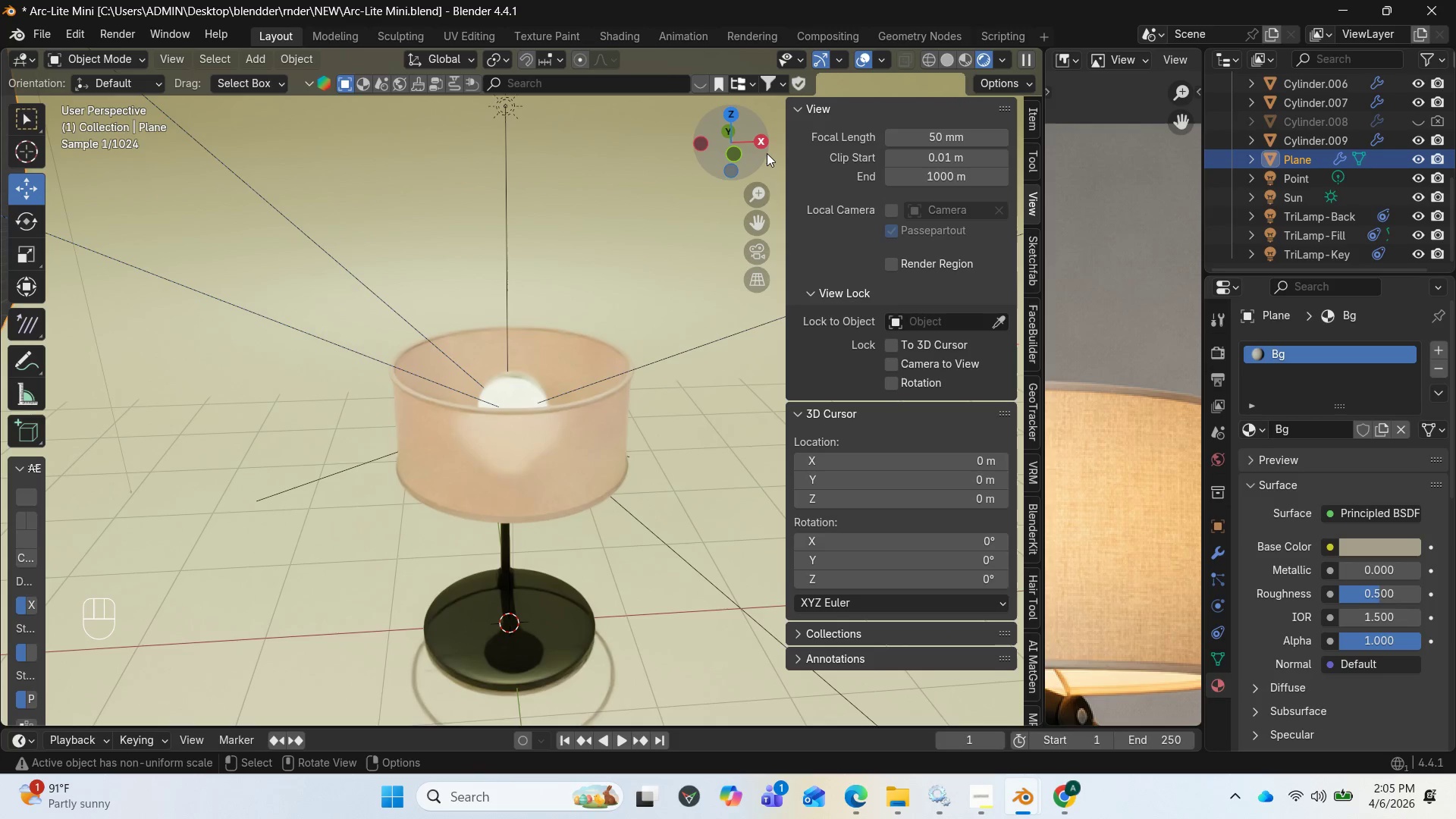 
left_click_drag(start_coordinate=[730, 140], to_coordinate=[723, 55])
 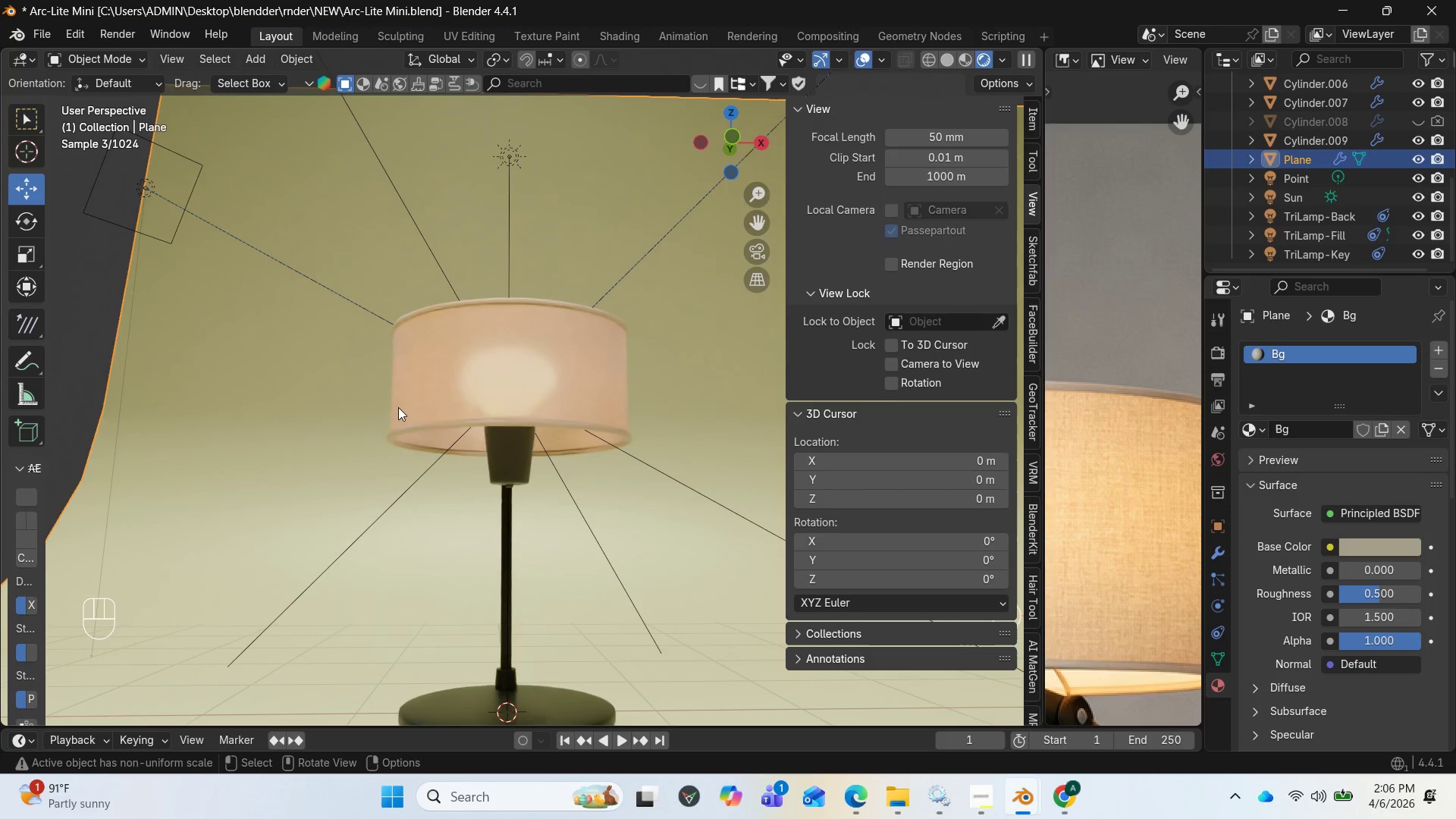 
key(Insert)
 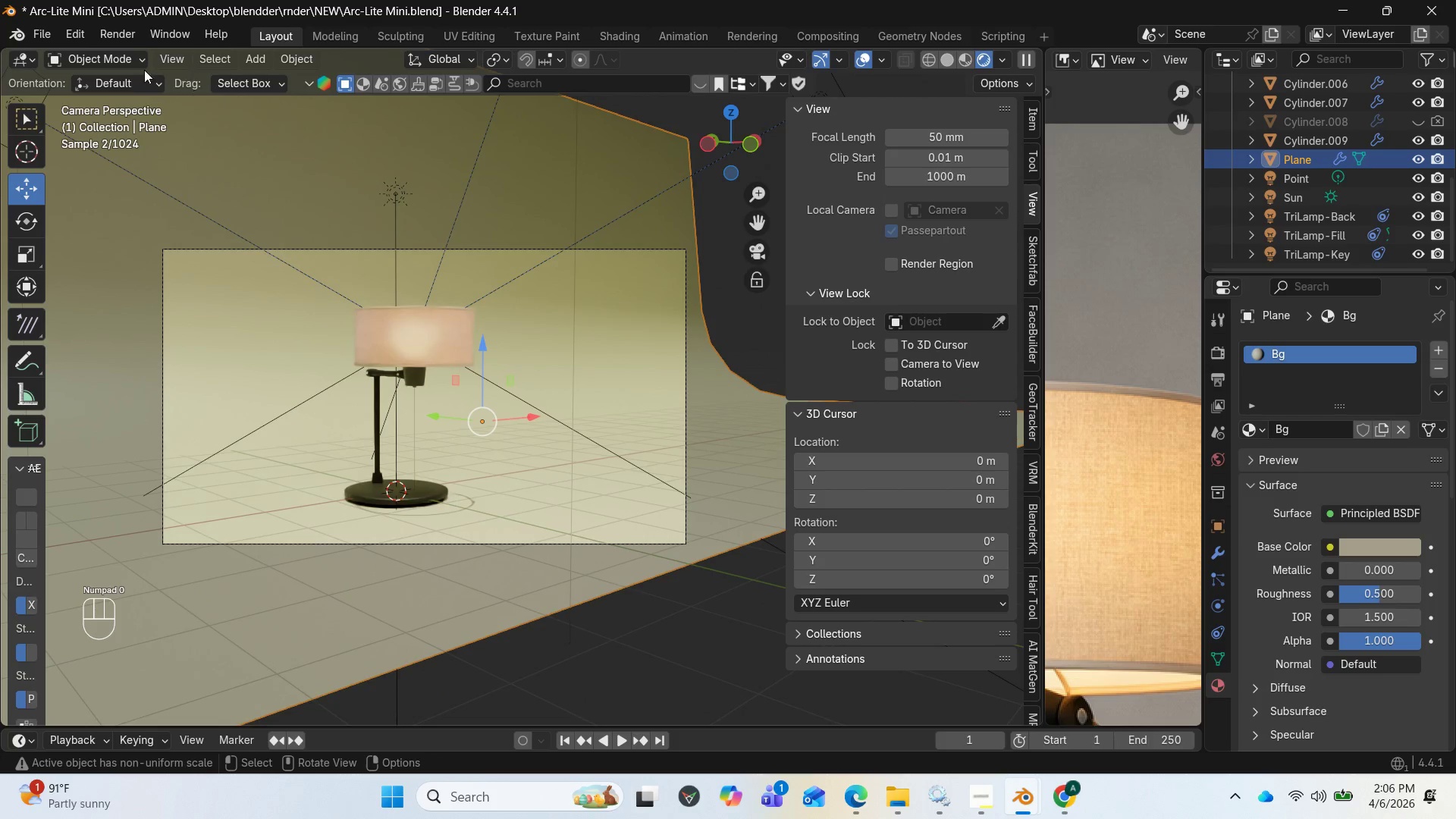 
left_click([131, 42])
 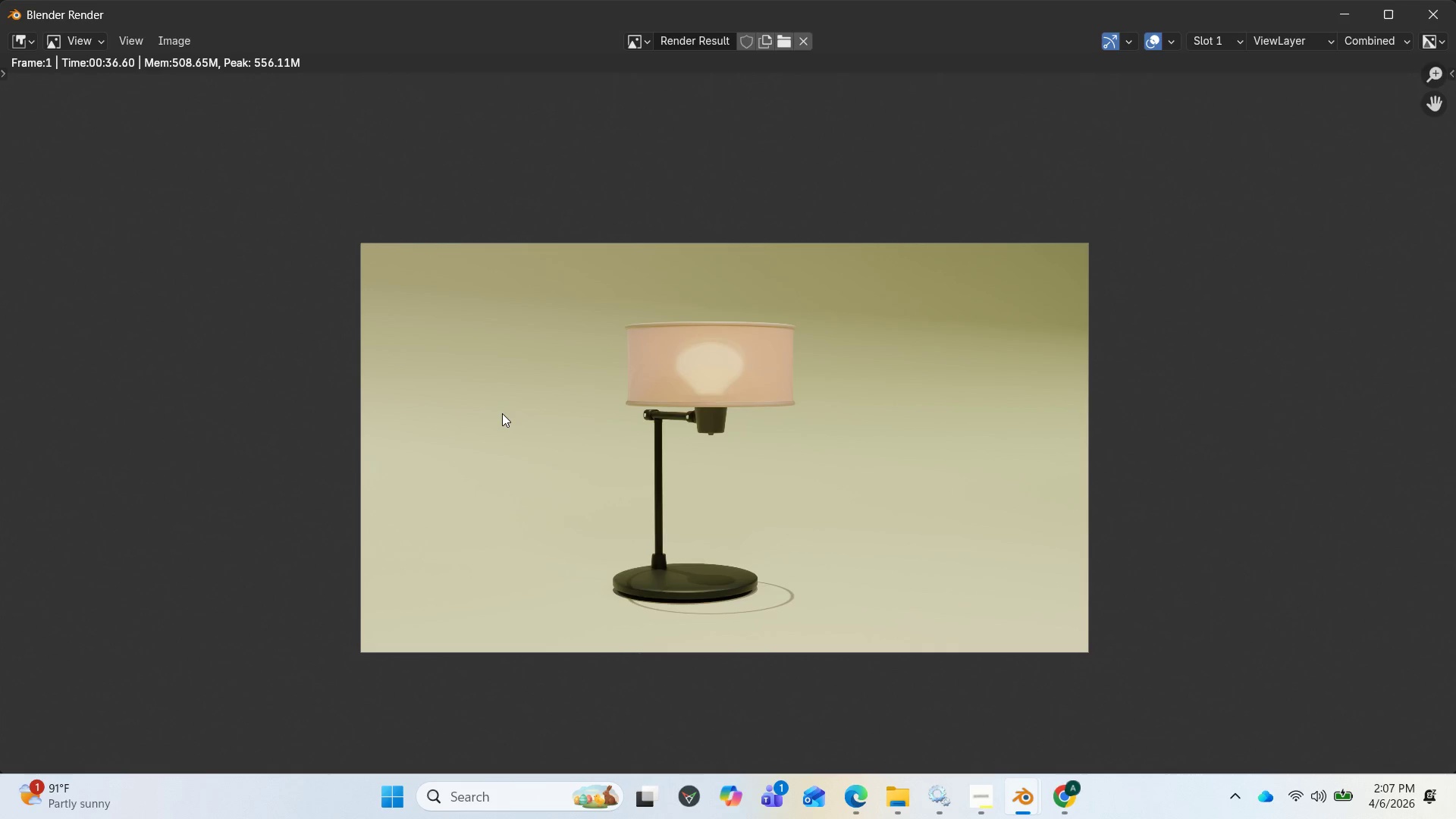 
wait(103.45)
 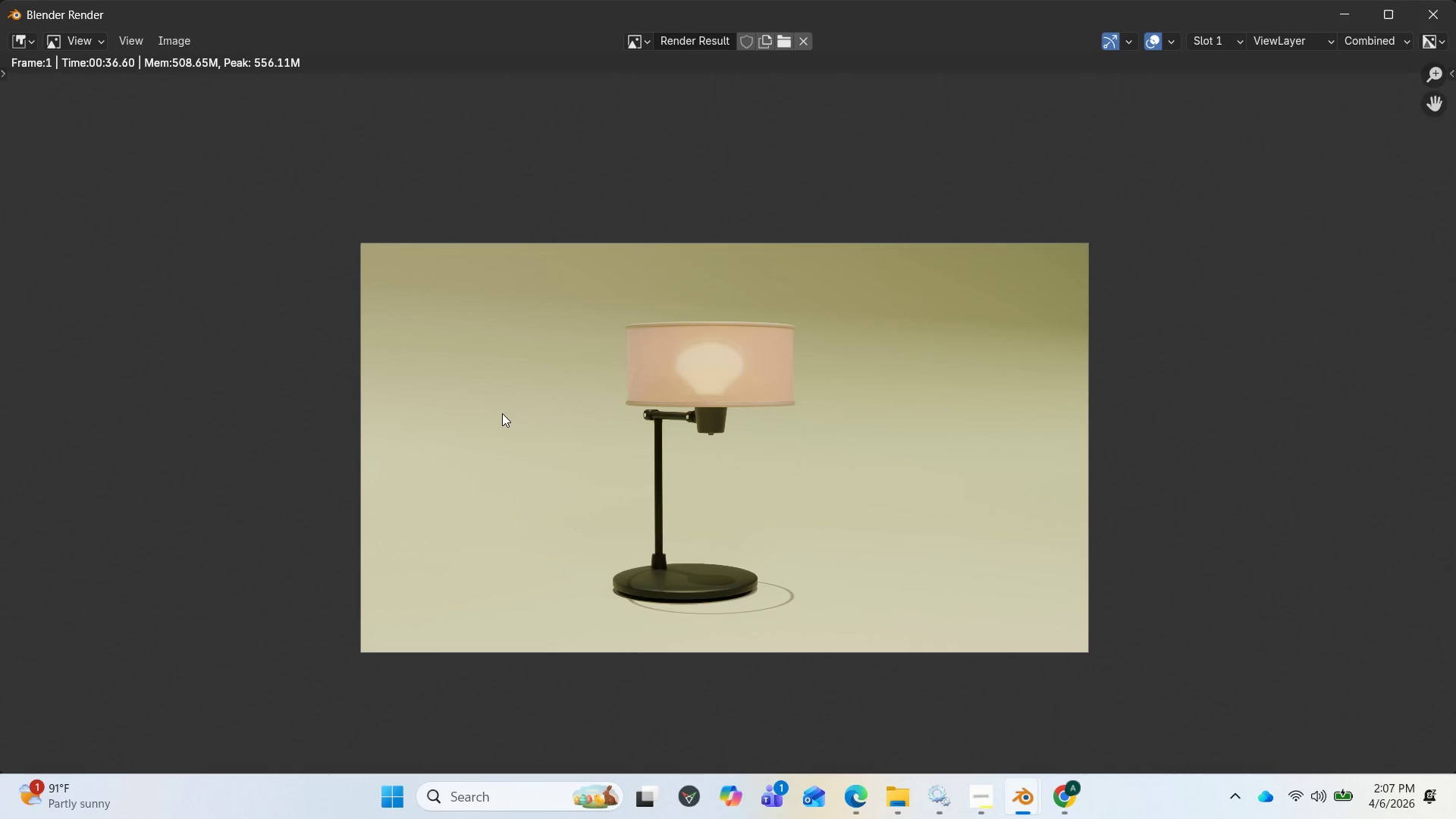 
scroll: coordinate [682, 436], scroll_direction: up, amount: 5.0
 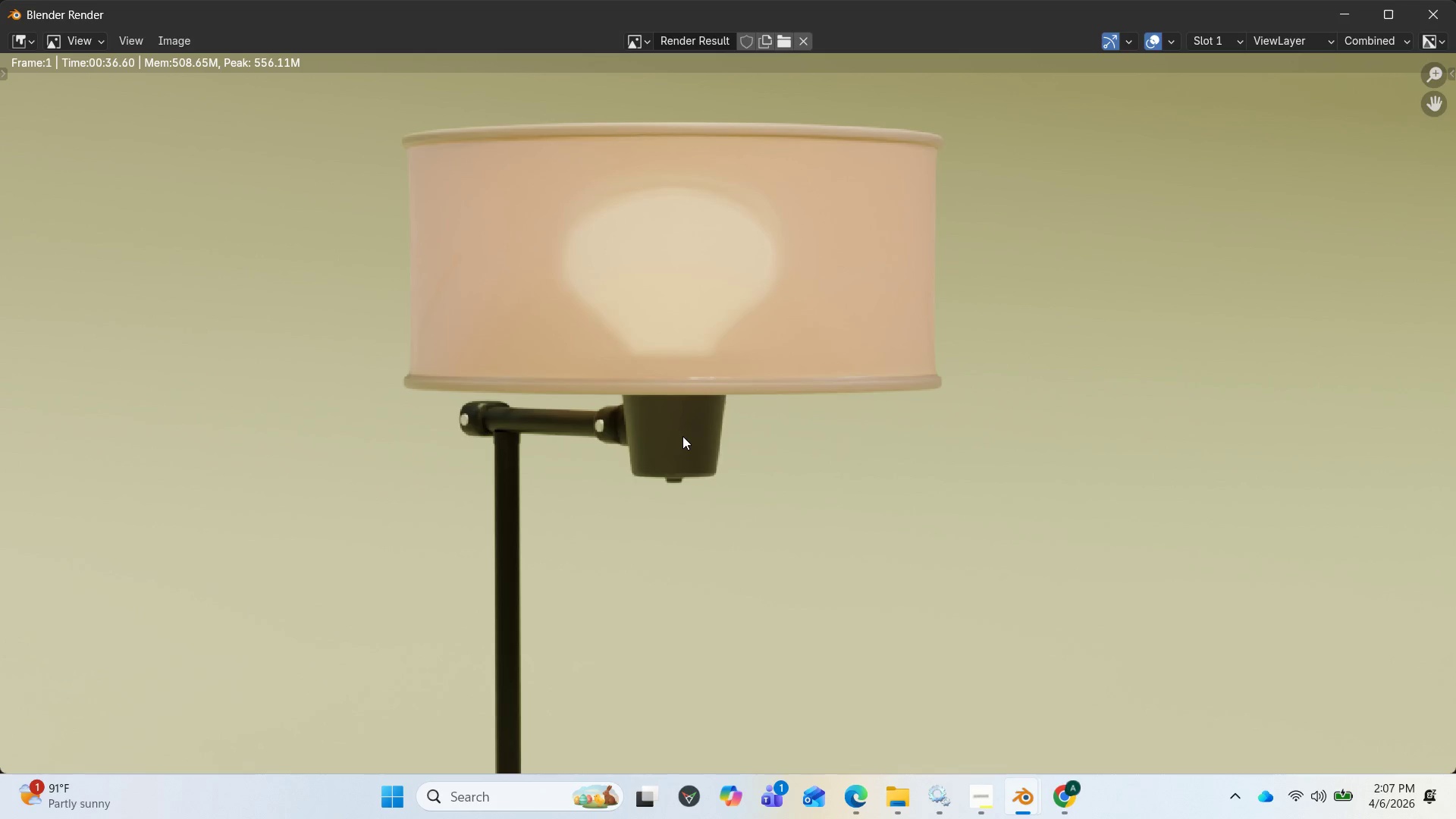 
scroll: coordinate [682, 436], scroll_direction: down, amount: 2.0
 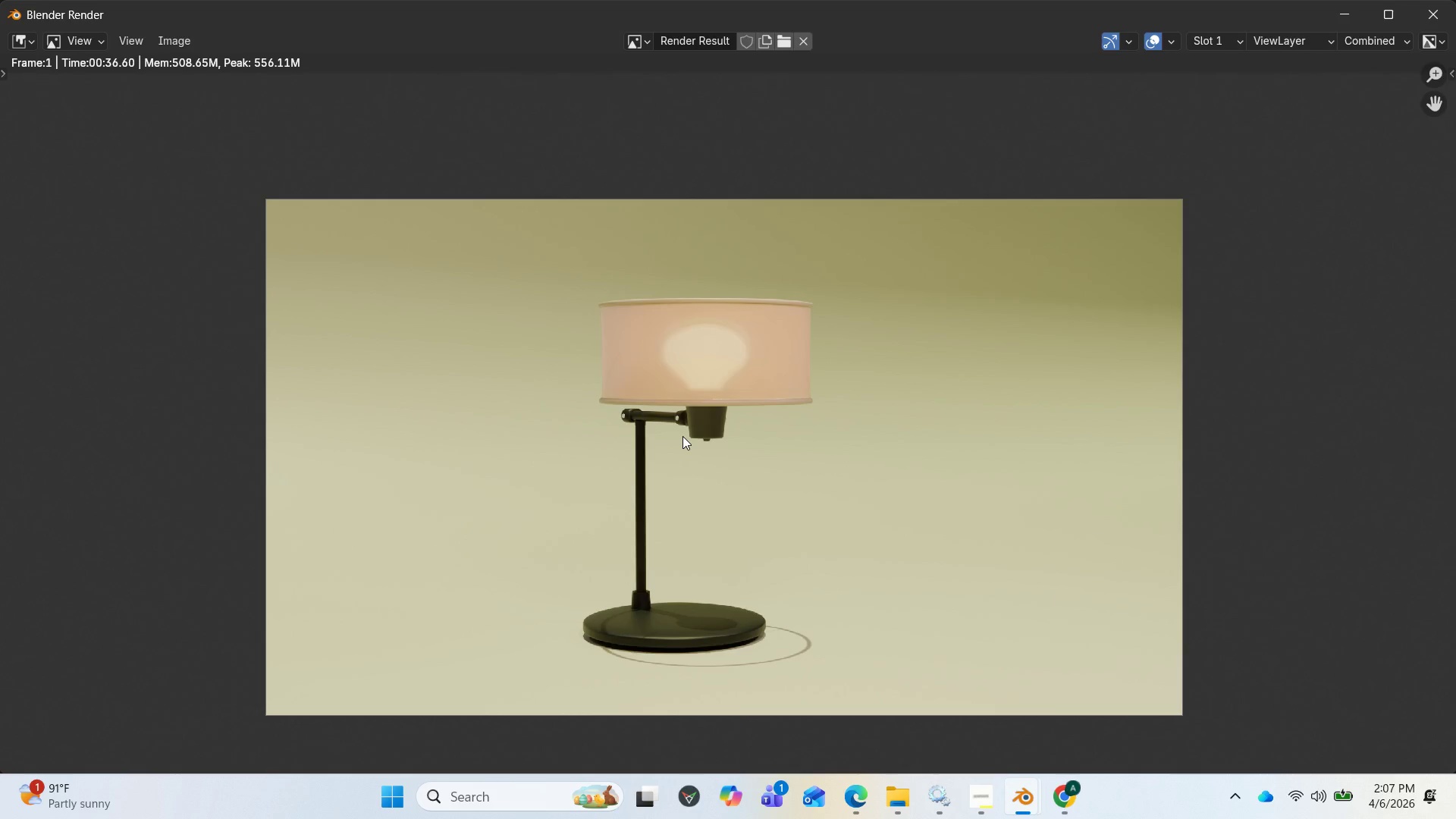 
scroll: coordinate [675, 343], scroll_direction: up, amount: 4.0
 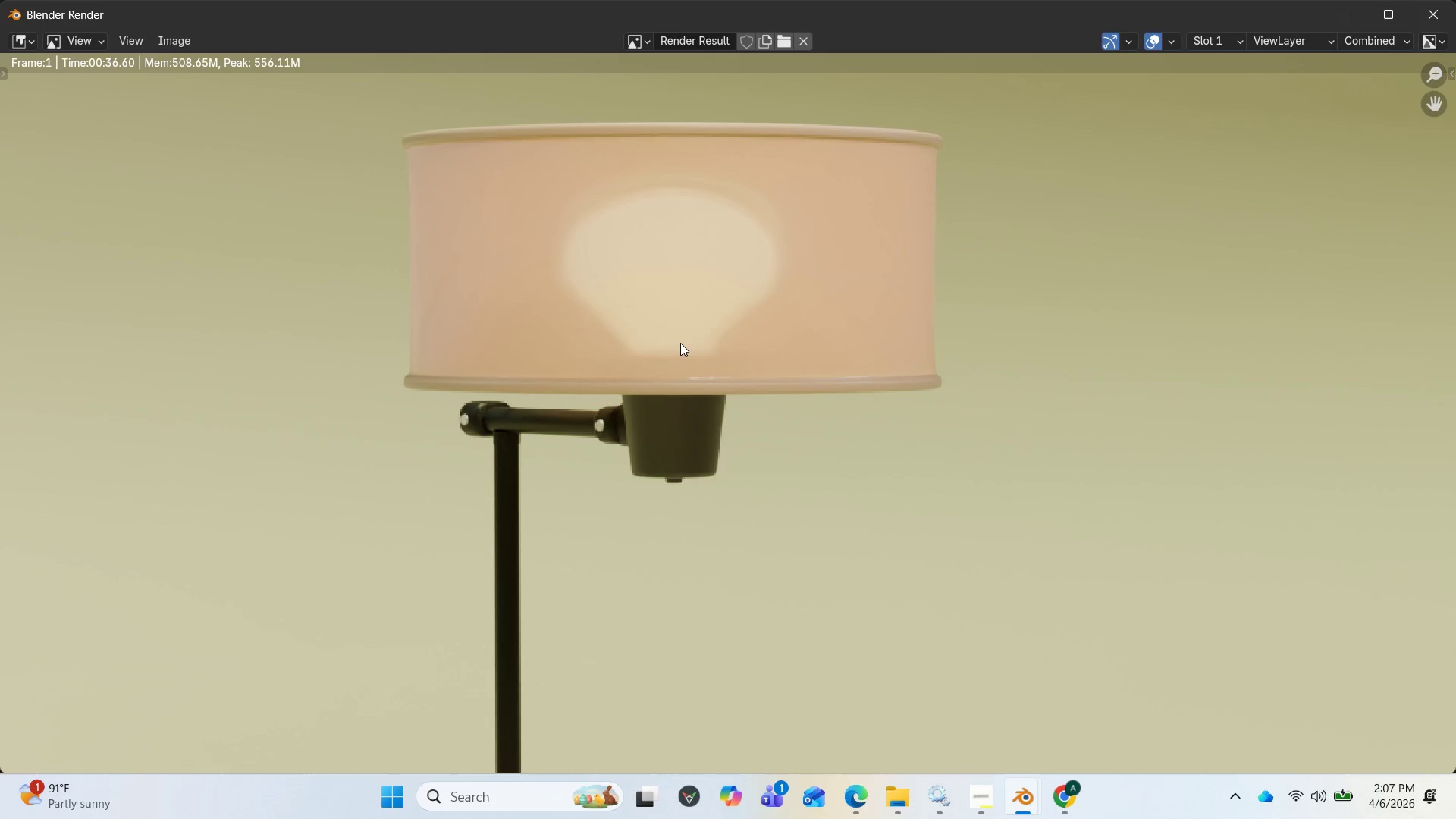 
scroll: coordinate [680, 343], scroll_direction: down, amount: 1.0
 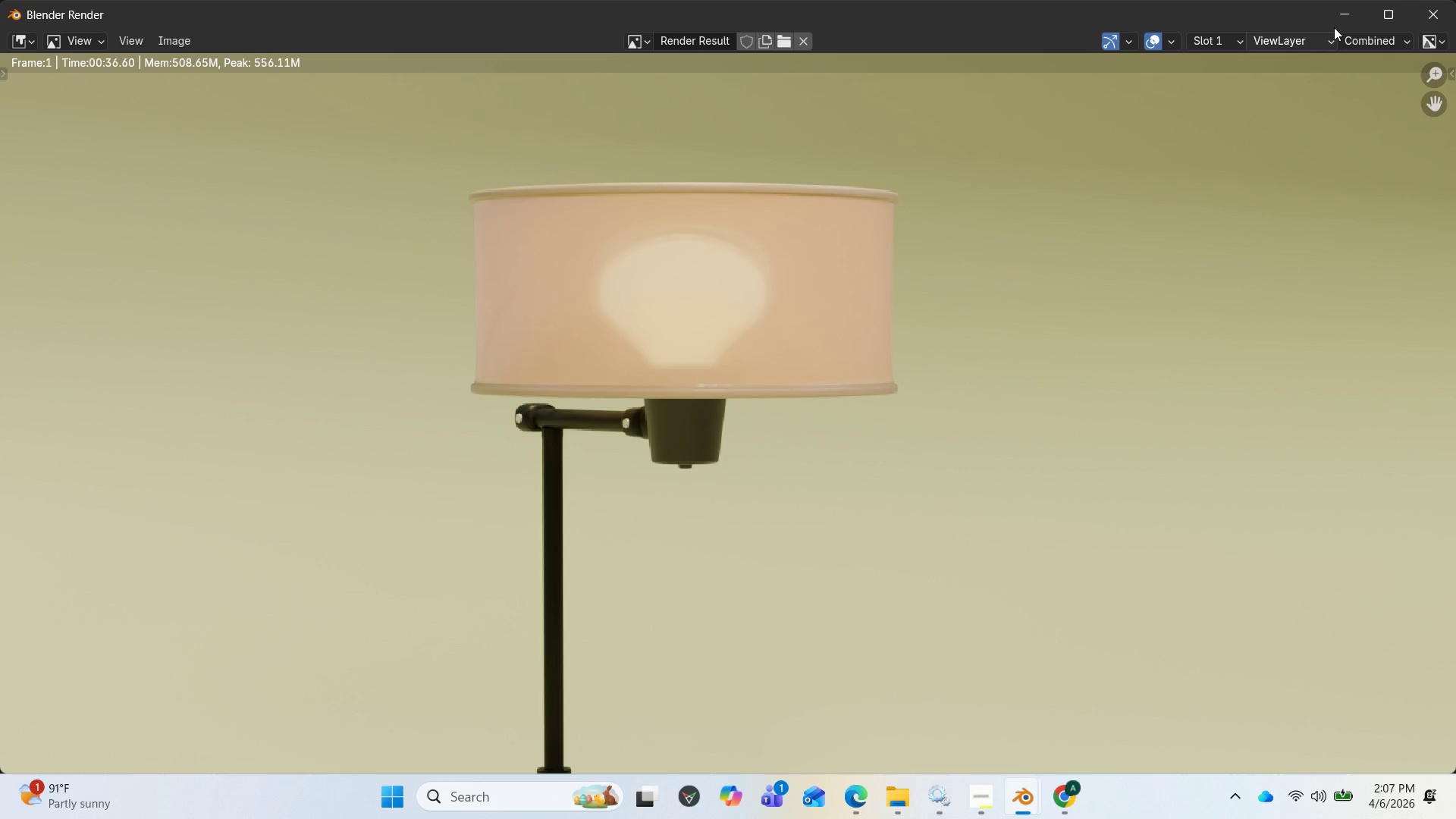 
left_click([1334, 20])
 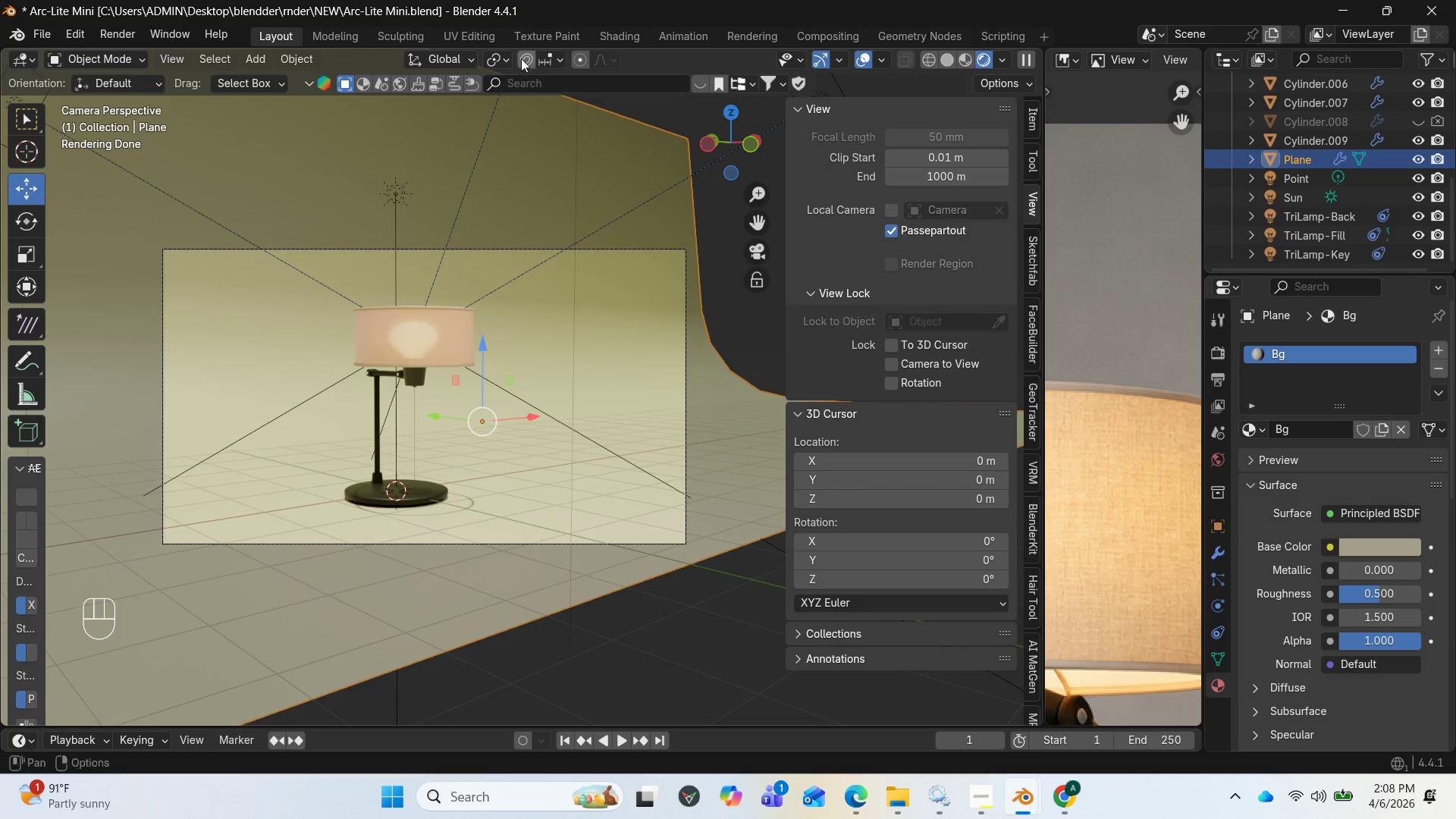 
wait(6.44)
 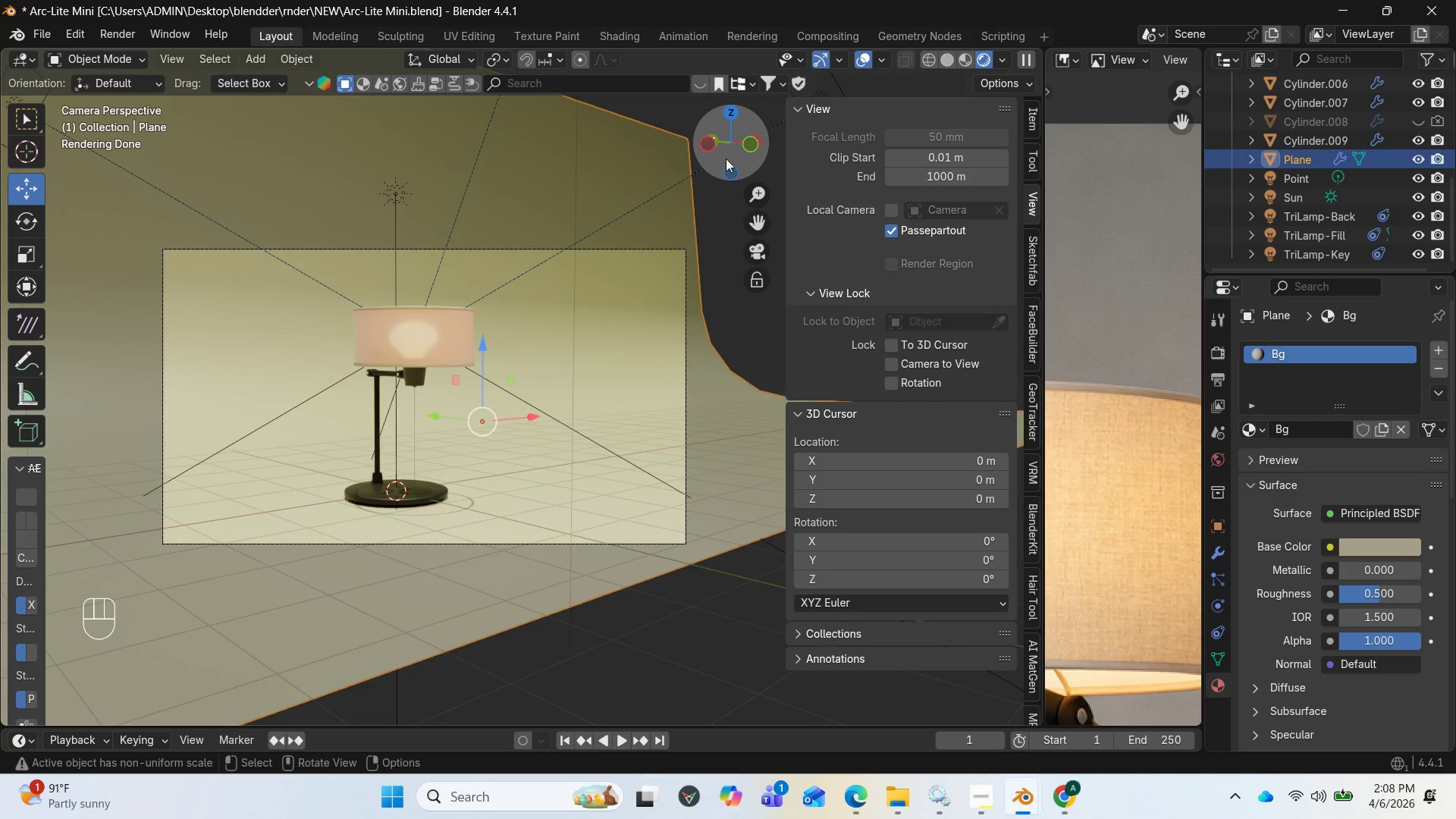 
left_click([617, 46])
 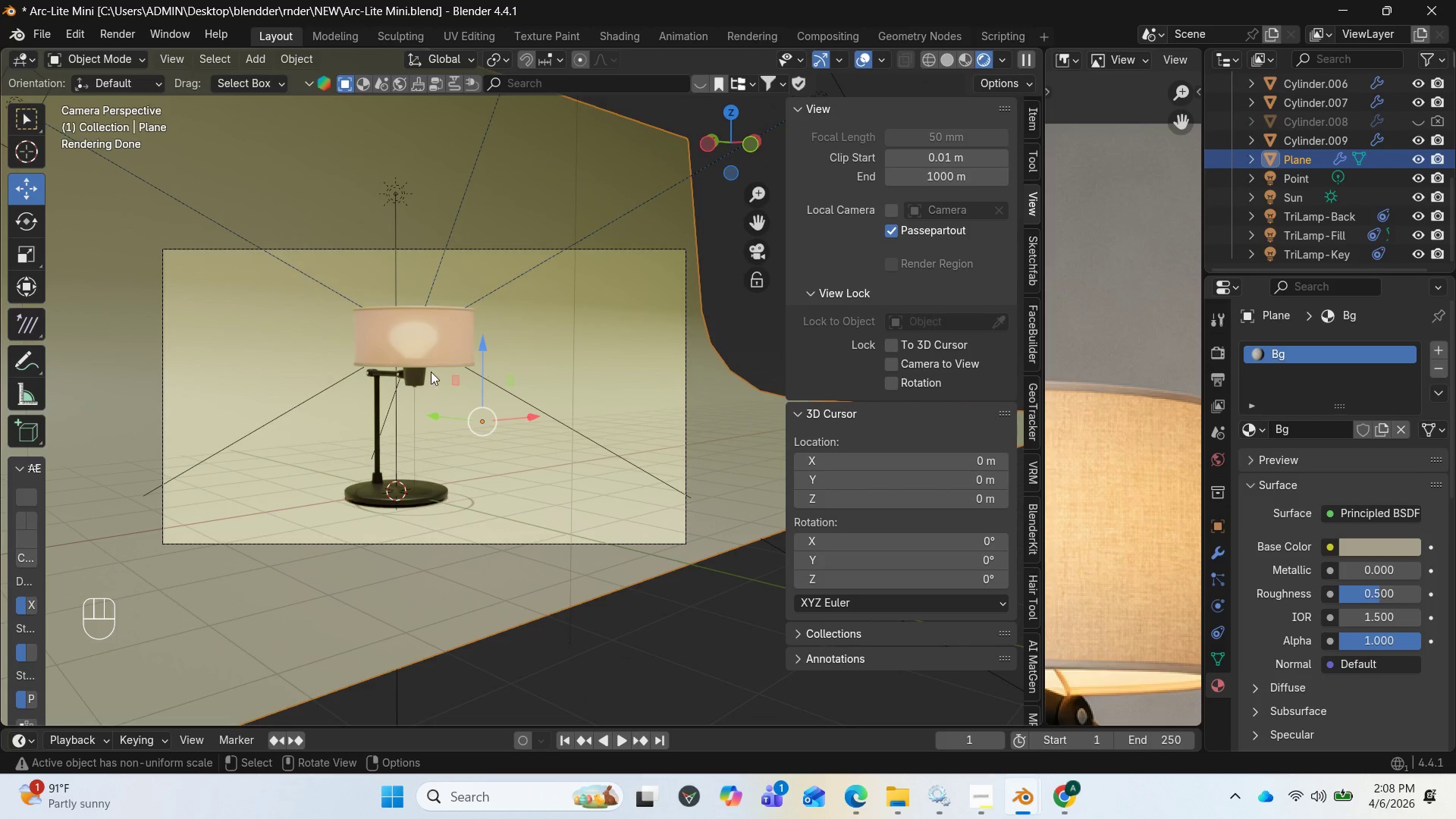 
left_click_drag(start_coordinate=[752, 146], to_coordinate=[700, 270])
 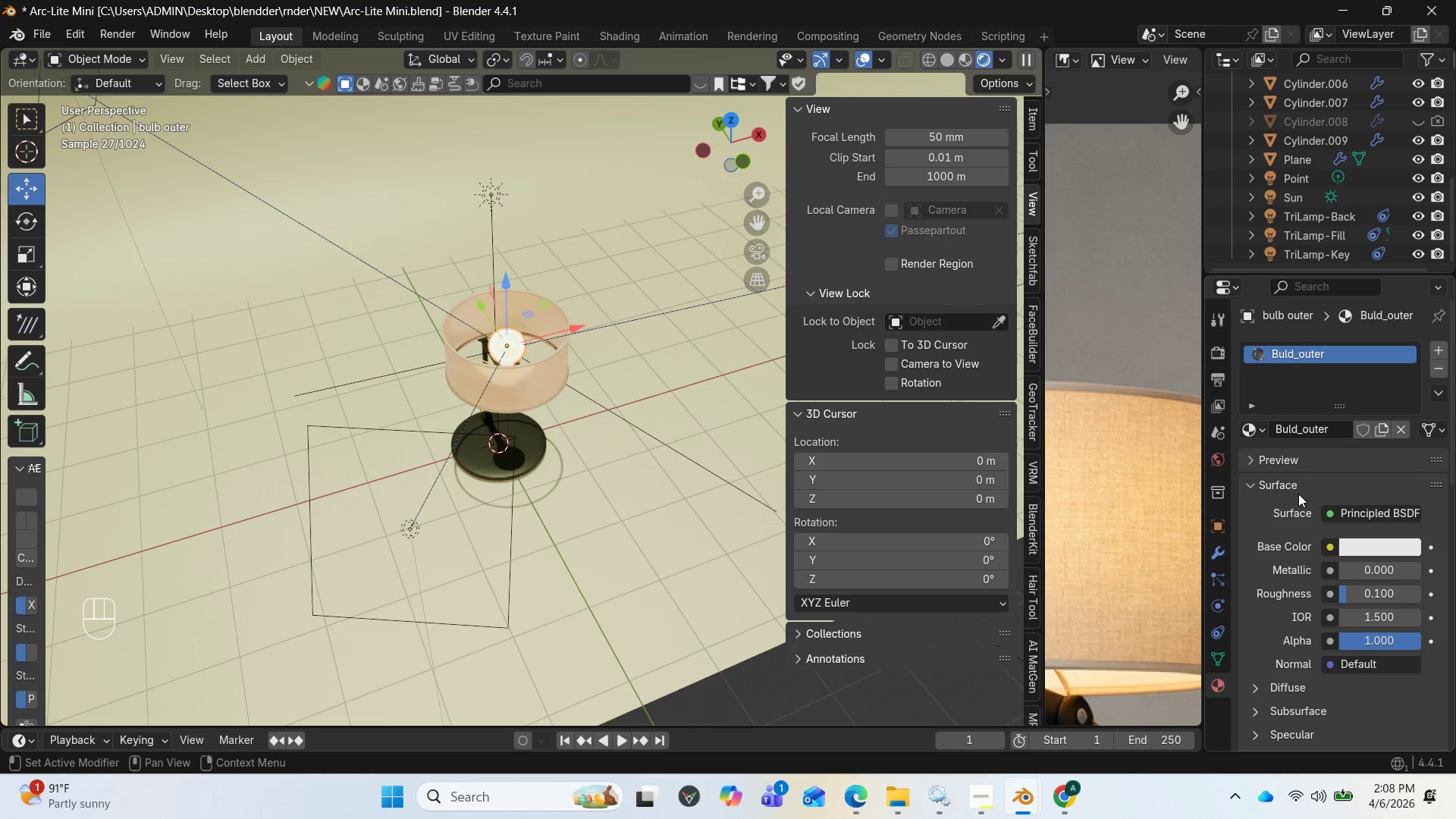 
wait(18.75)
 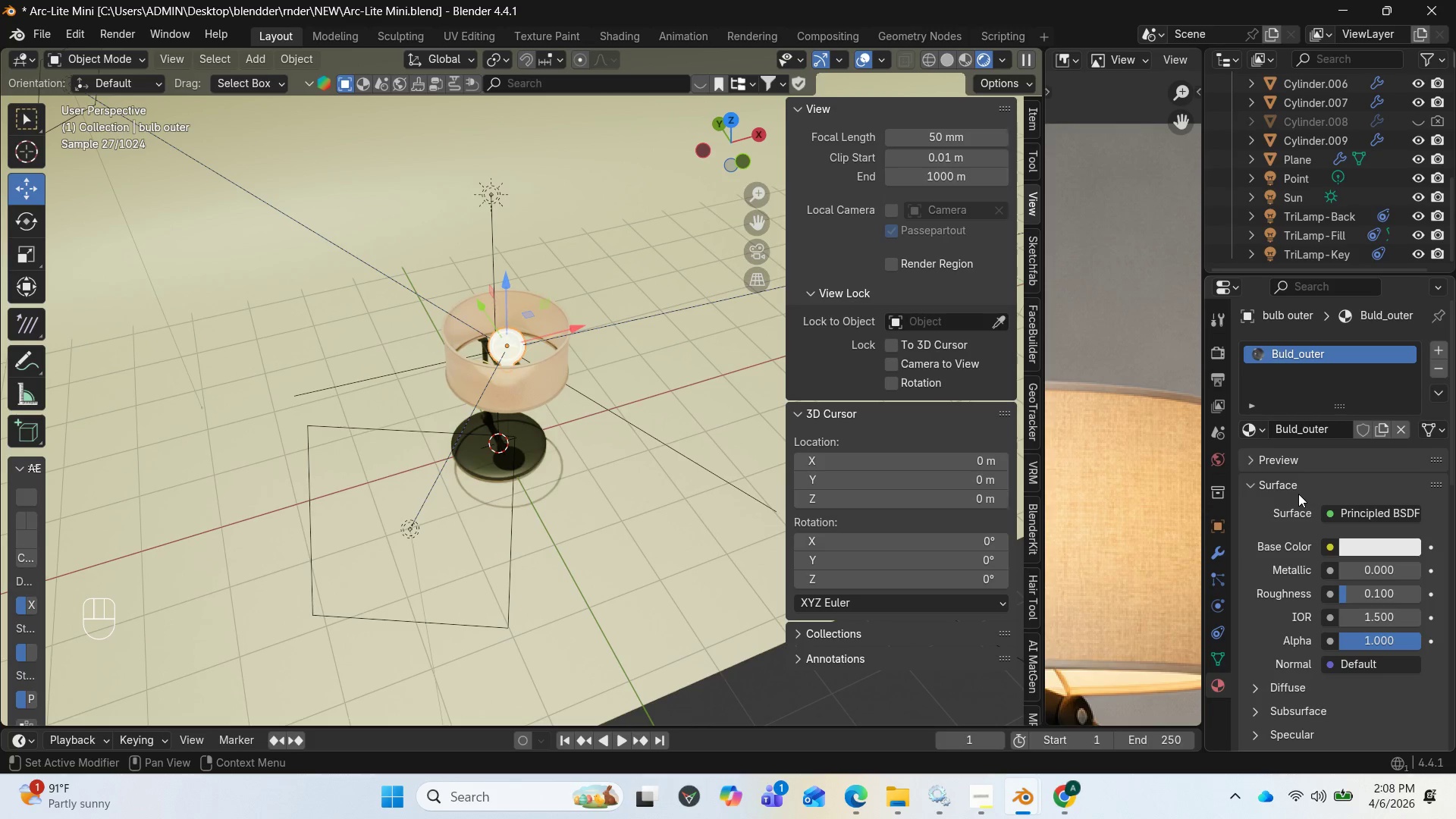 
scroll: coordinate [1368, 164], scroll_direction: up, amount: 8.0
 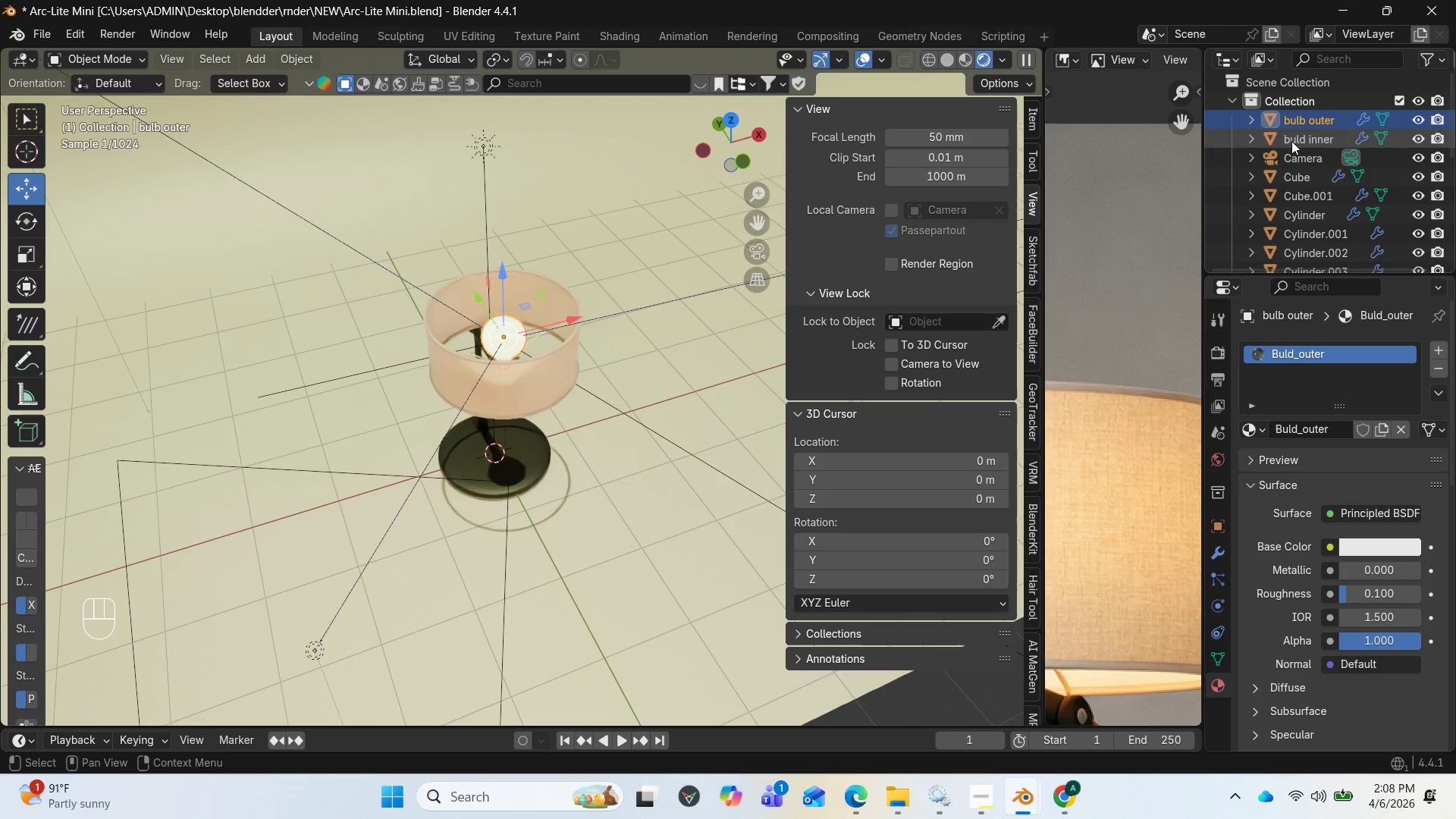 
left_click([1291, 140])
 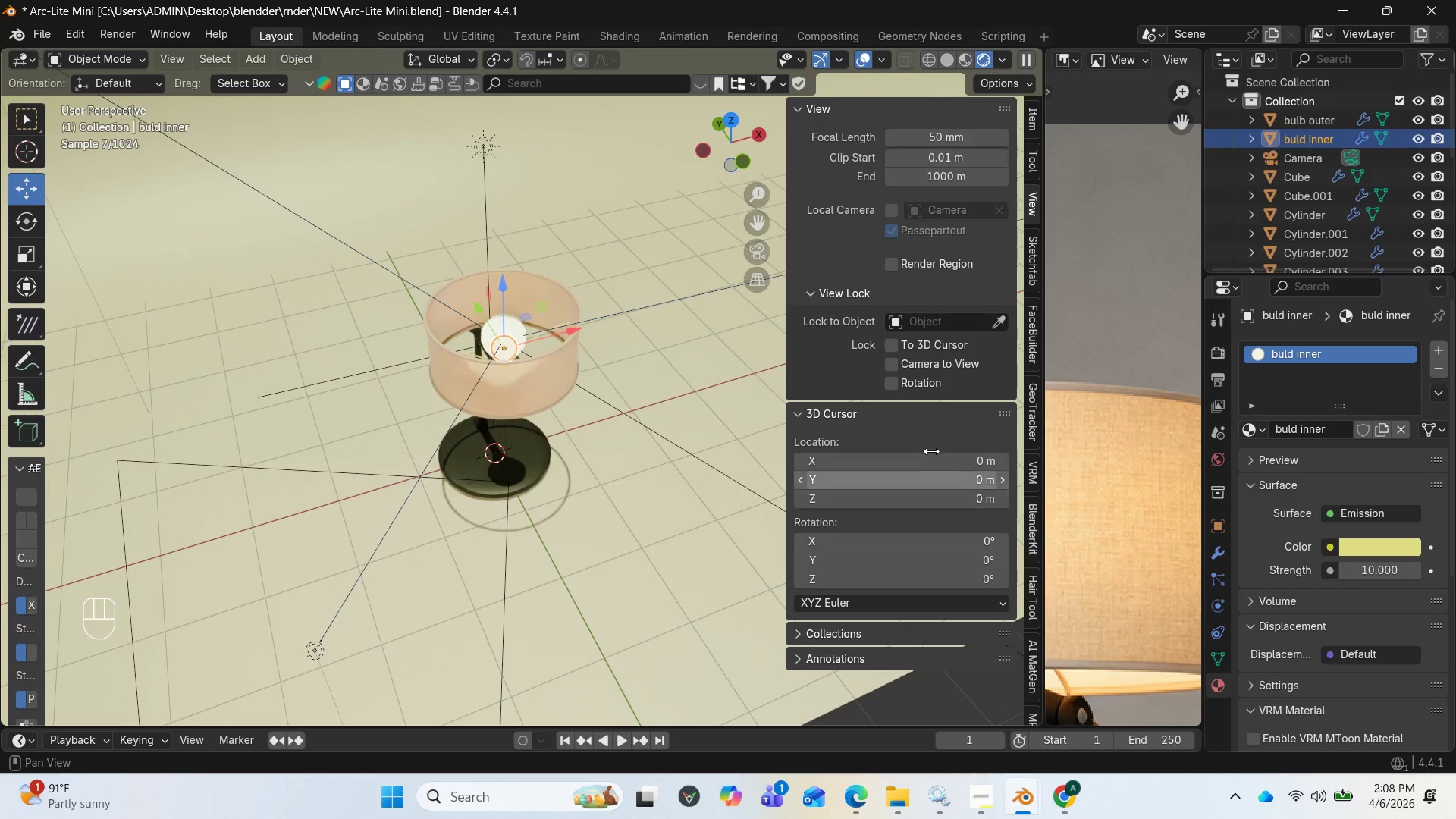 
scroll: coordinate [1364, 198], scroll_direction: down, amount: 7.0
 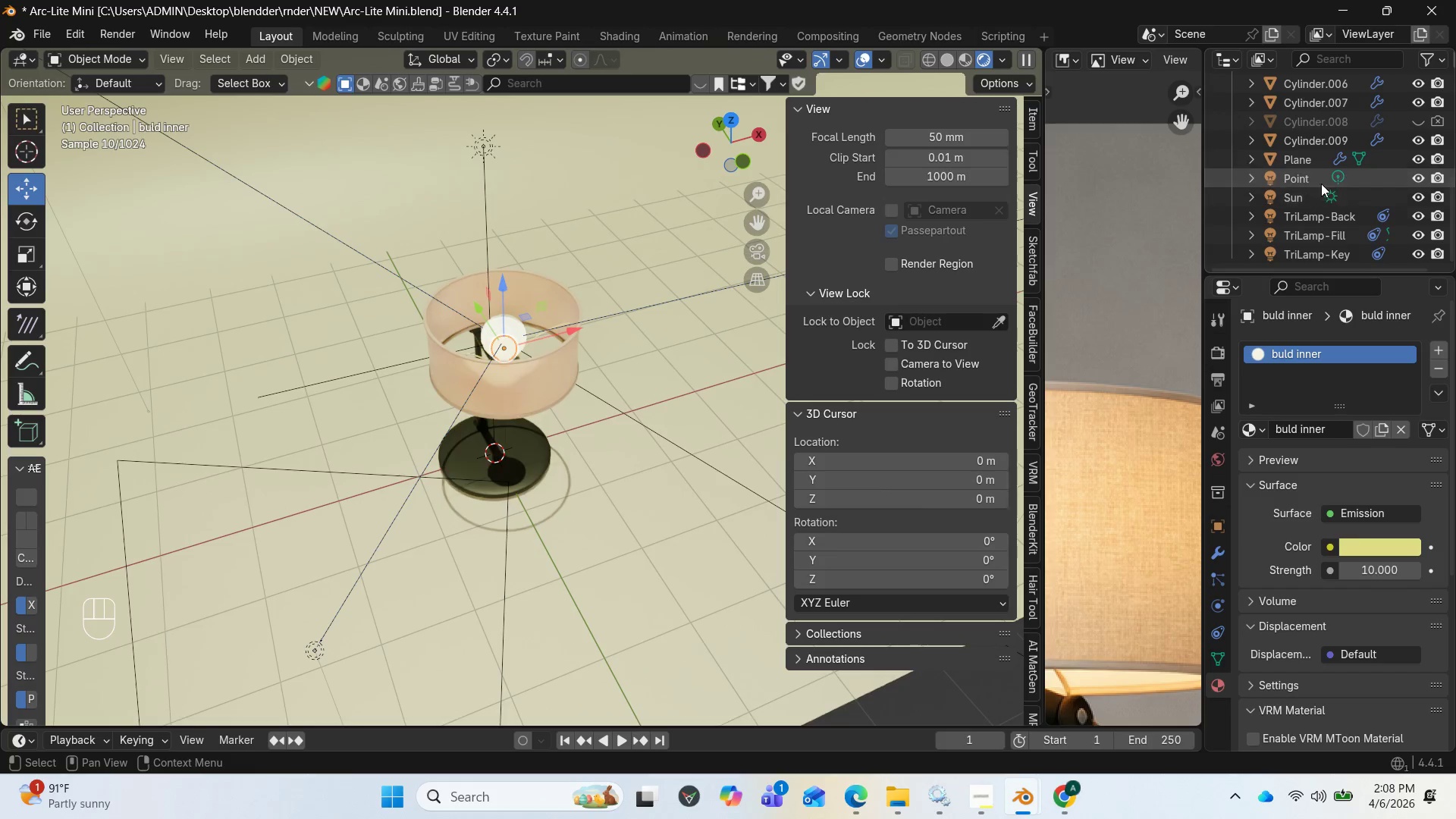 
left_click([1312, 174])
 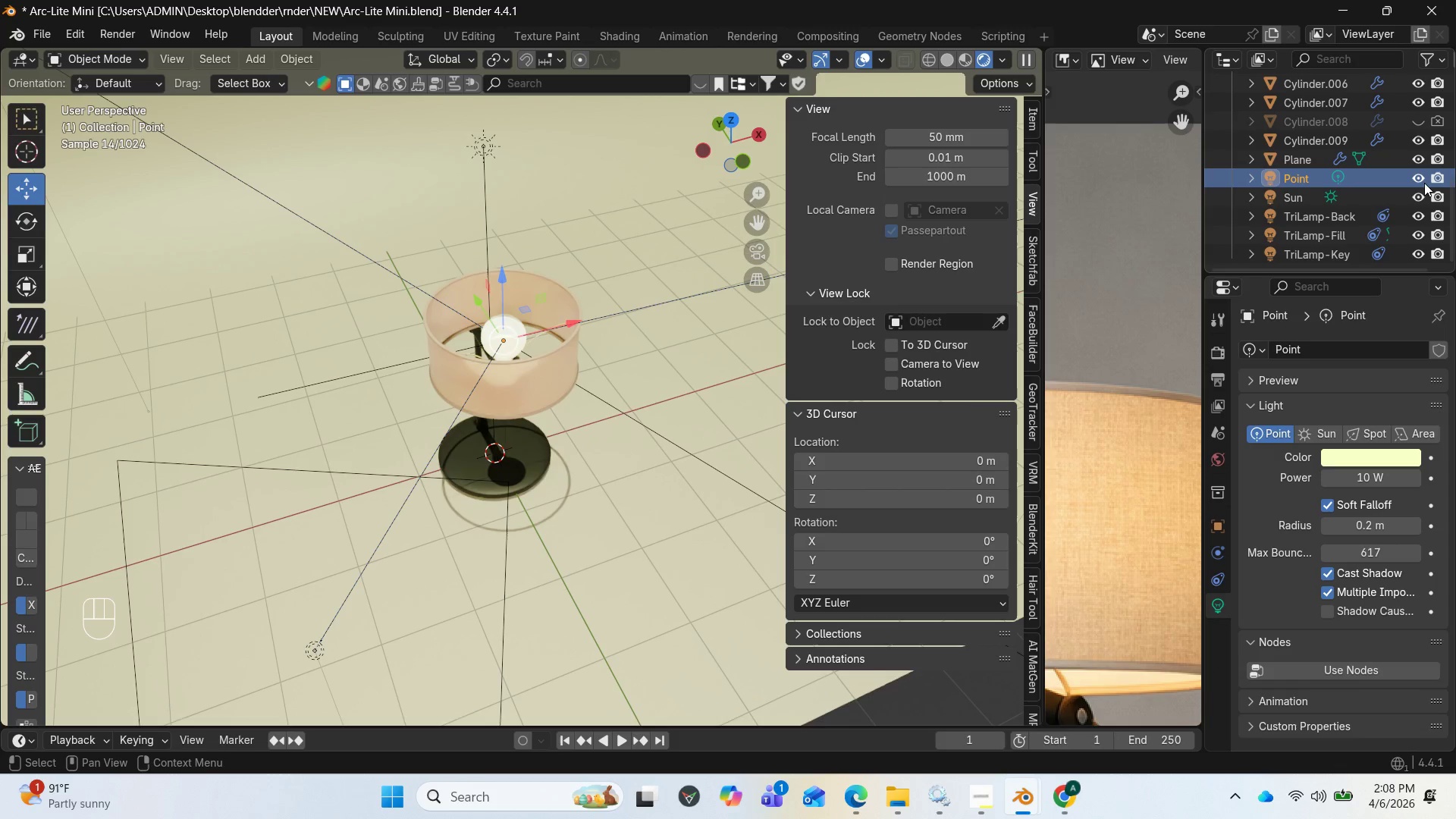 
left_click([1419, 178])
 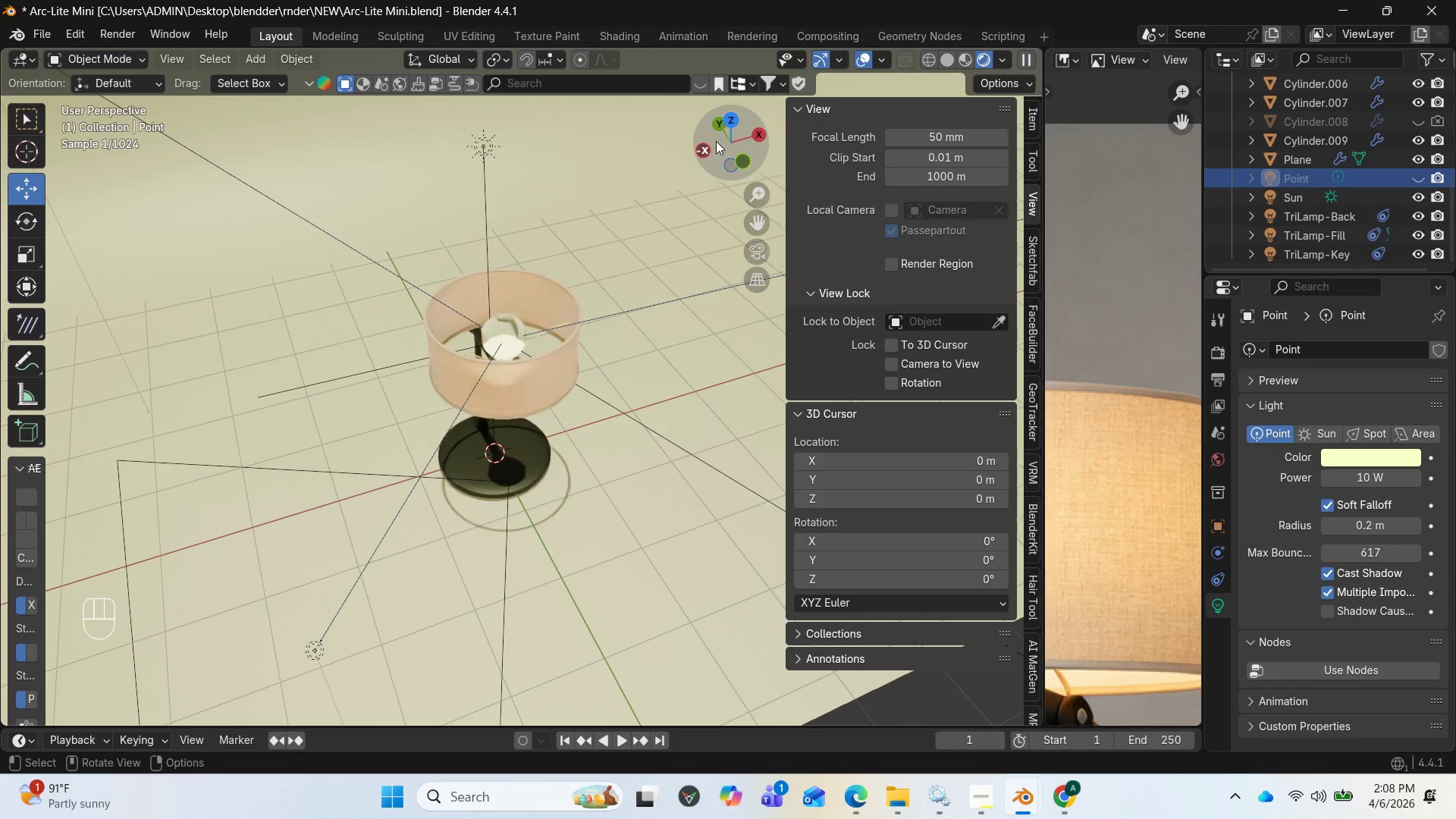 
left_click_drag(start_coordinate=[737, 136], to_coordinate=[756, 59])
 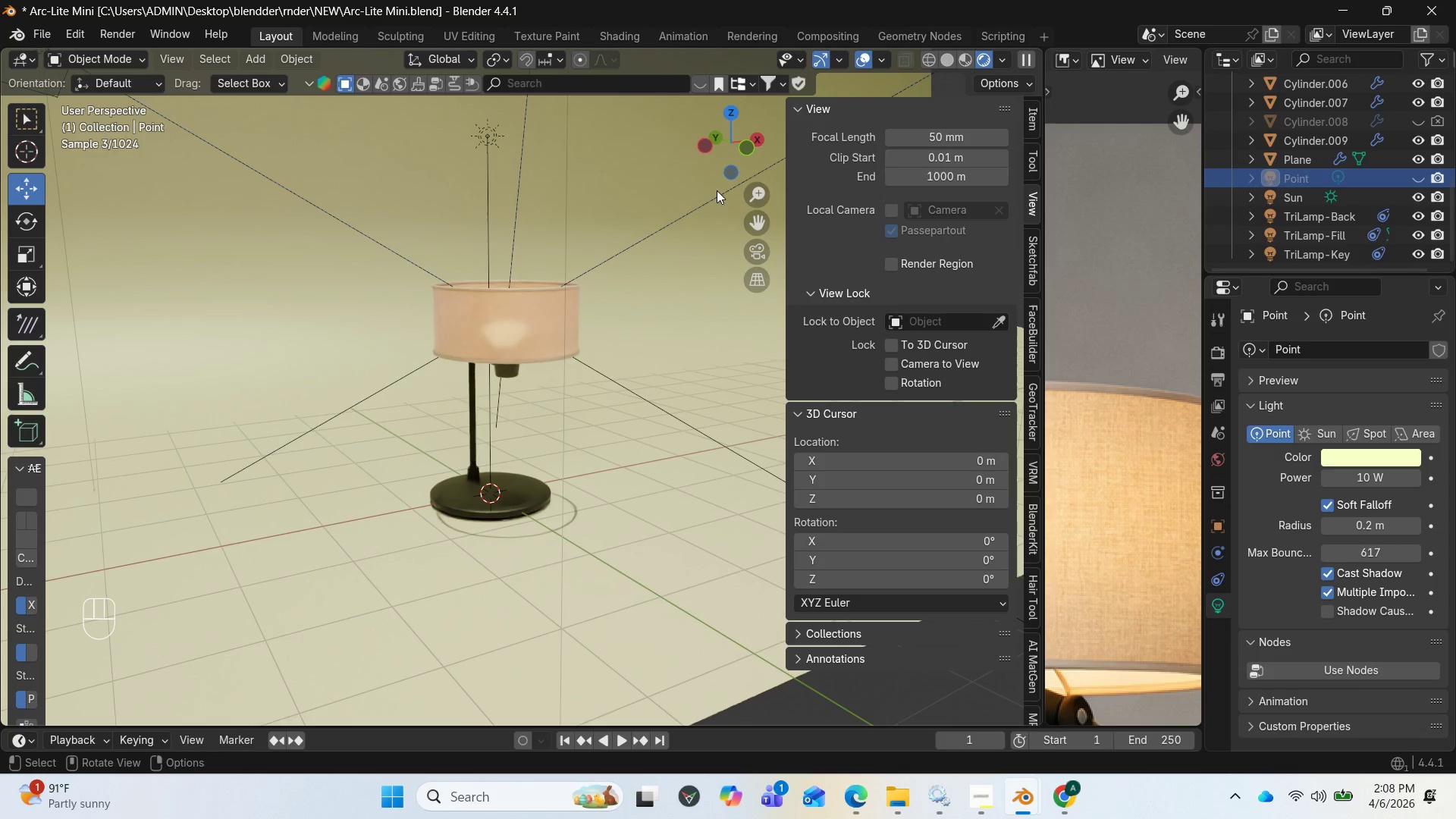 
left_click_drag(start_coordinate=[729, 141], to_coordinate=[757, 119])
 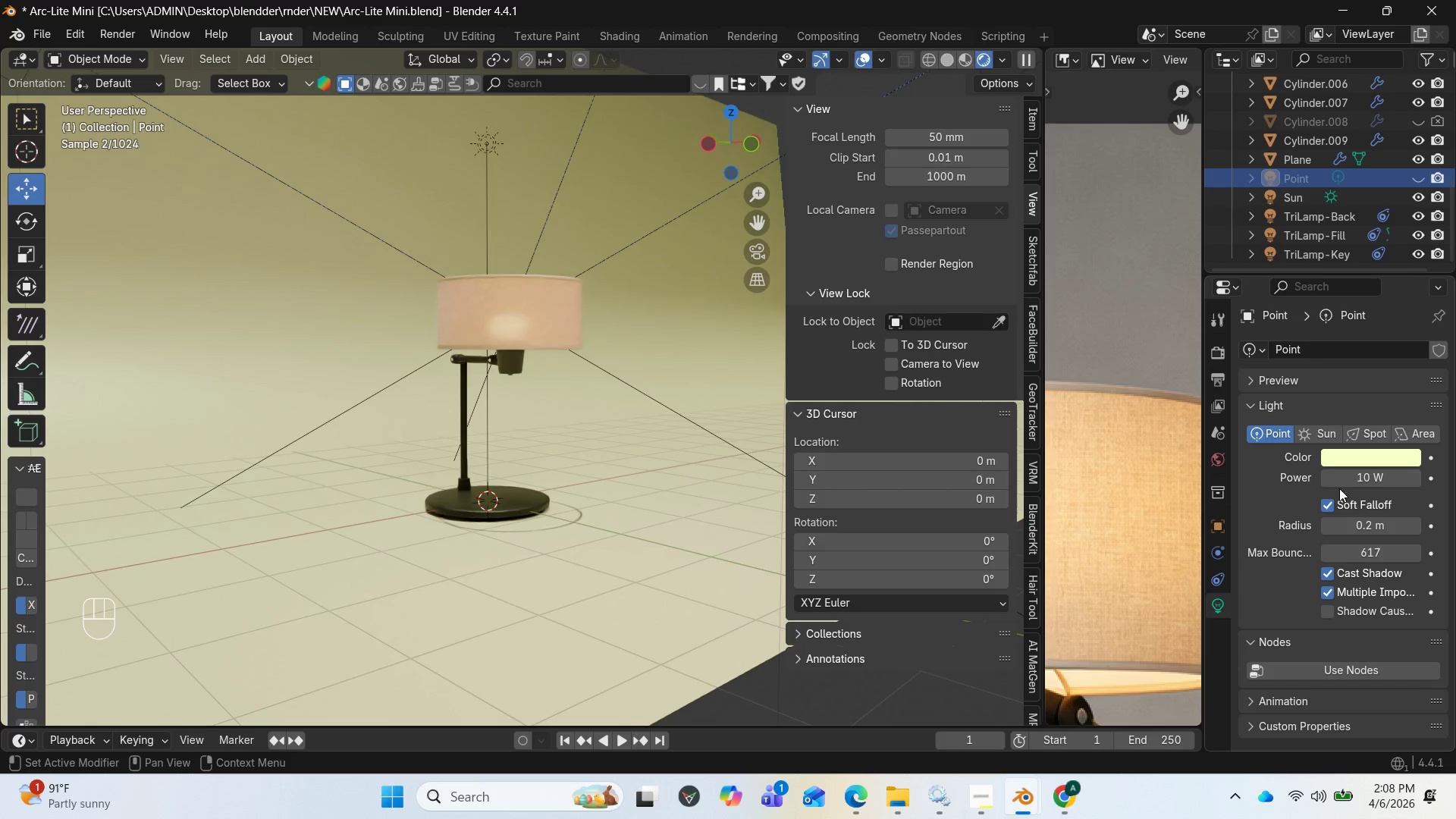 
left_click([1369, 479])
 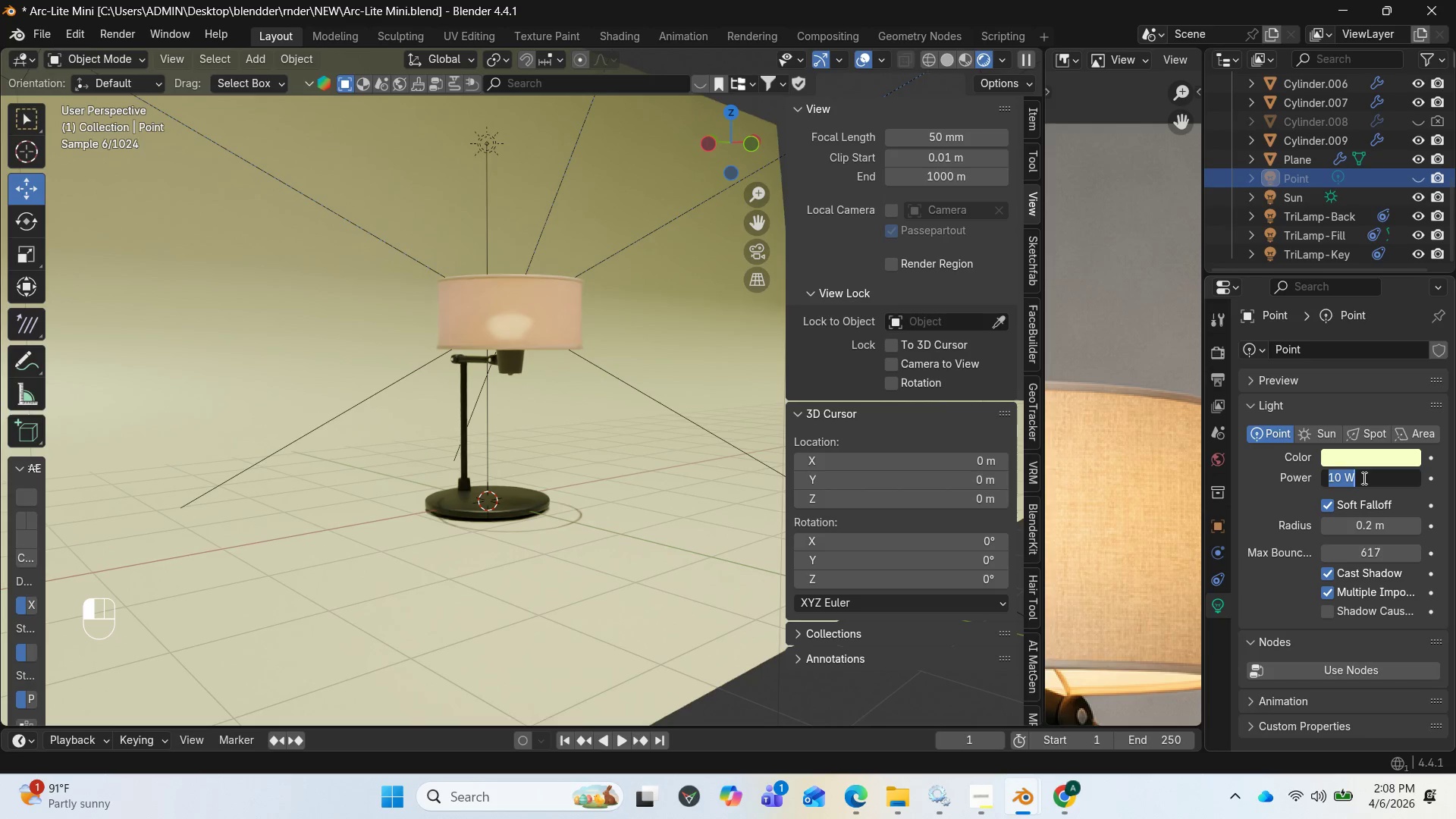 
type(100)
 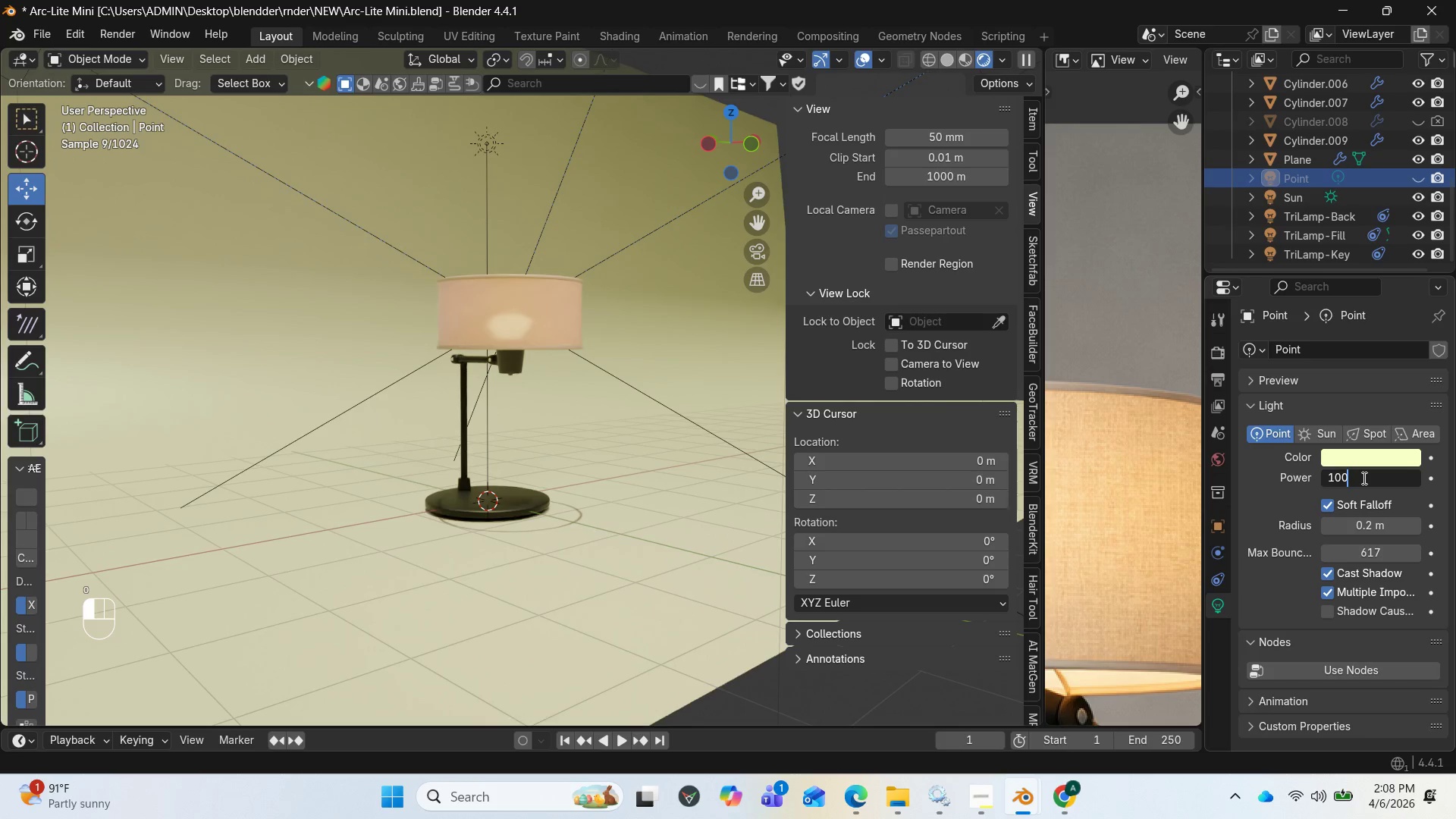 
key(Enter)
 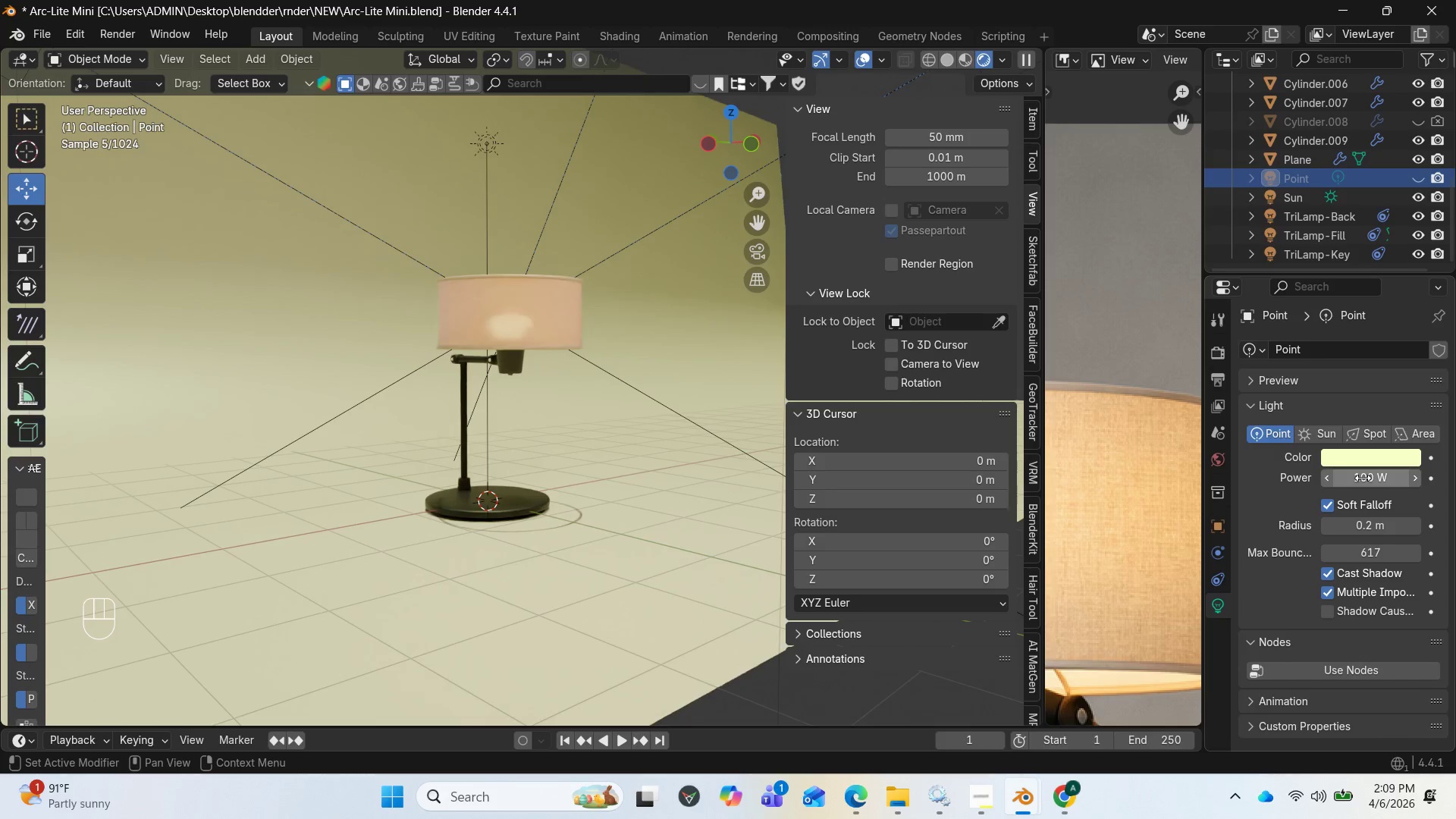 
wait(5.39)
 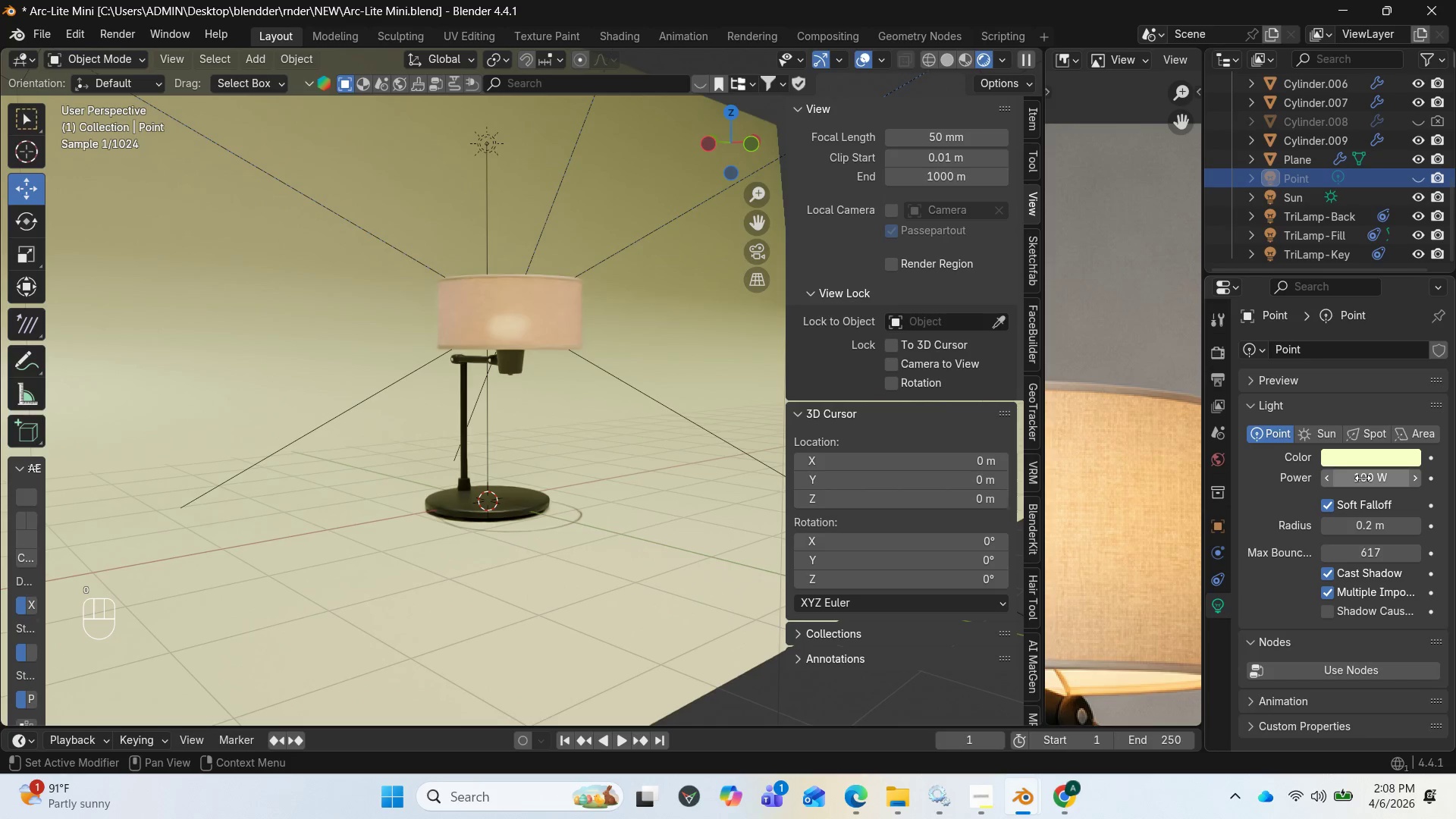 
left_click_drag(start_coordinate=[722, 132], to_coordinate=[730, 221])
 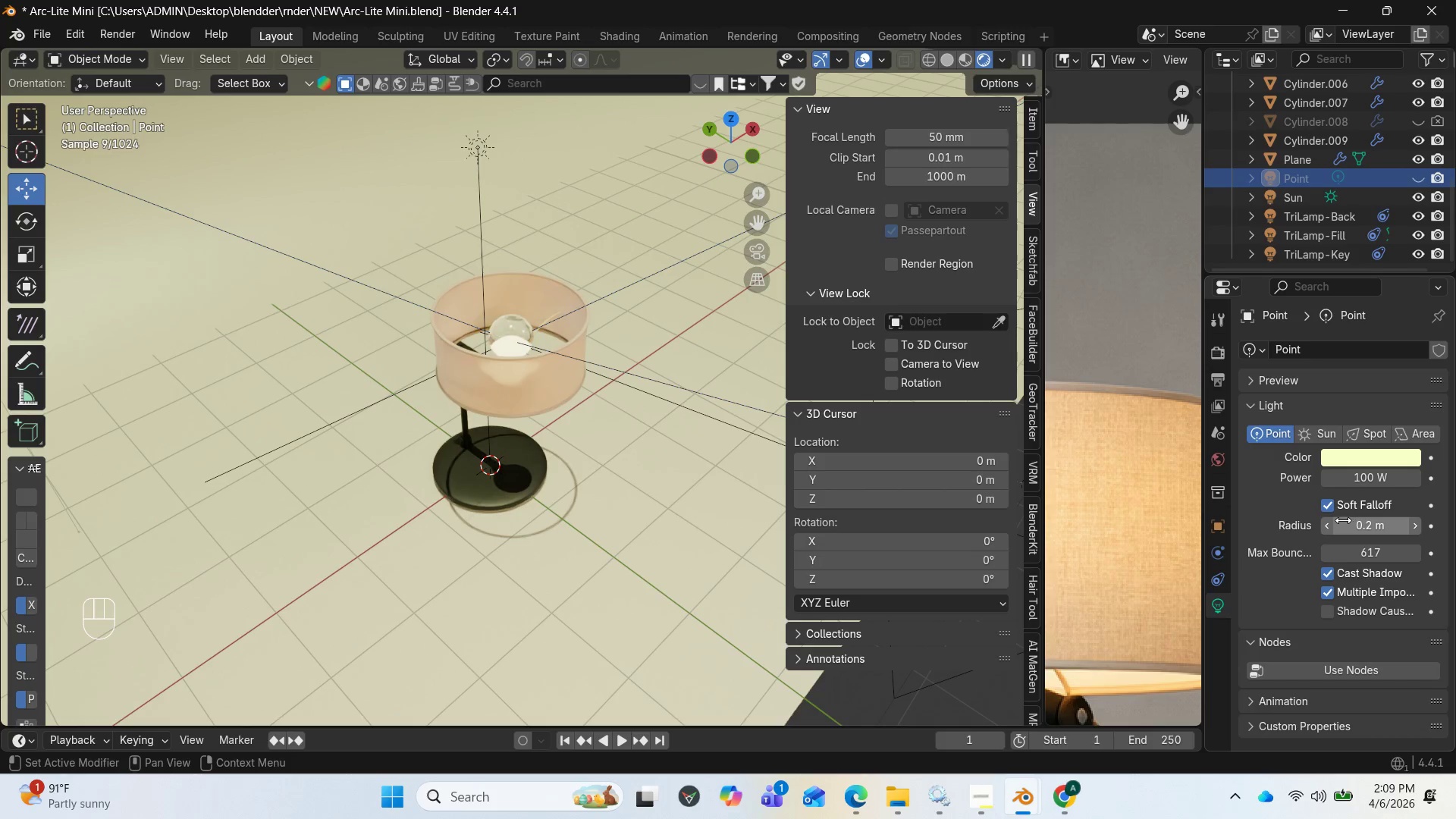 
wait(9.7)
 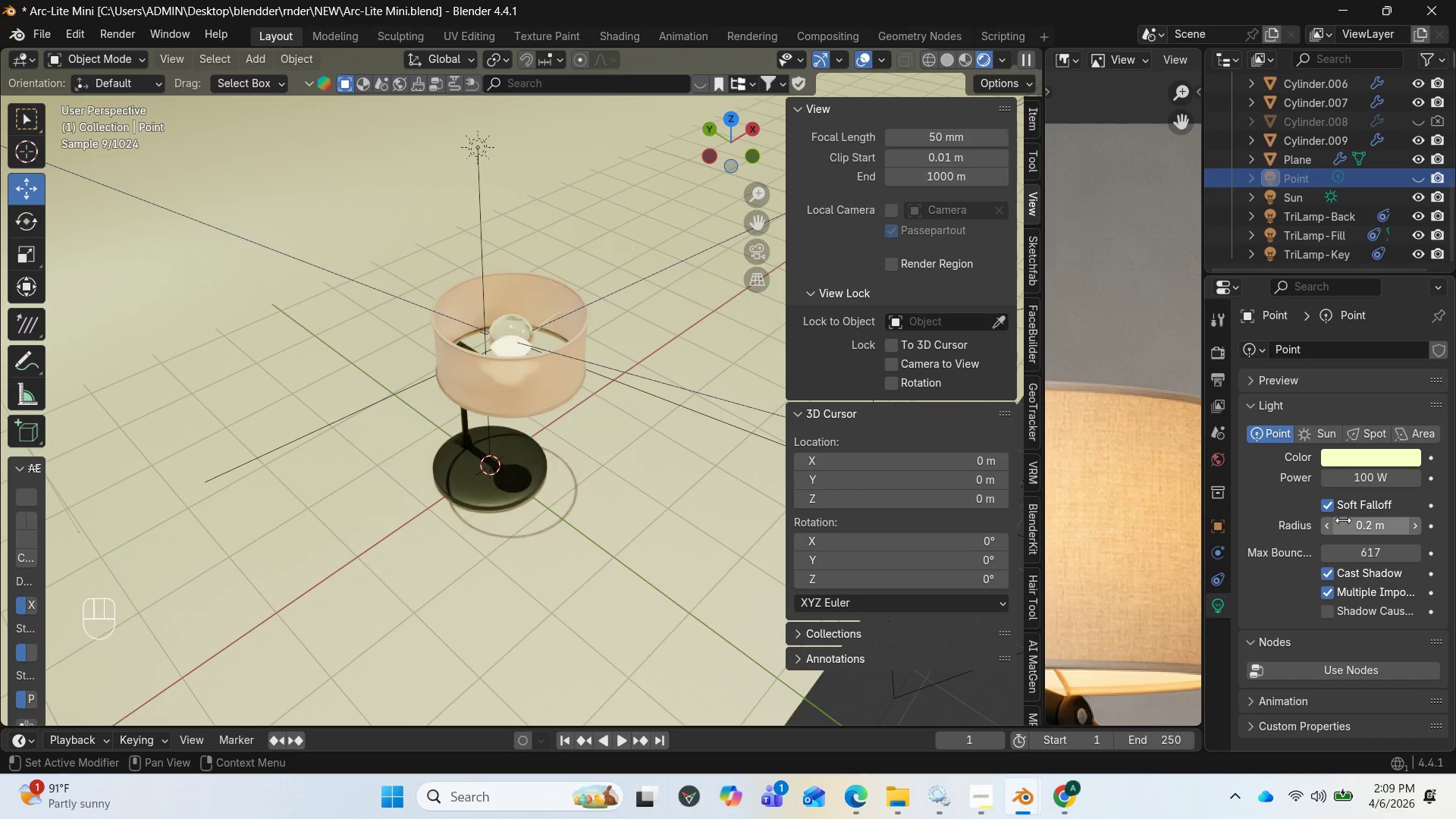 
left_click([1359, 469])
 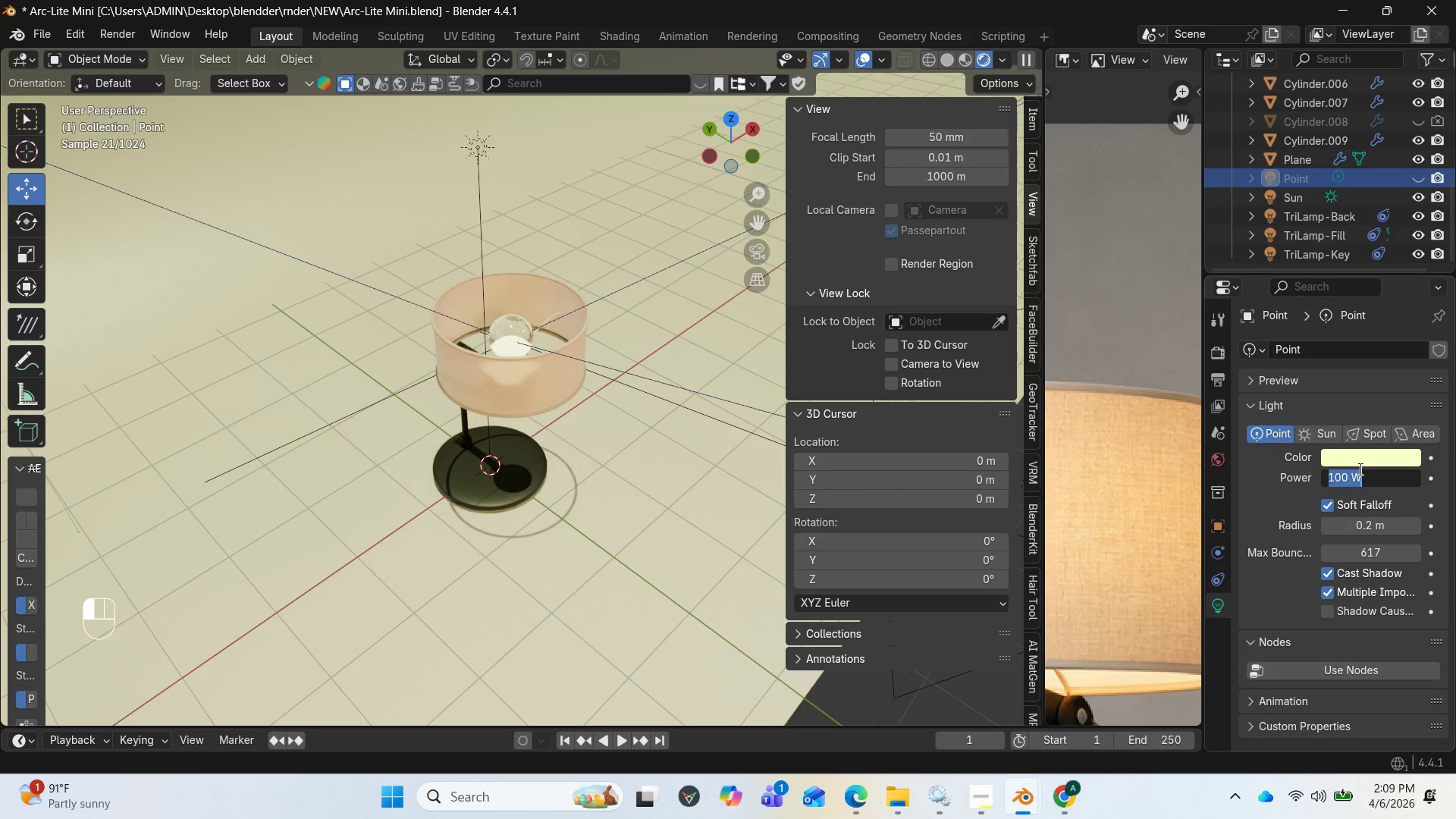 
type(10)
 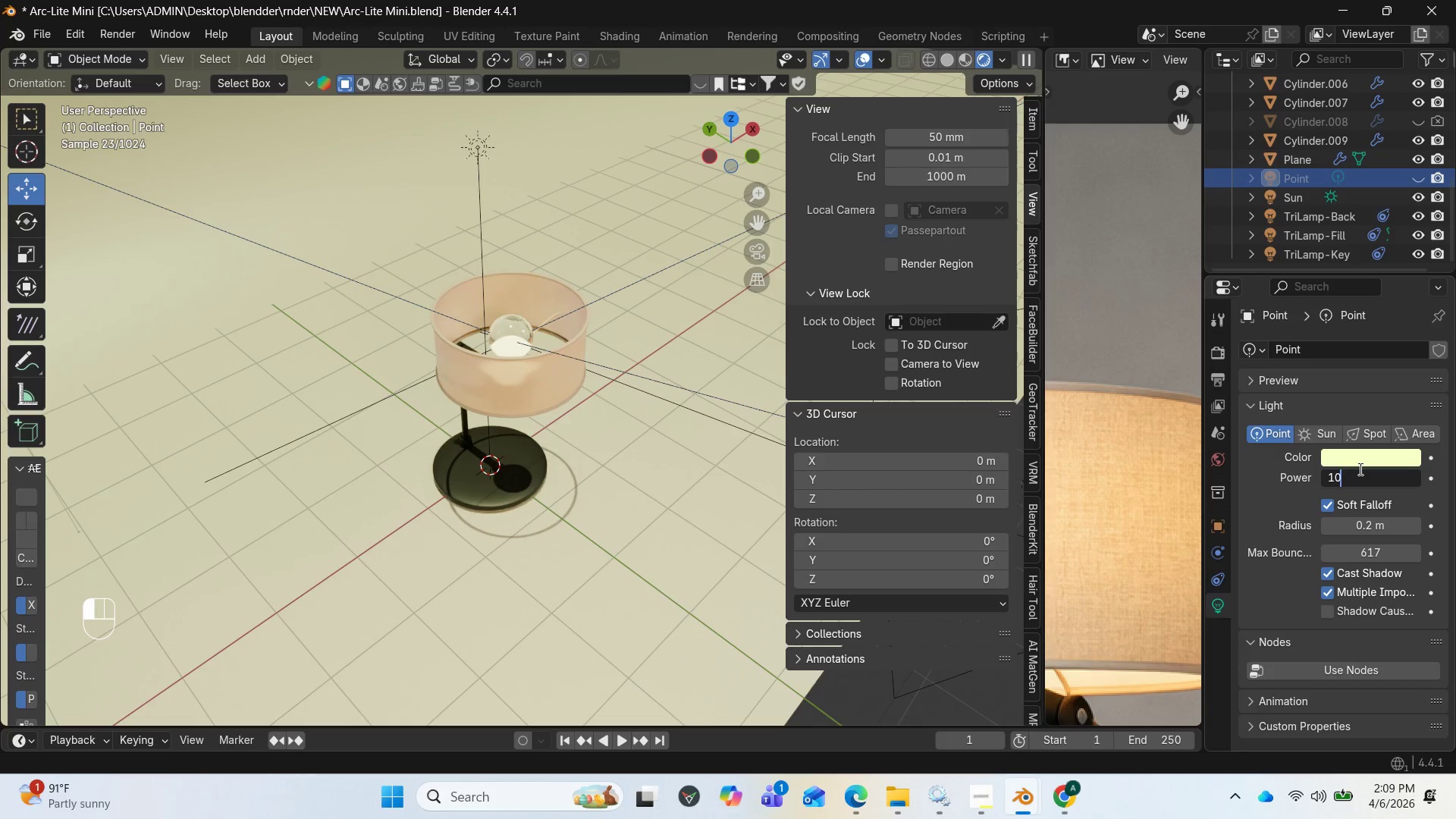 
key(Enter)
 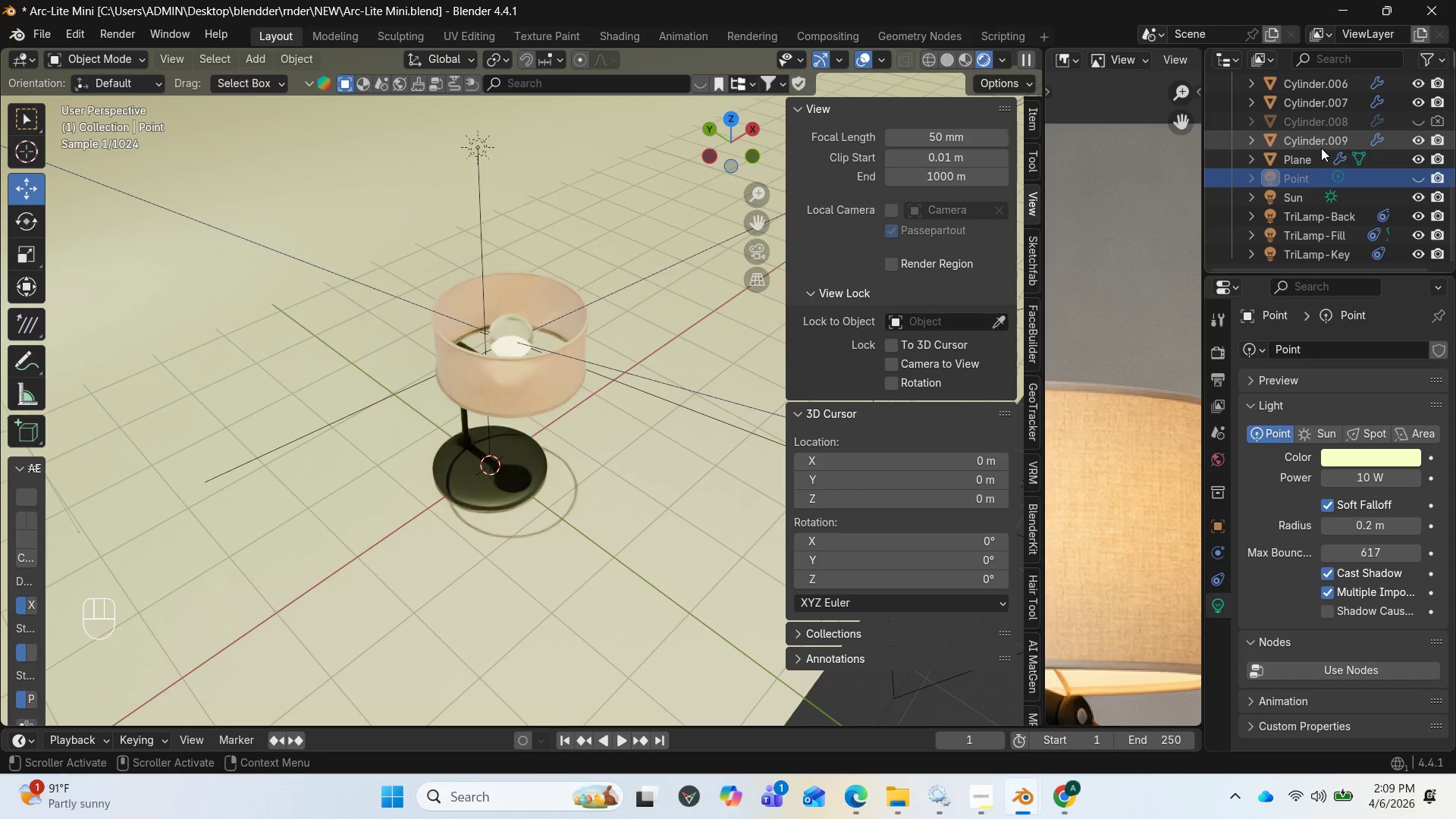 
scroll: coordinate [1310, 102], scroll_direction: up, amount: 8.0
 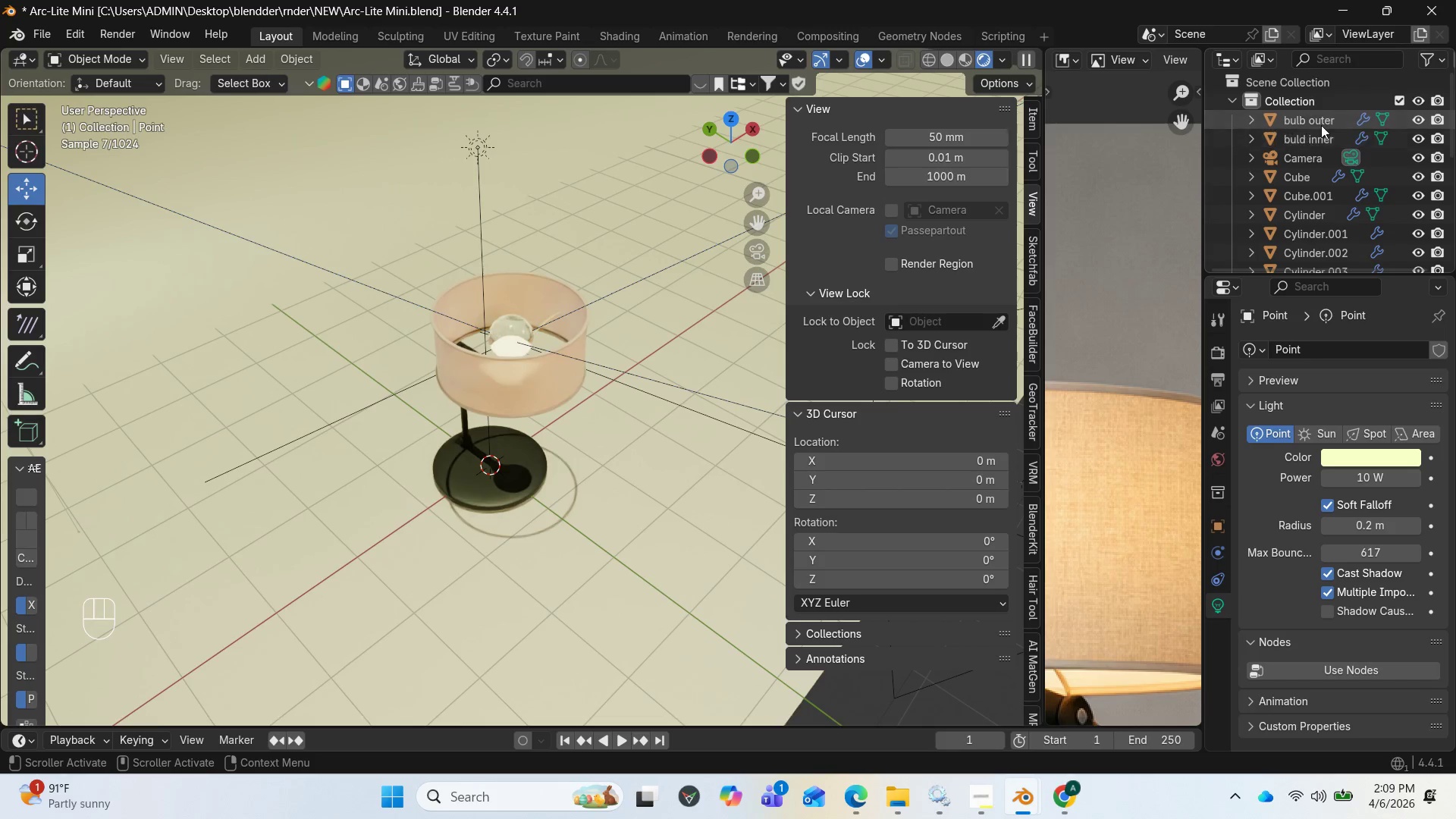 
left_click([1323, 121])
 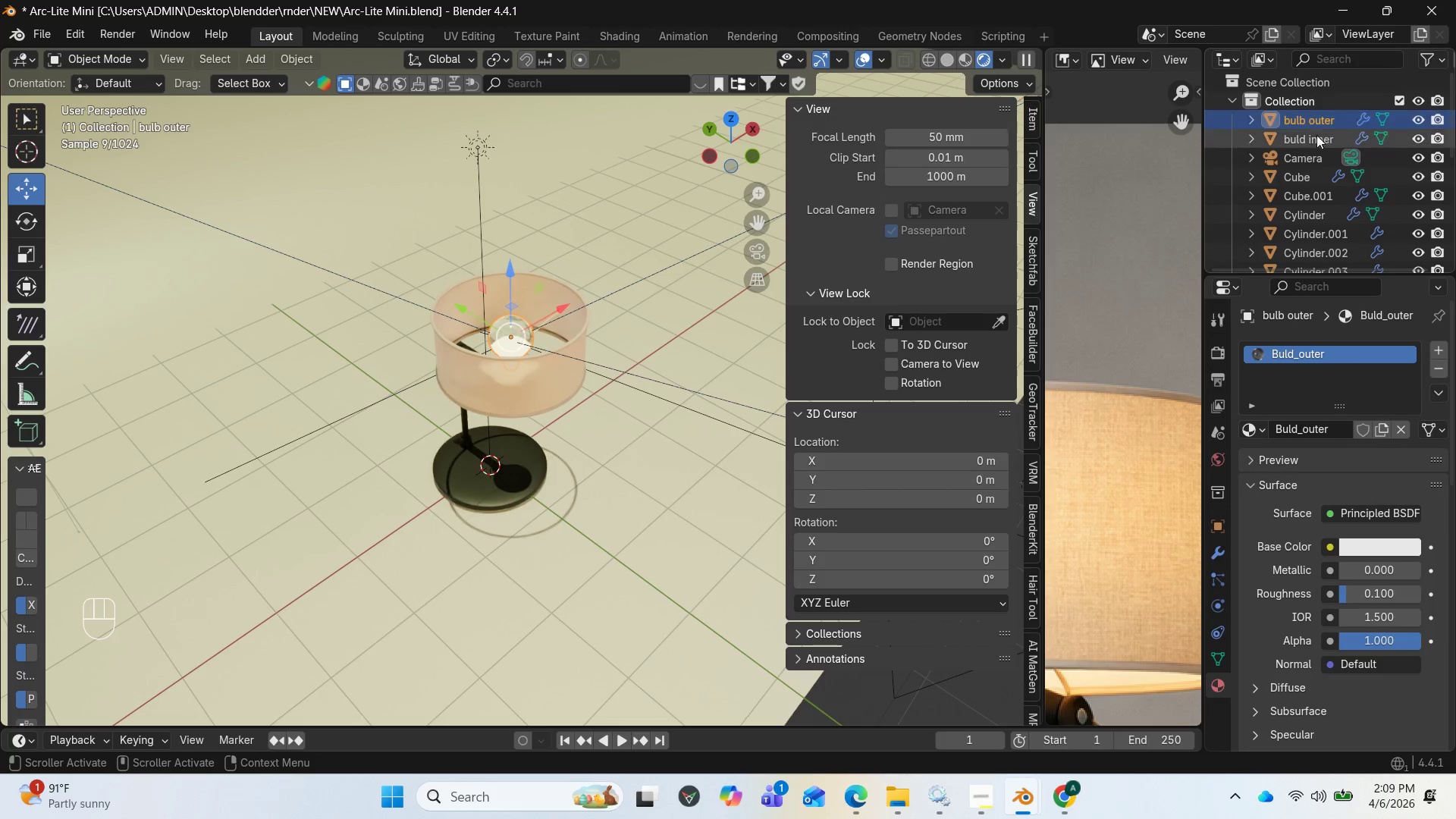 
left_click([1315, 139])
 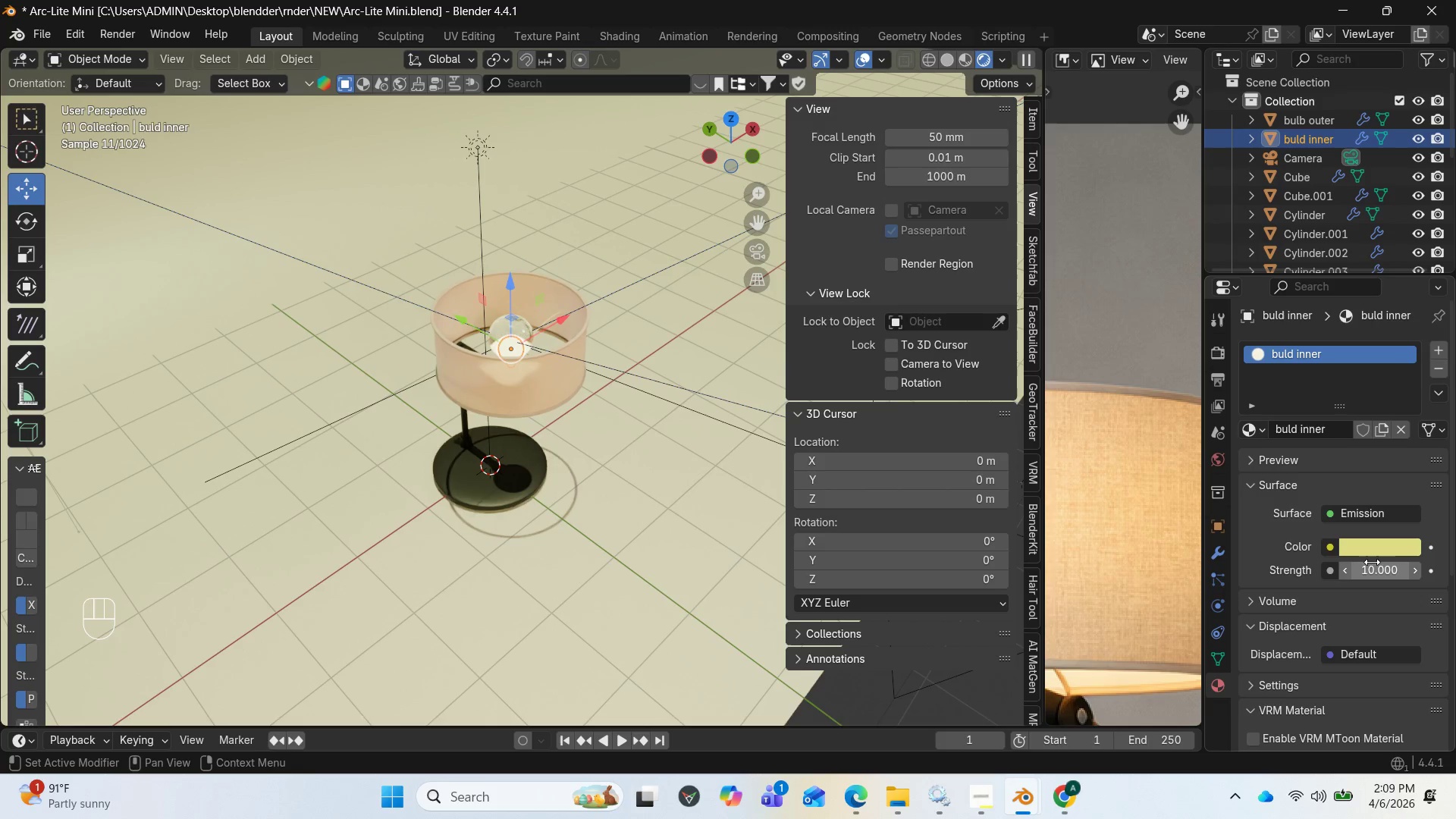 
left_click([1372, 563])
 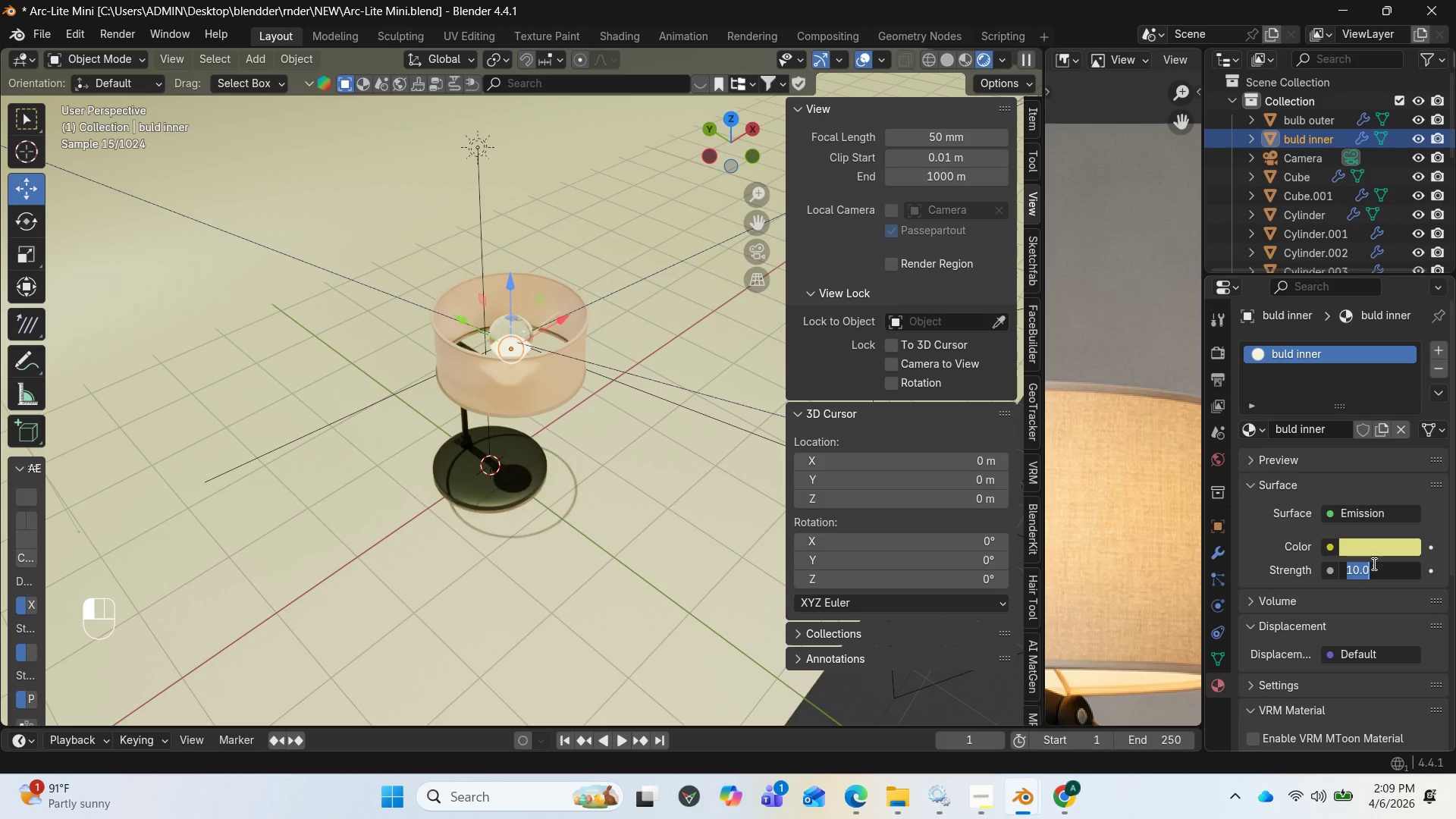 
type(100)
 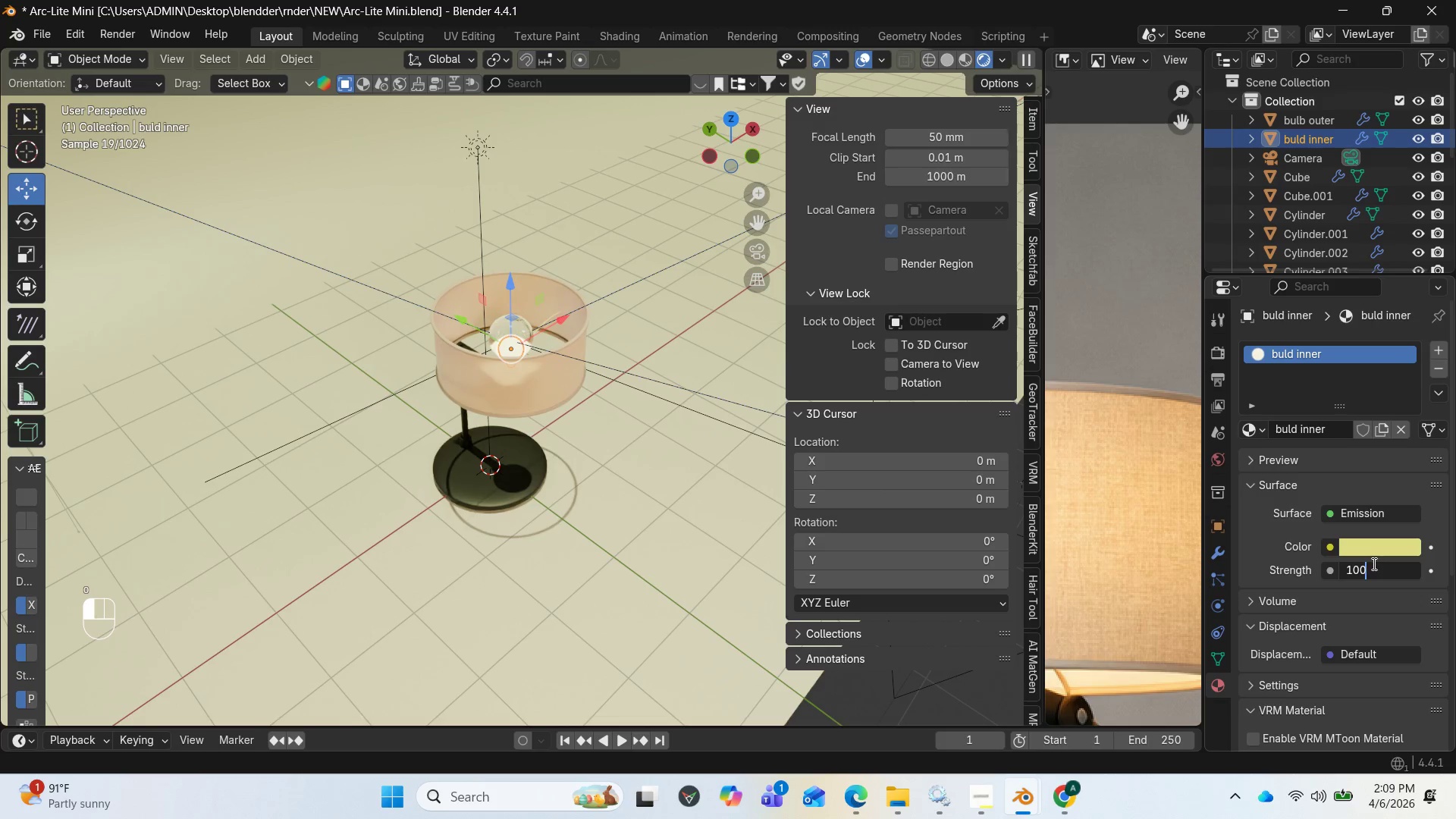 
key(Enter)
 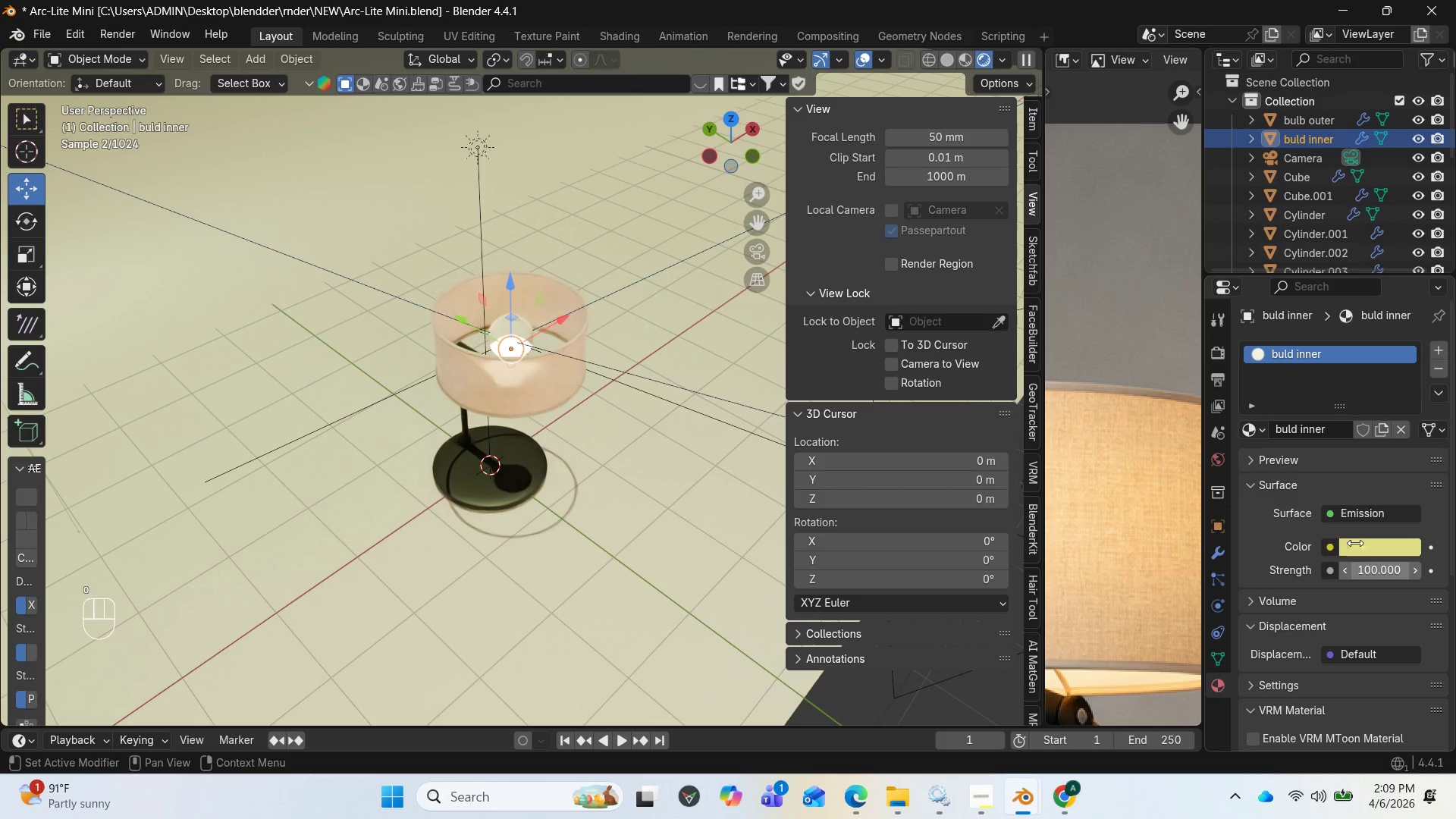 
scroll: coordinate [536, 344], scroll_direction: up, amount: 2.0
 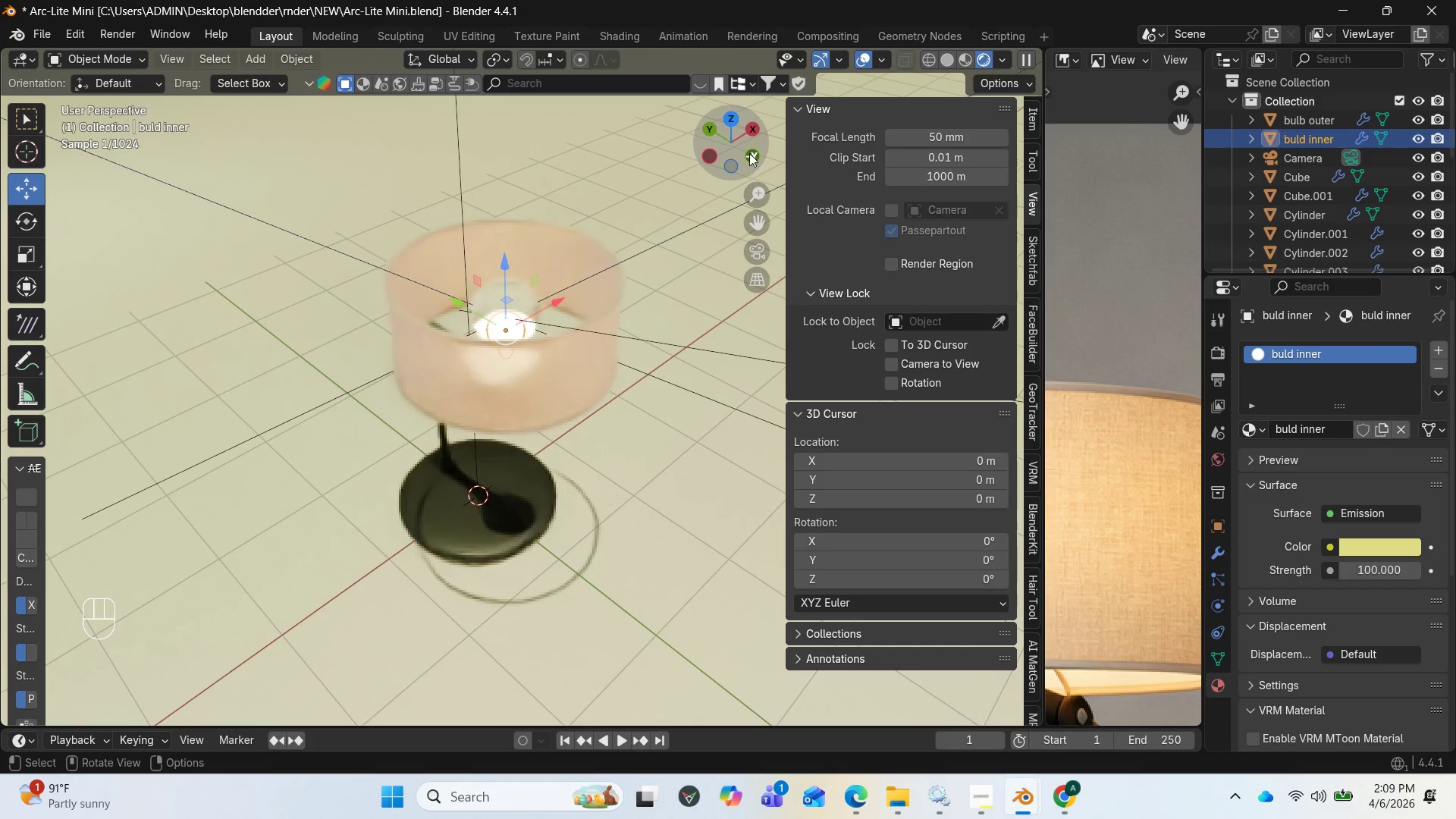 
left_click_drag(start_coordinate=[749, 139], to_coordinate=[695, 174])
 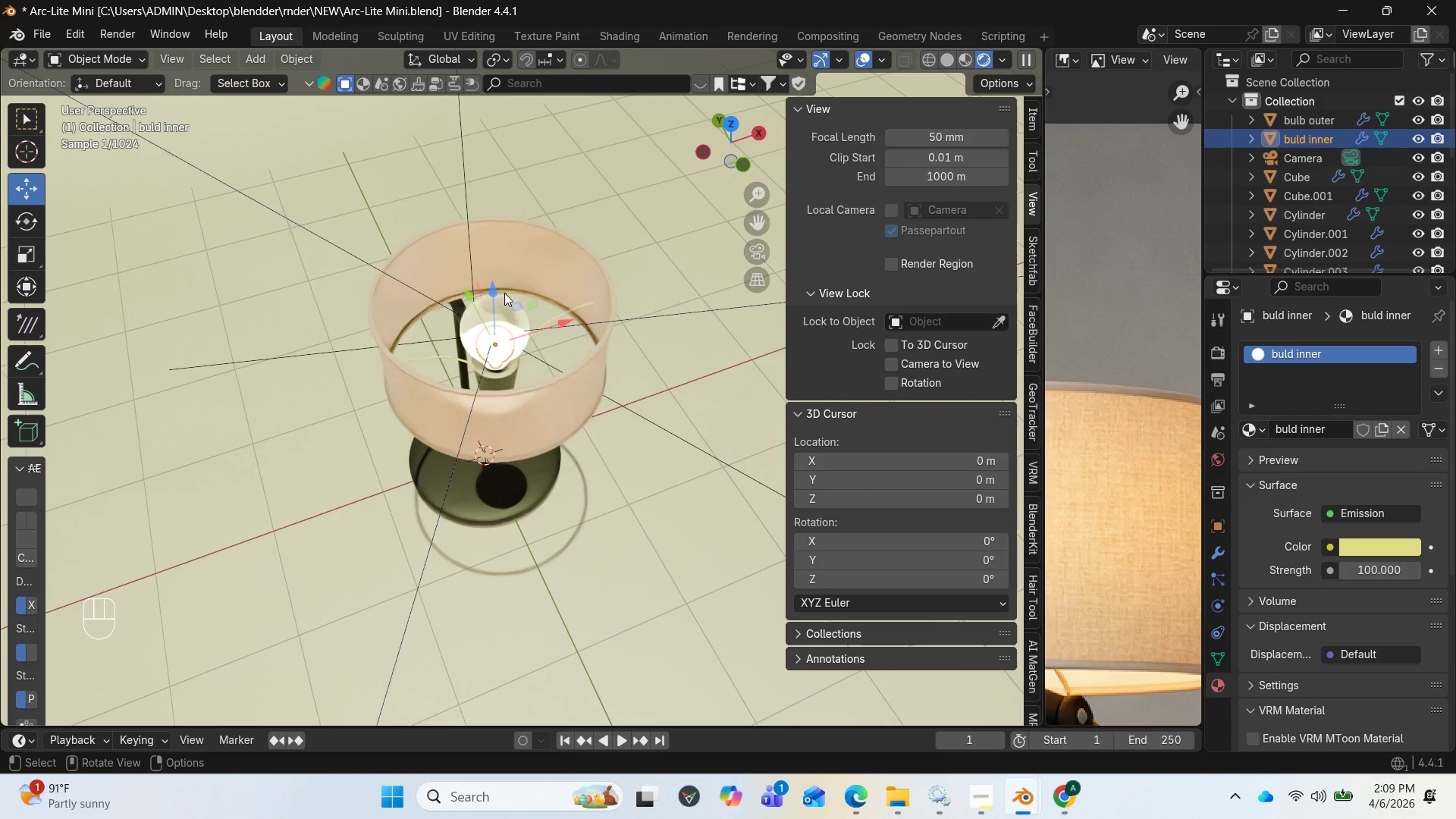 
left_click_drag(start_coordinate=[497, 289], to_coordinate=[486, 279])
 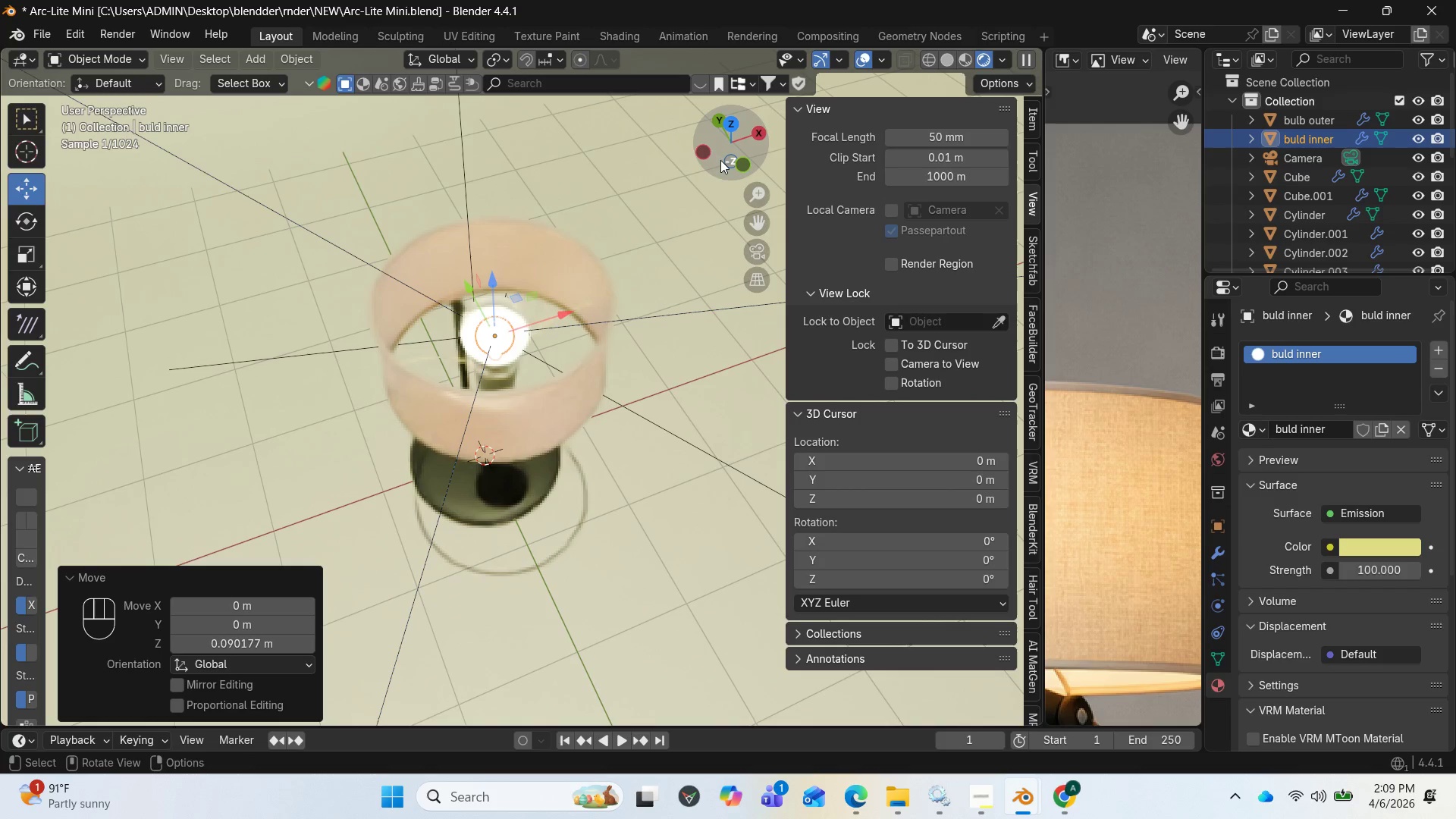 
left_click_drag(start_coordinate=[724, 153], to_coordinate=[779, 124])
 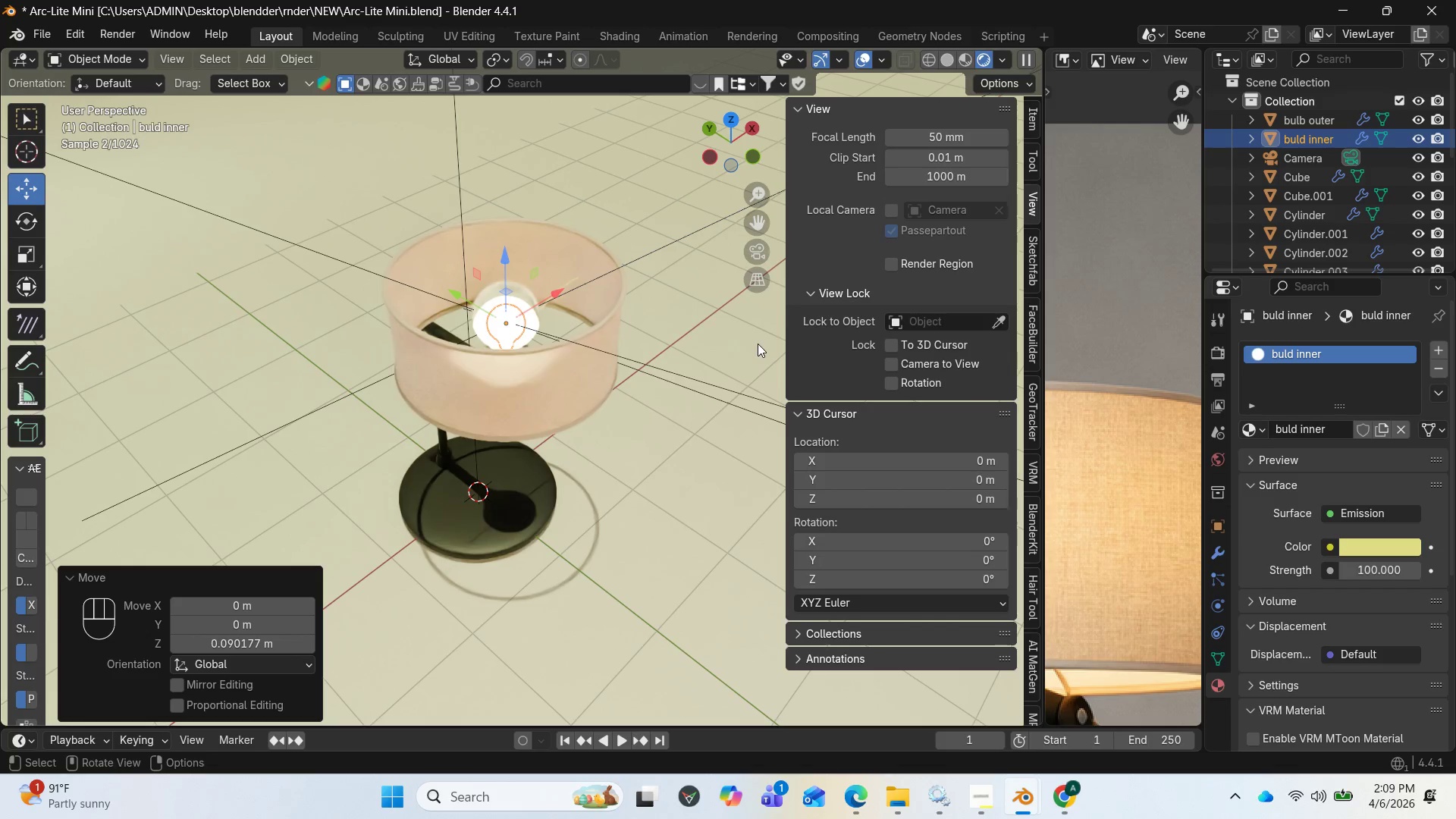 
key(Insert)
 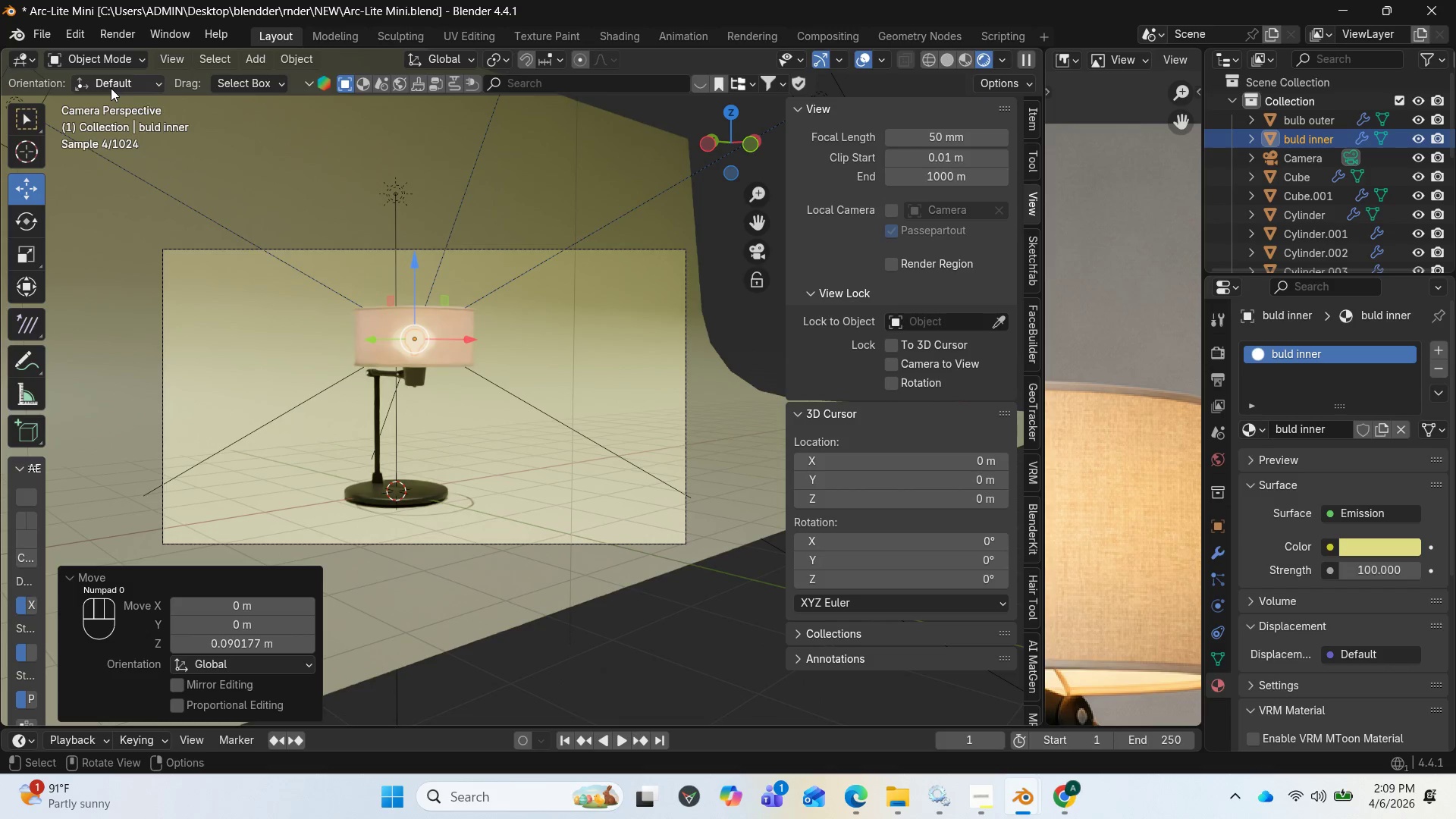 
scroll: coordinate [1332, 251], scroll_direction: down, amount: 8.0
 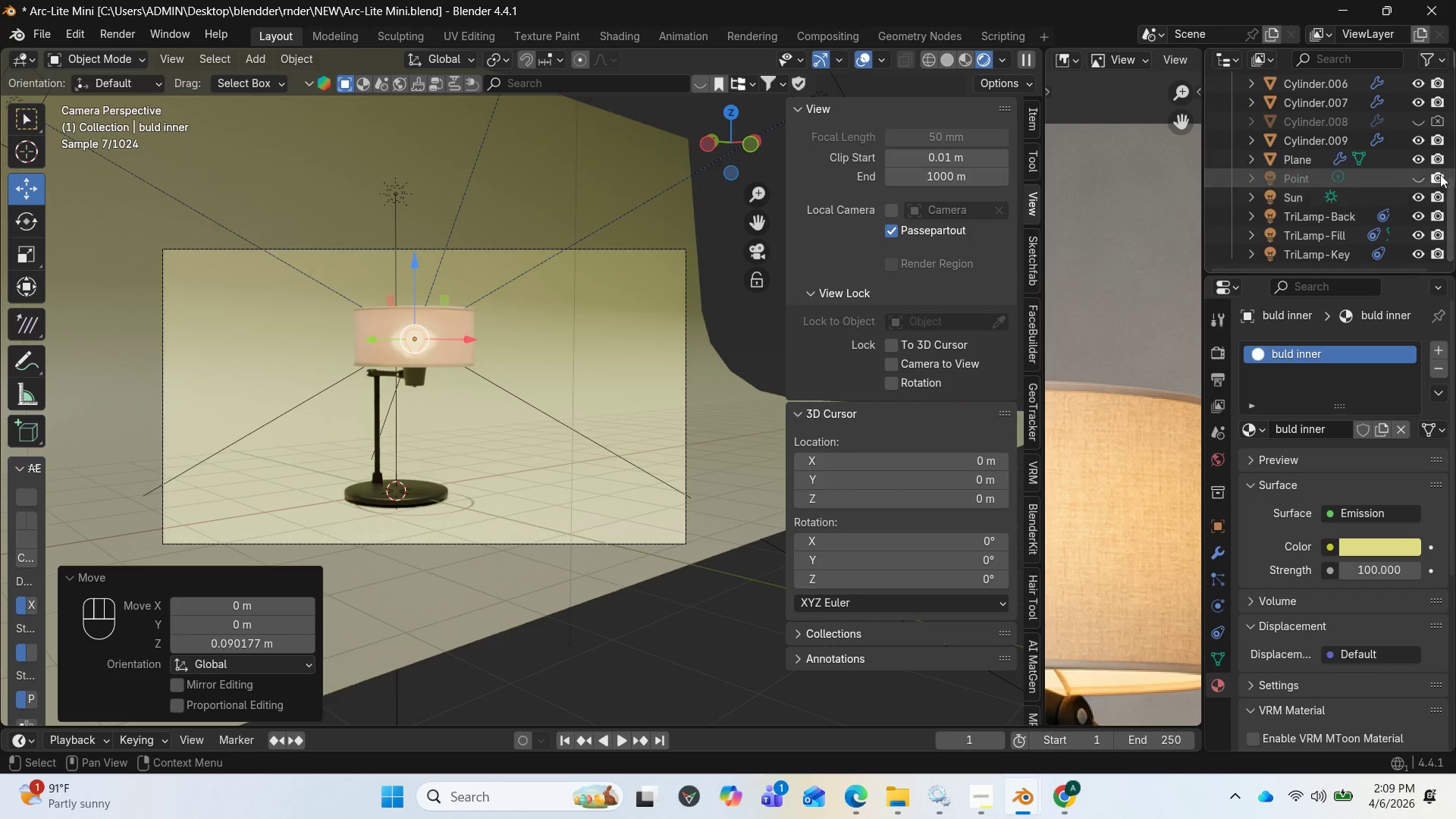 
left_click([1440, 174])
 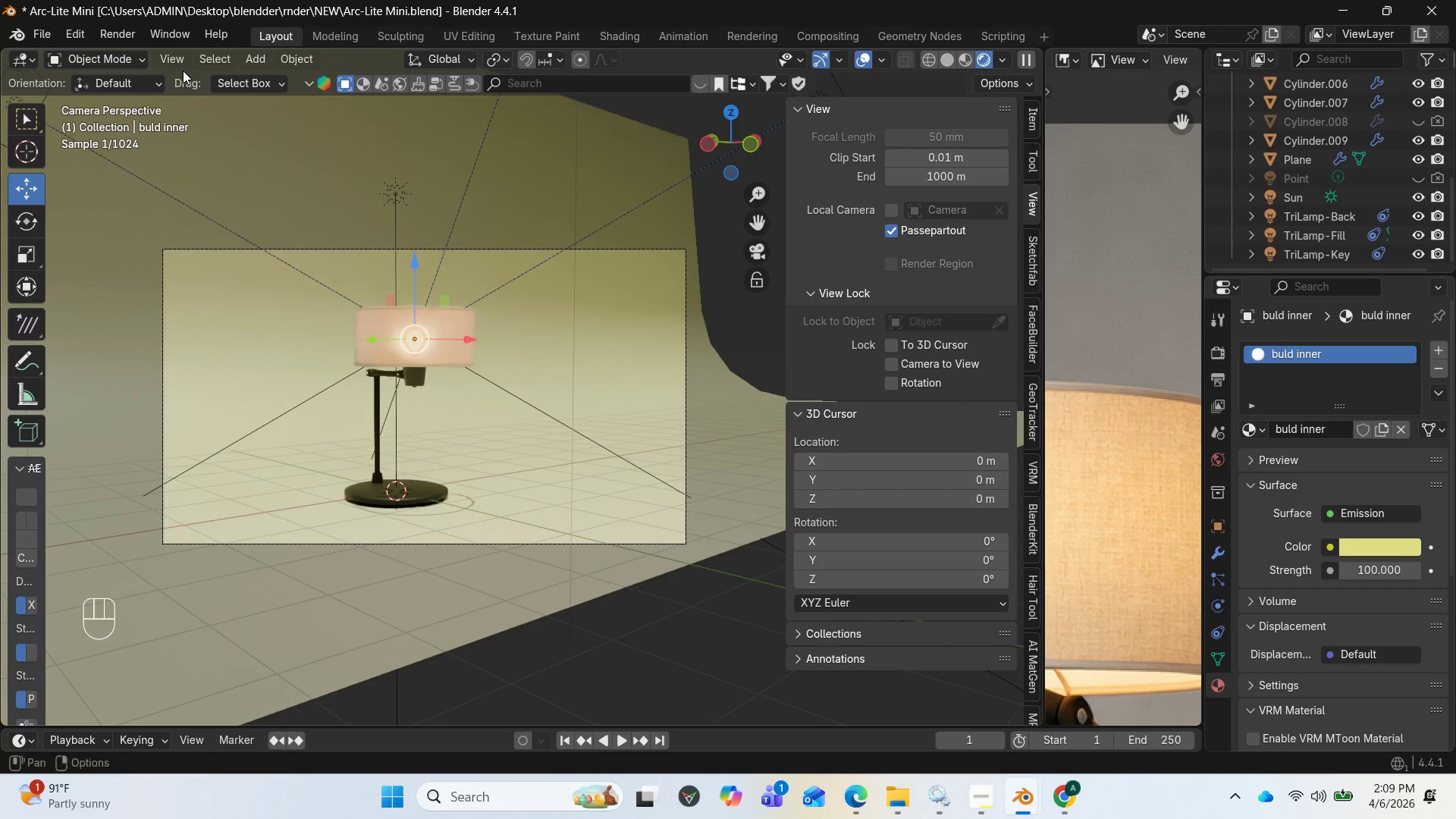 
mouse_move([102, 32])
 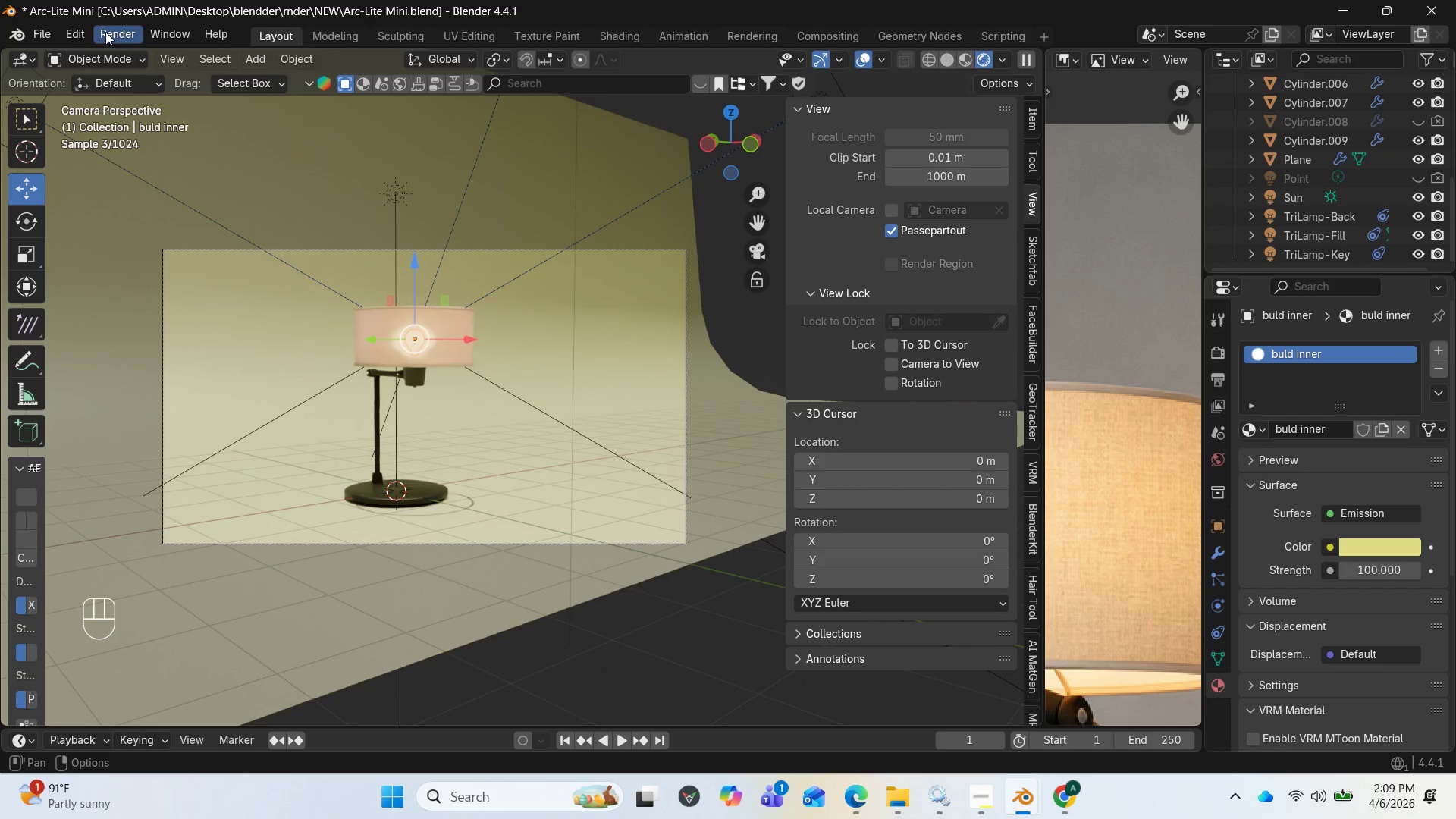 
left_click([105, 32])
 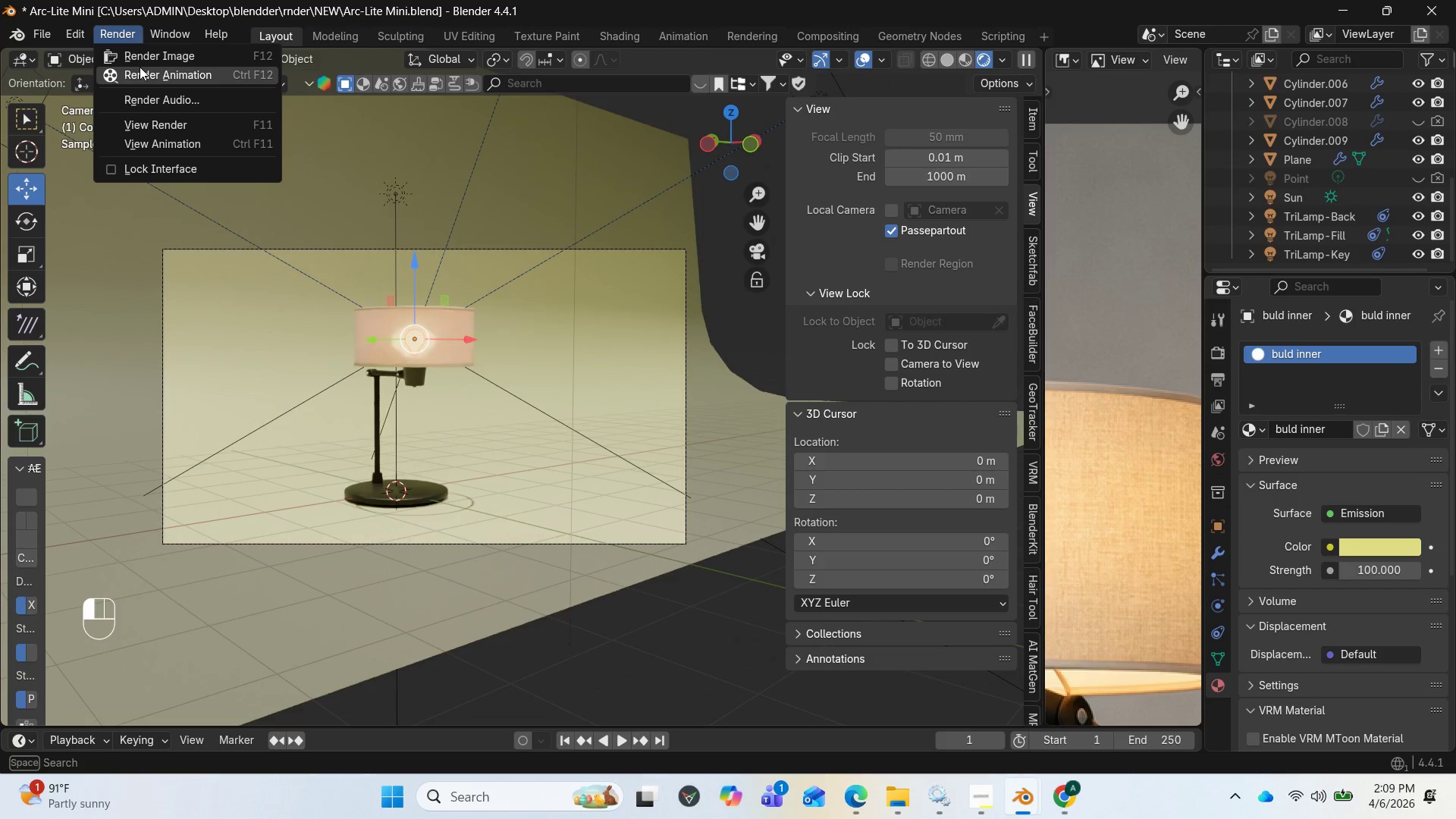 
left_click([146, 56])
 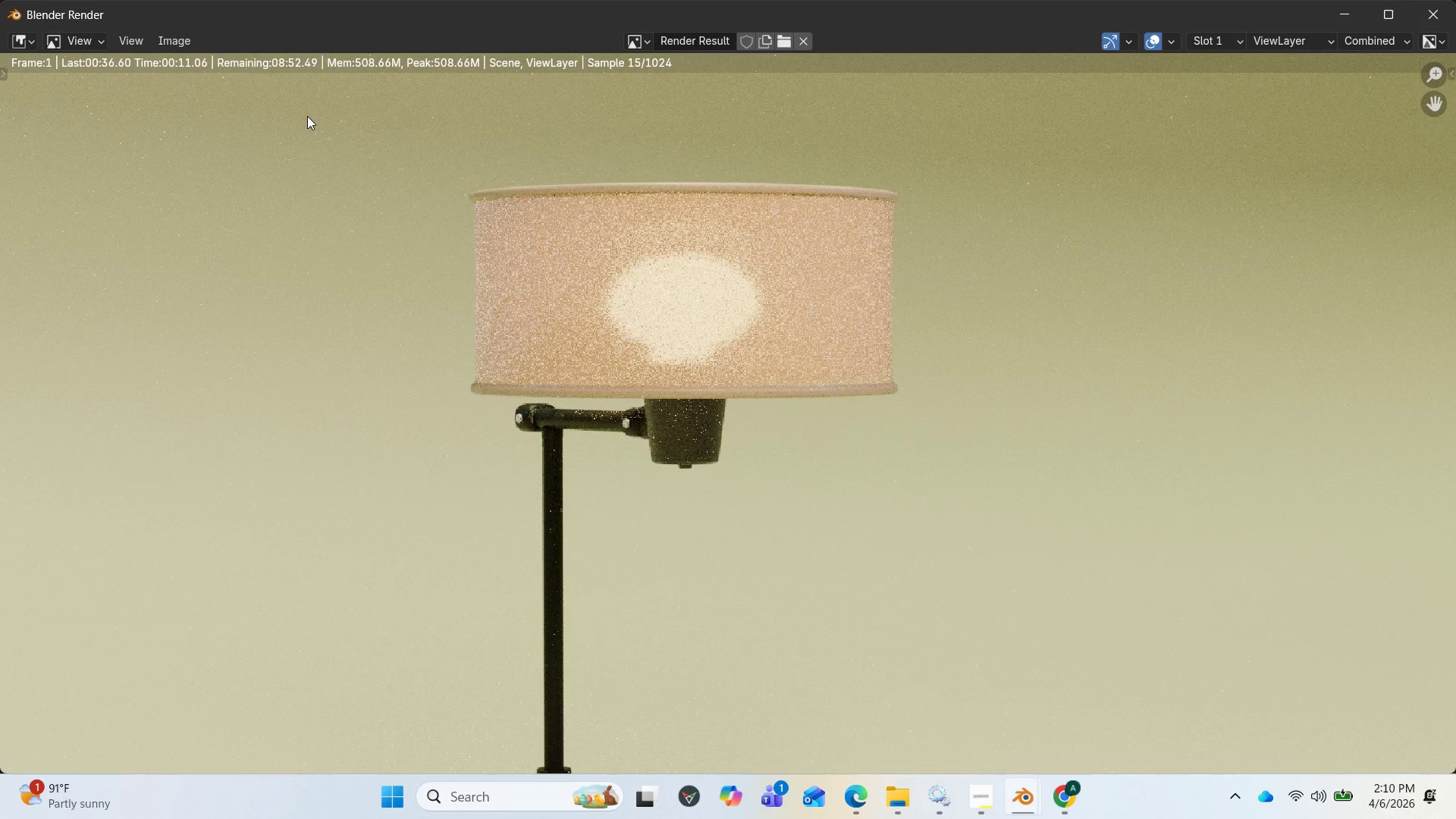 
wait(18.34)
 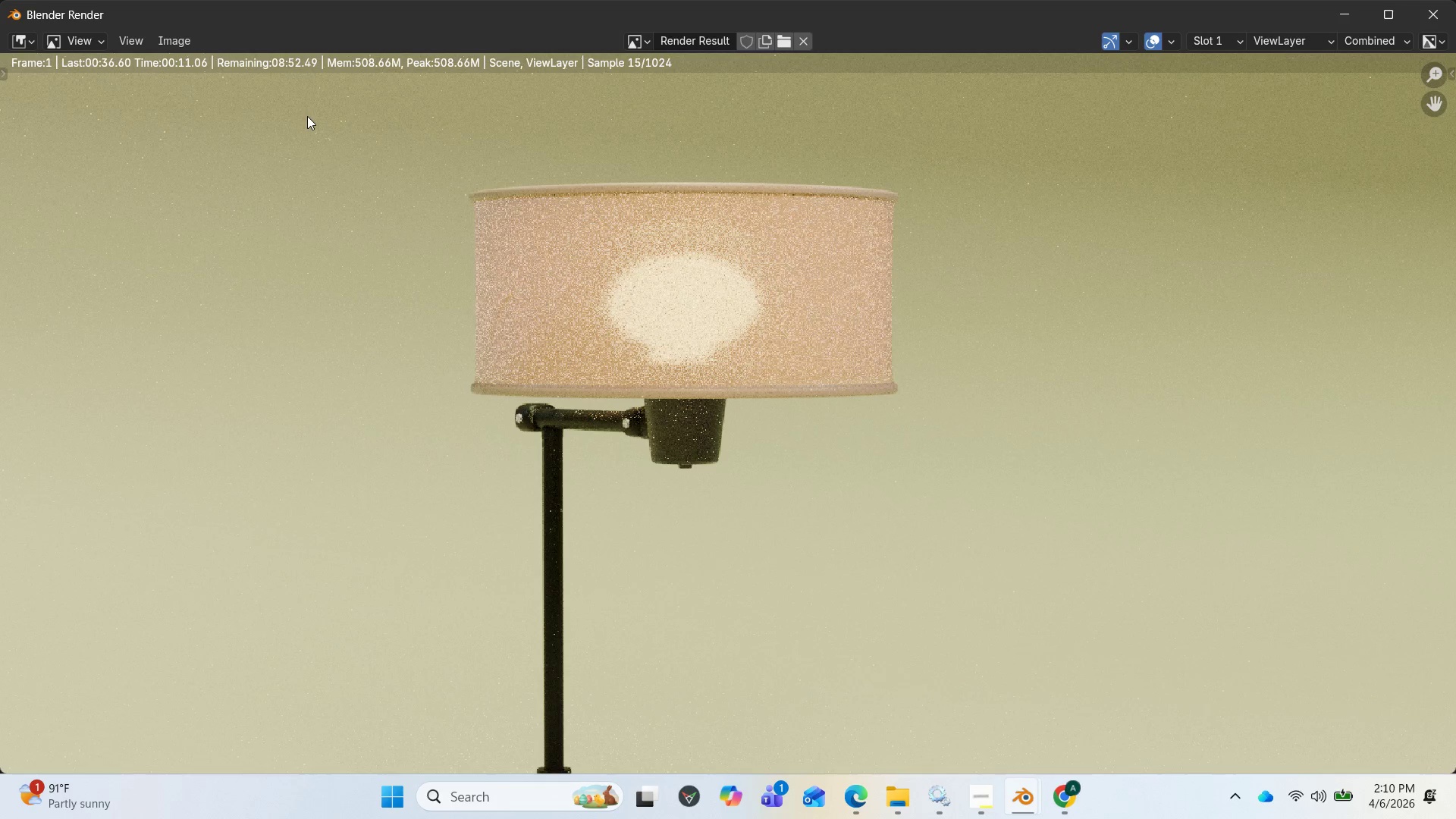 
scroll: coordinate [679, 382], scroll_direction: down, amount: 4.0
 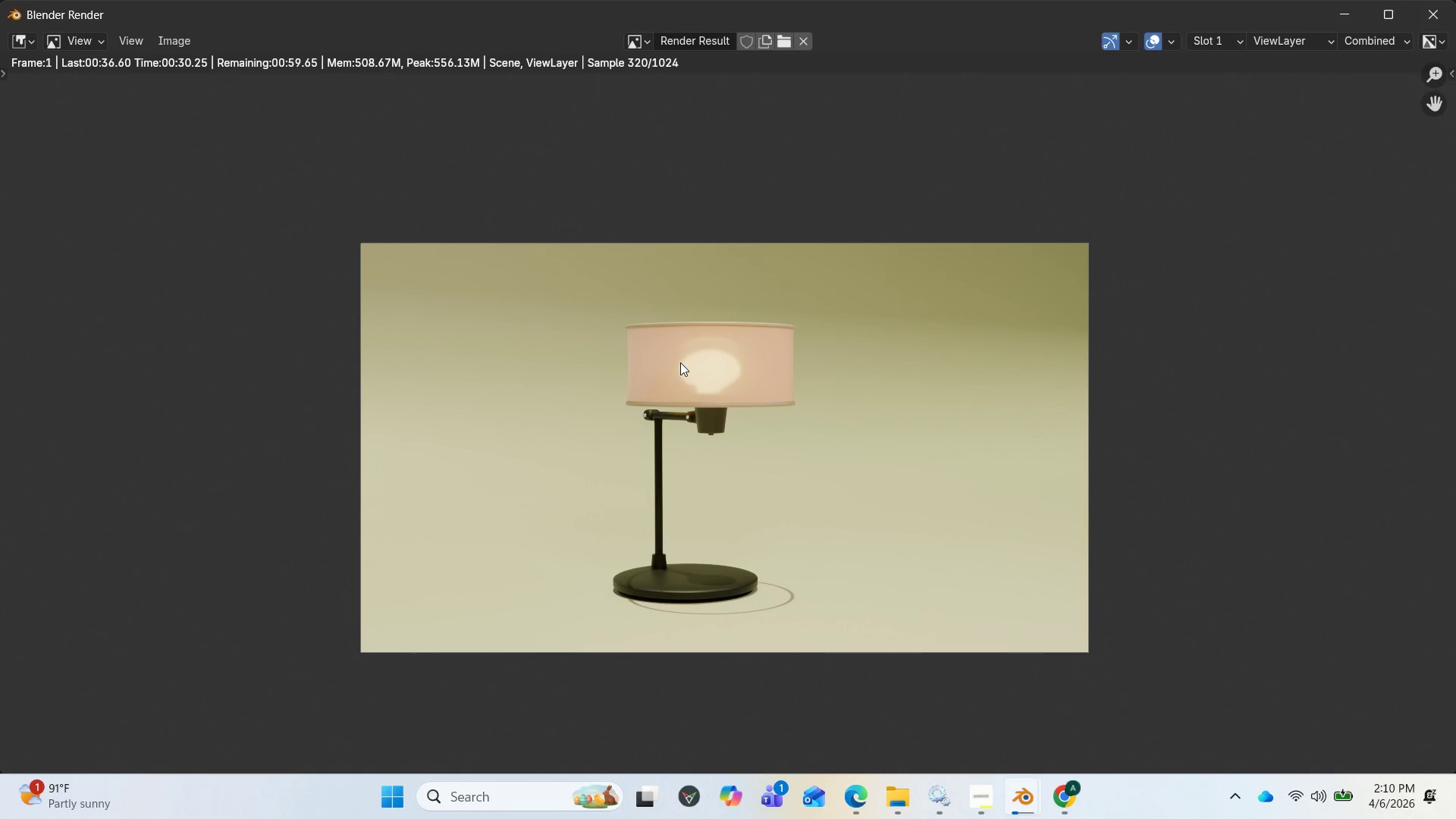 
wait(19.49)
 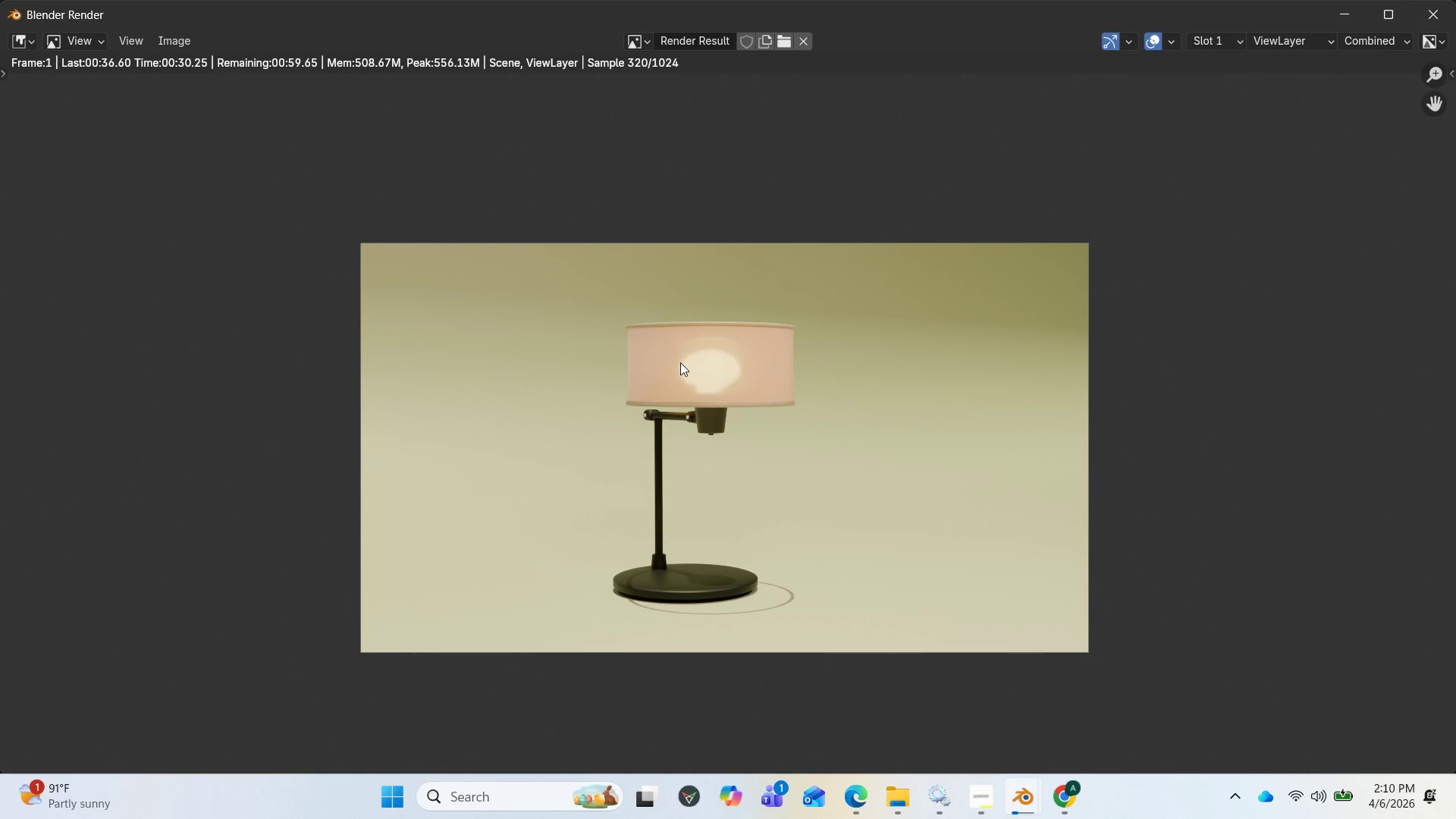 
scroll: coordinate [754, 433], scroll_direction: up, amount: 5.0
 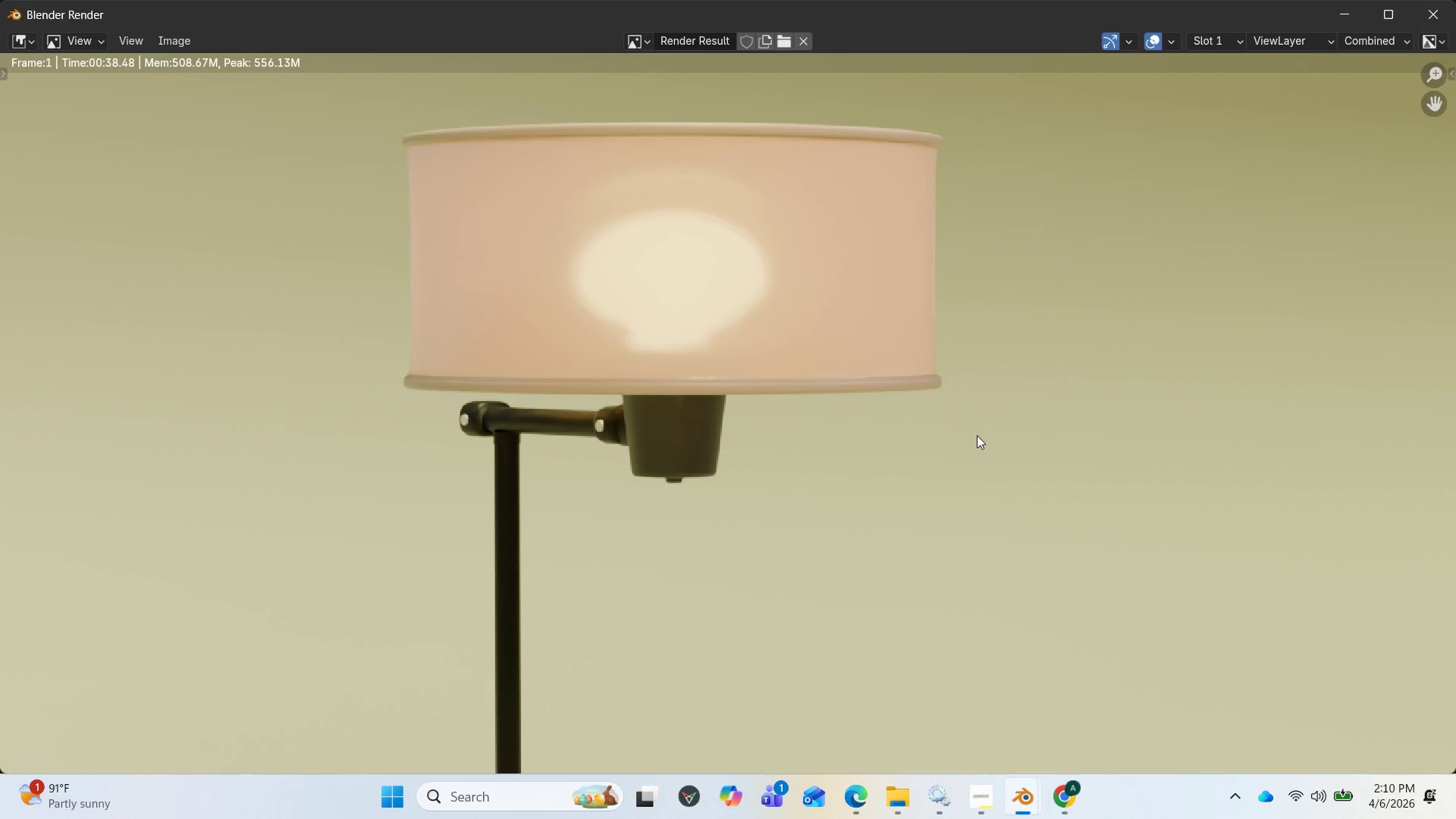 
wait(10.88)
 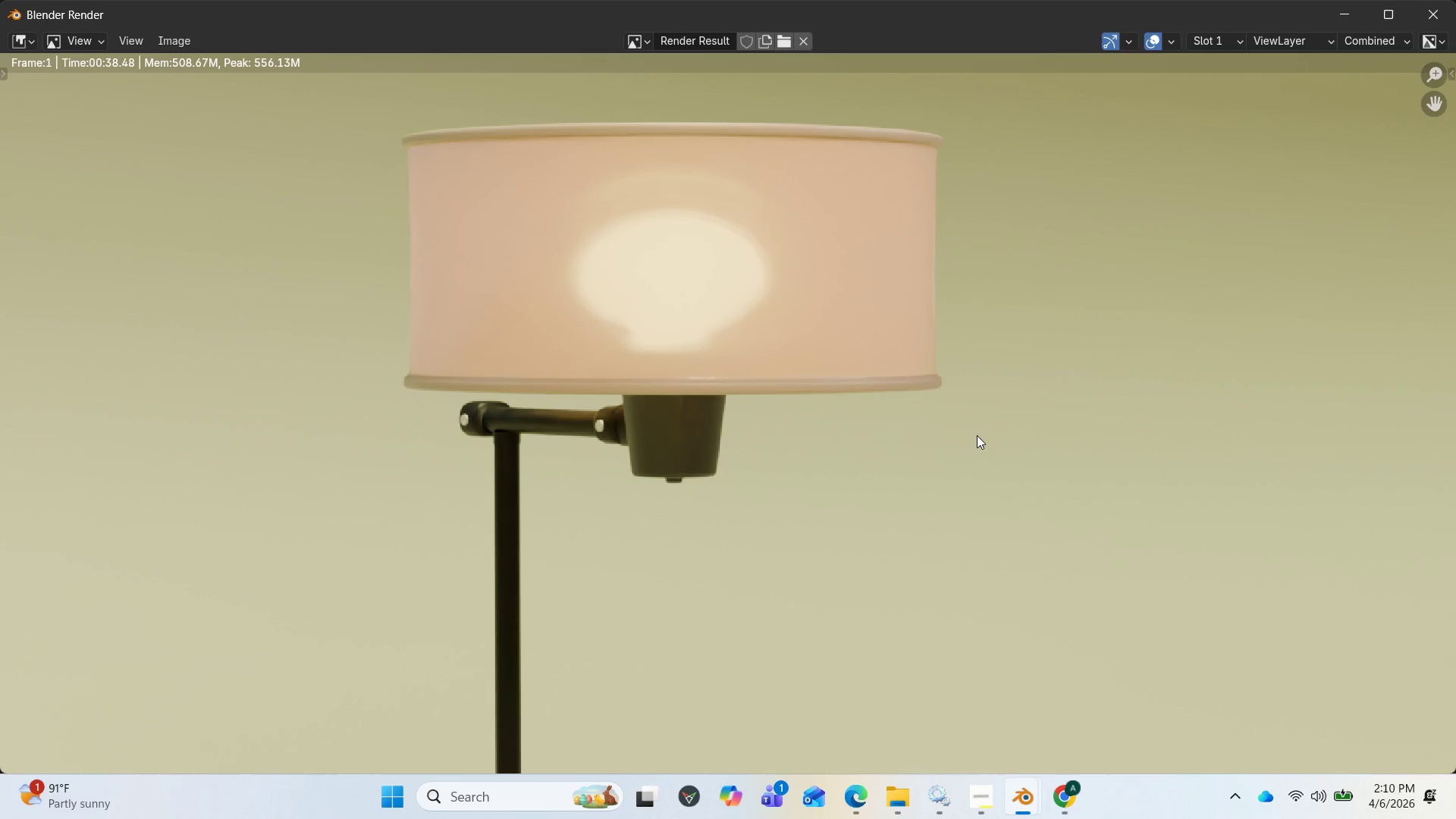 
left_click([1341, 9])
 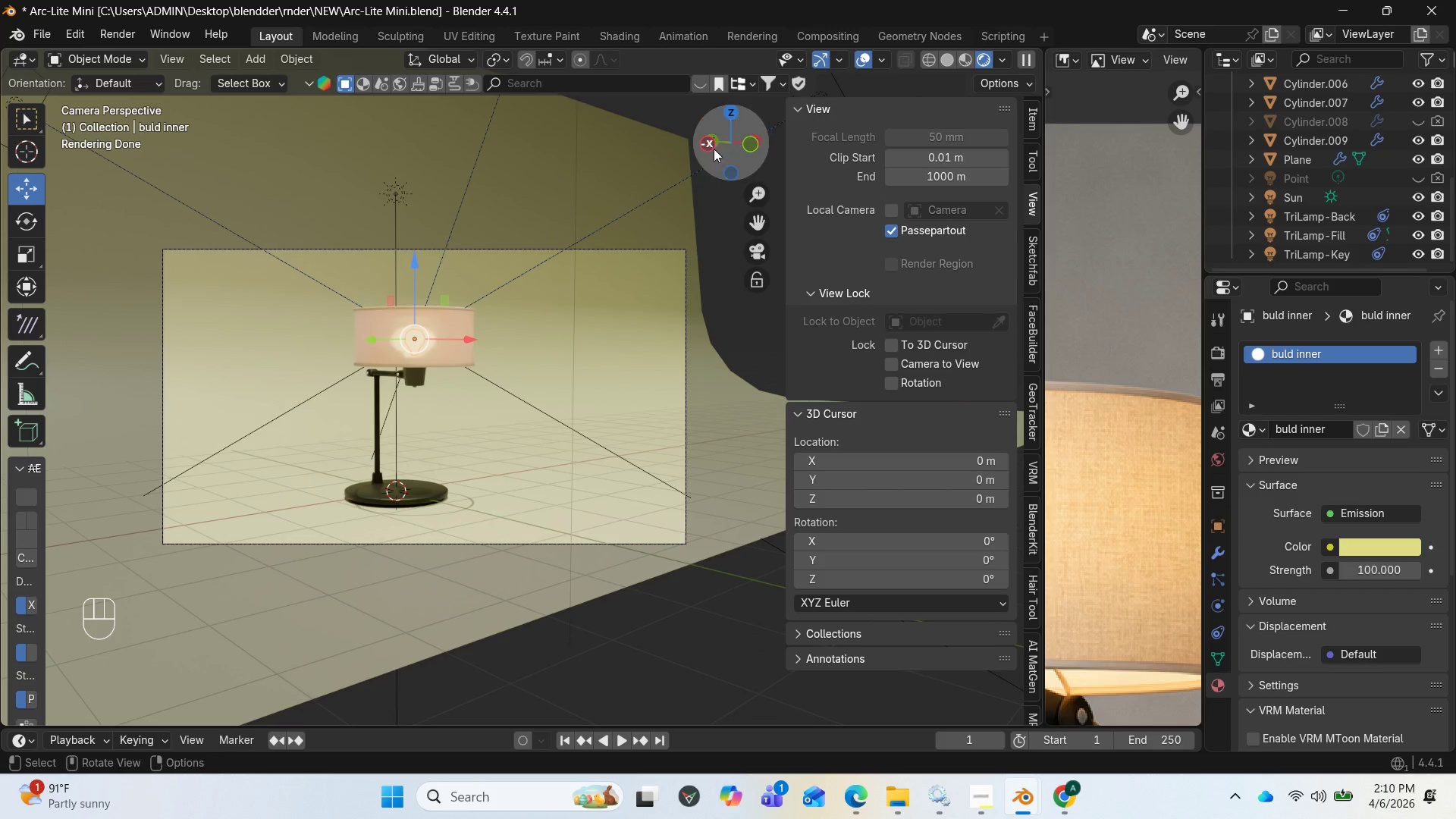 
left_click_drag(start_coordinate=[732, 137], to_coordinate=[723, 270])
 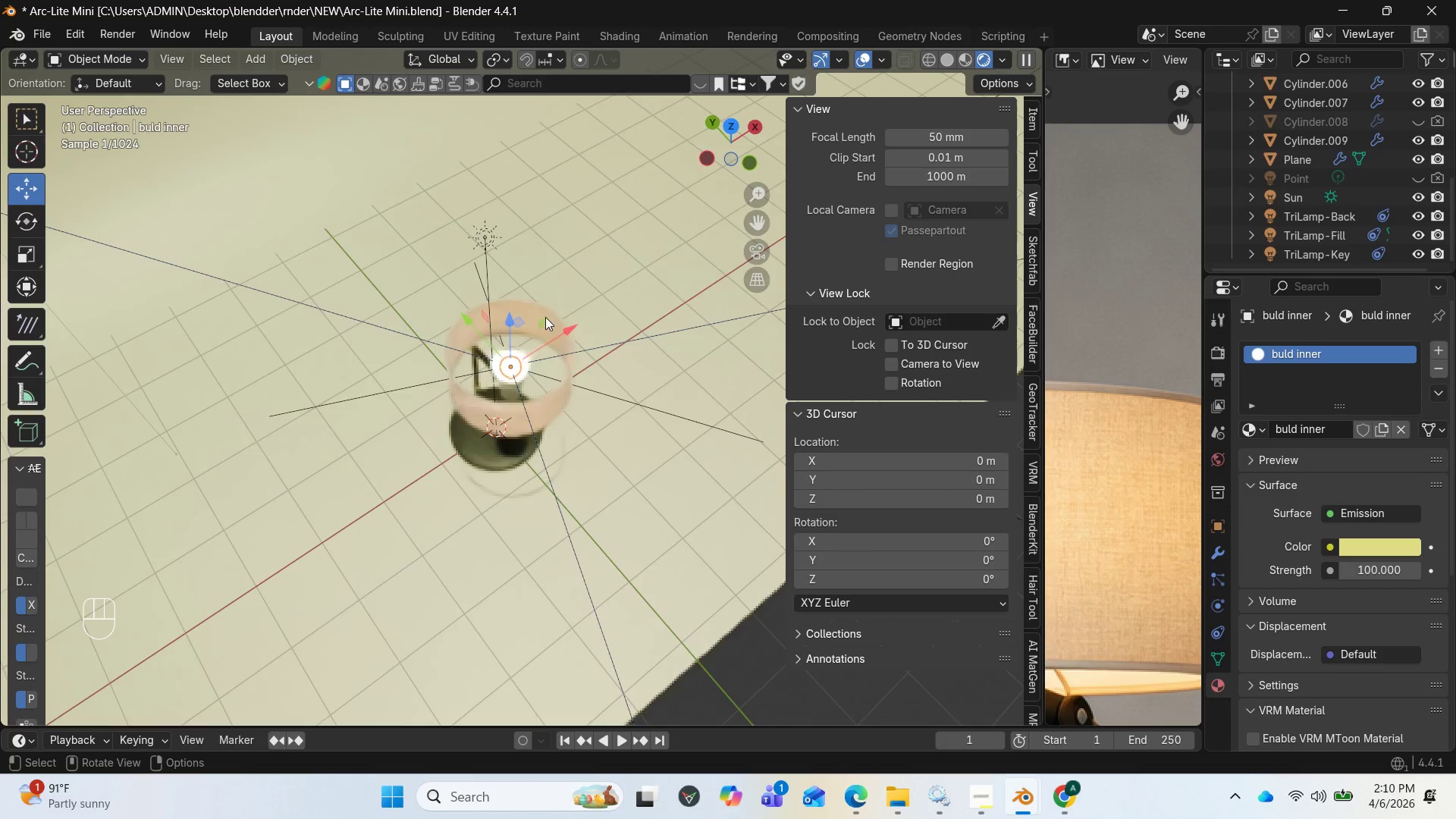 
scroll: coordinate [543, 336], scroll_direction: up, amount: 8.0
 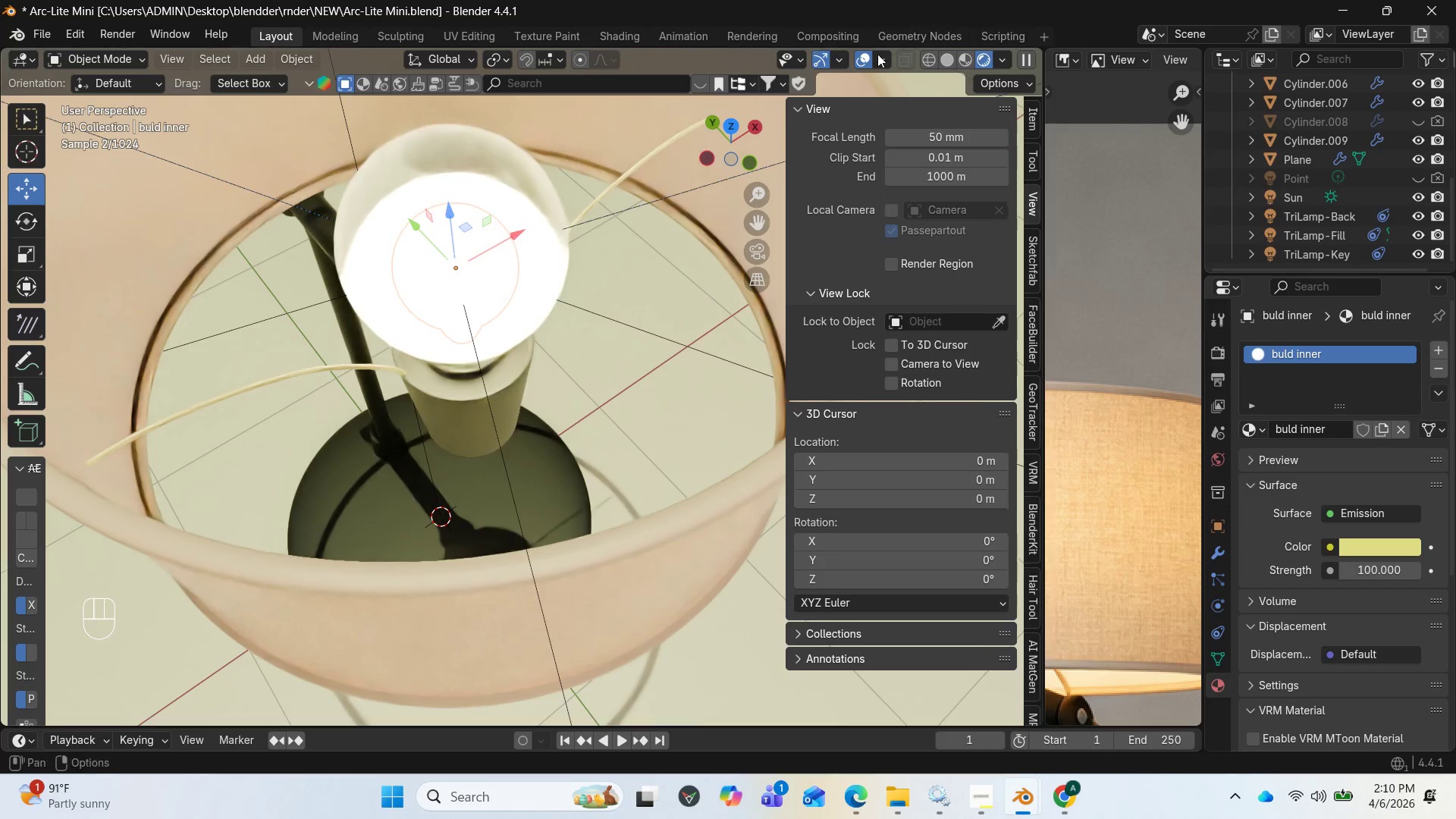 
left_click([962, 58])
 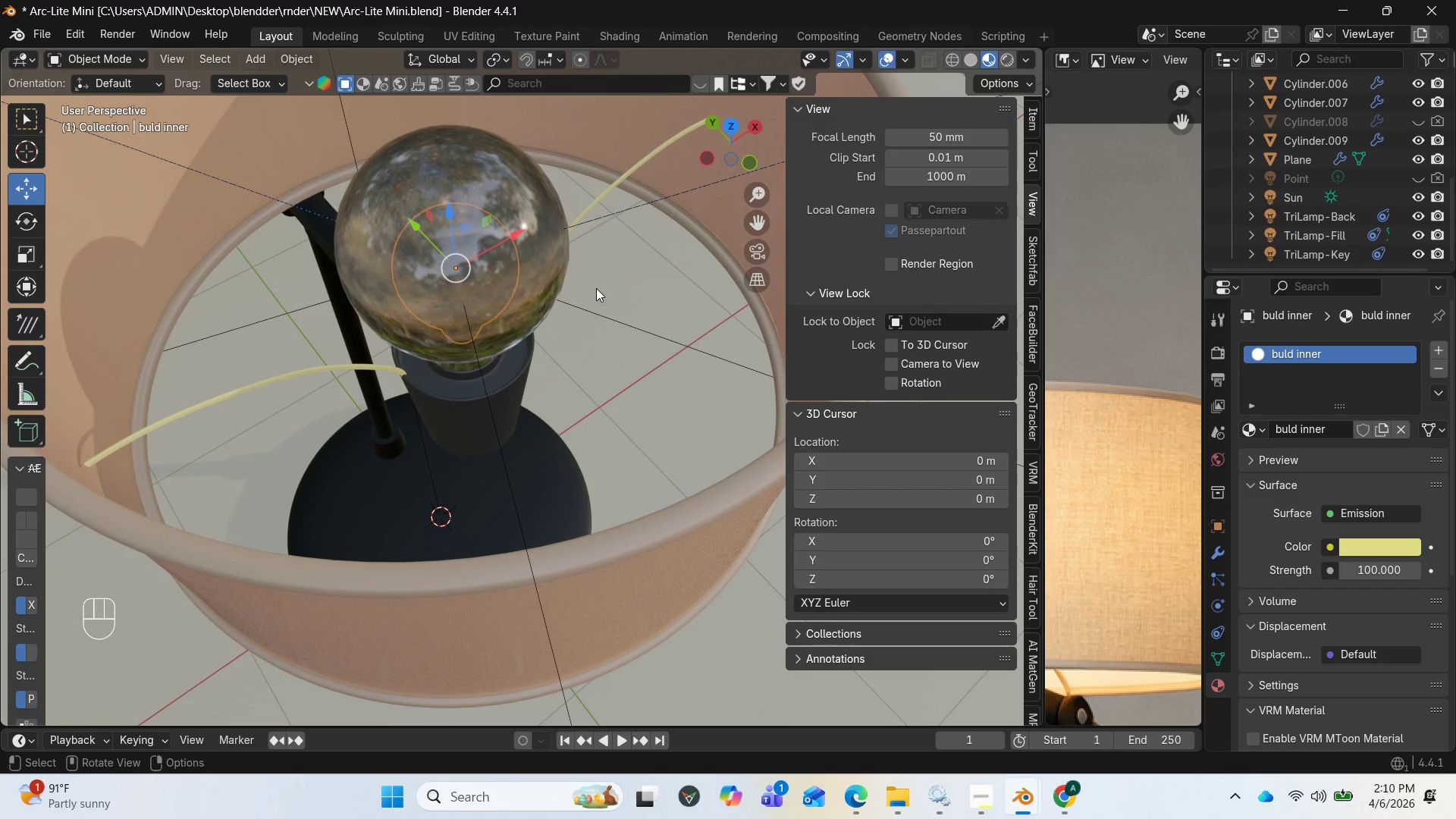 
left_click([555, 246])
 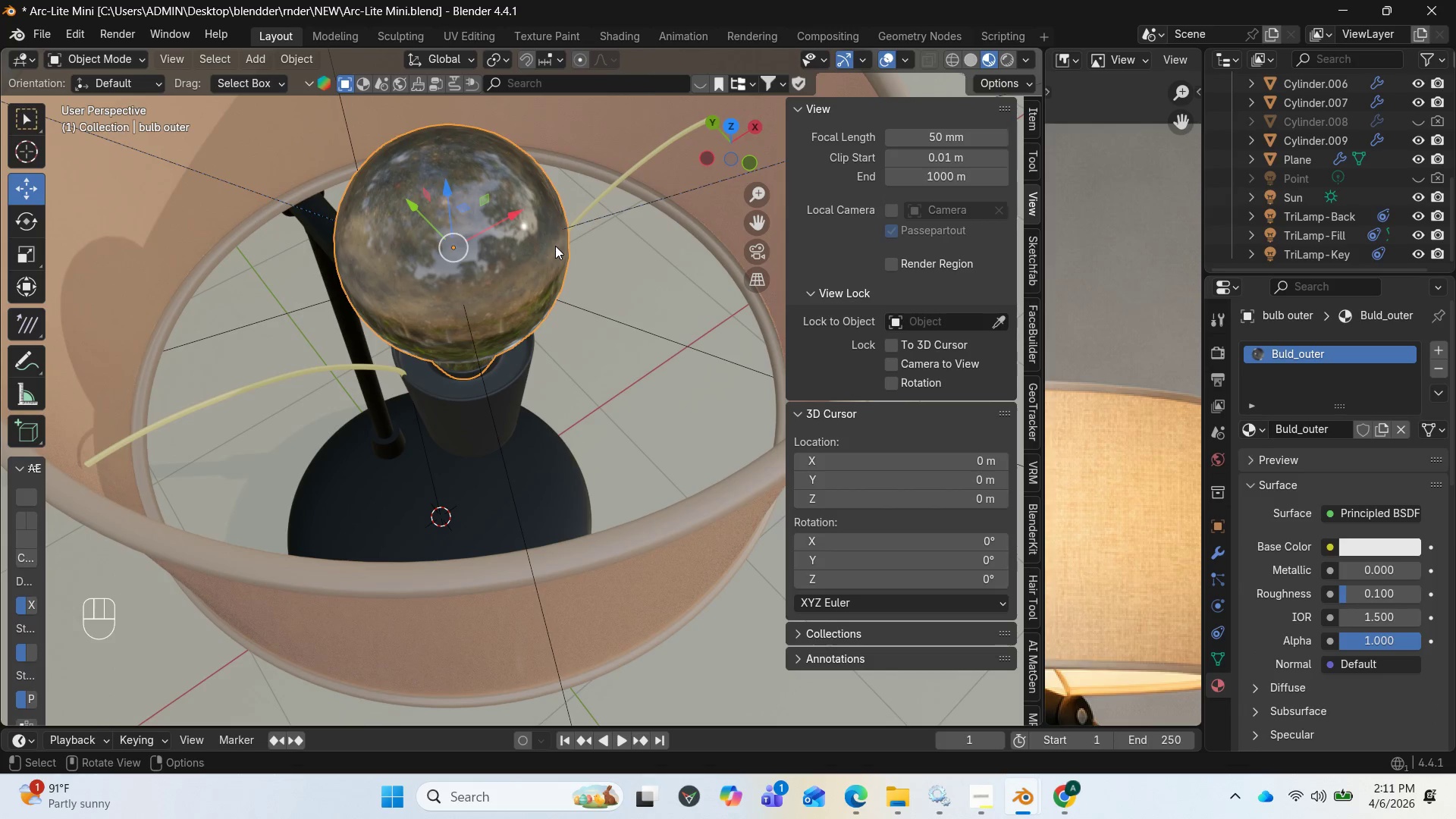 
key(Tab)
 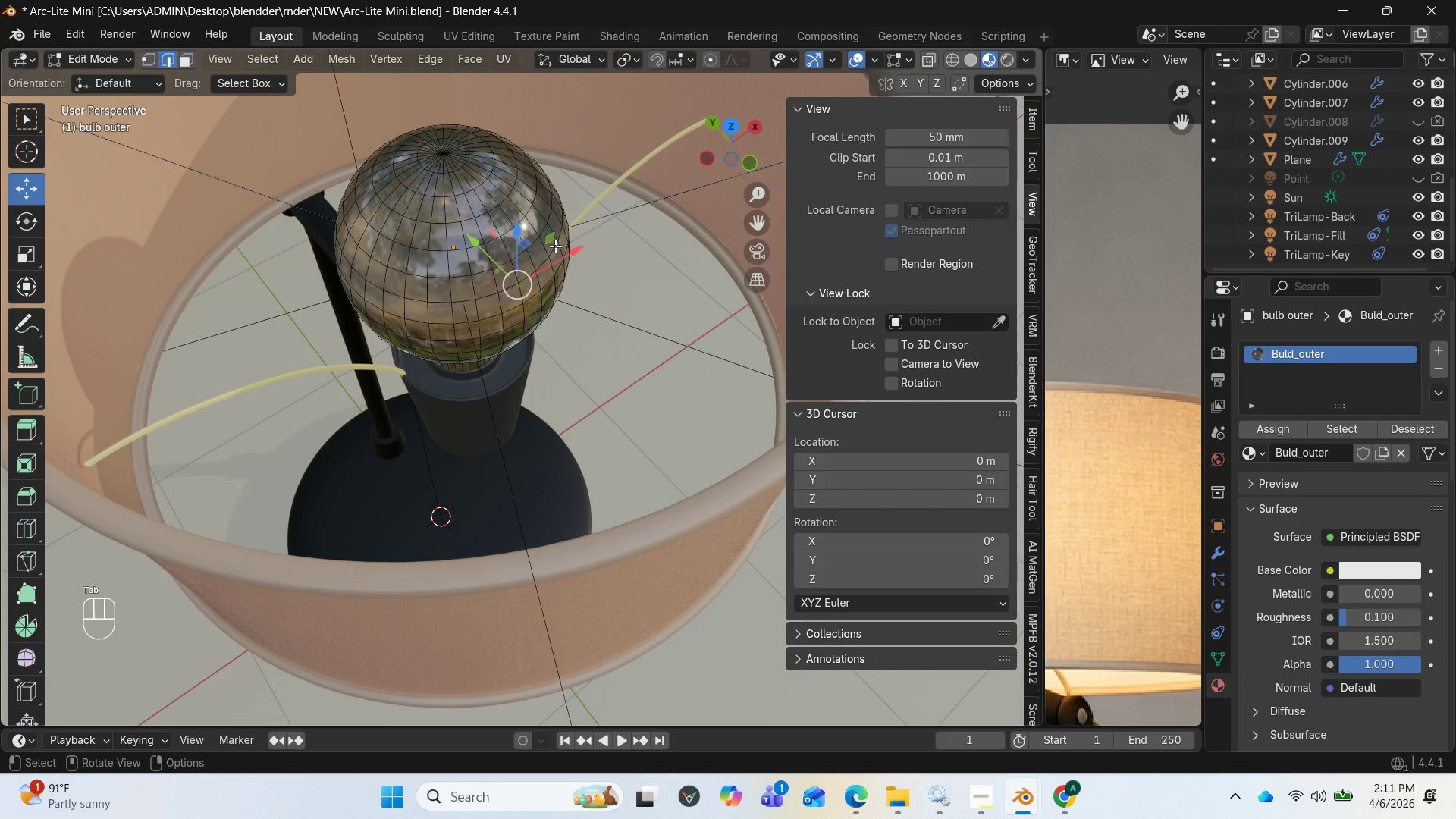 
key(A)
 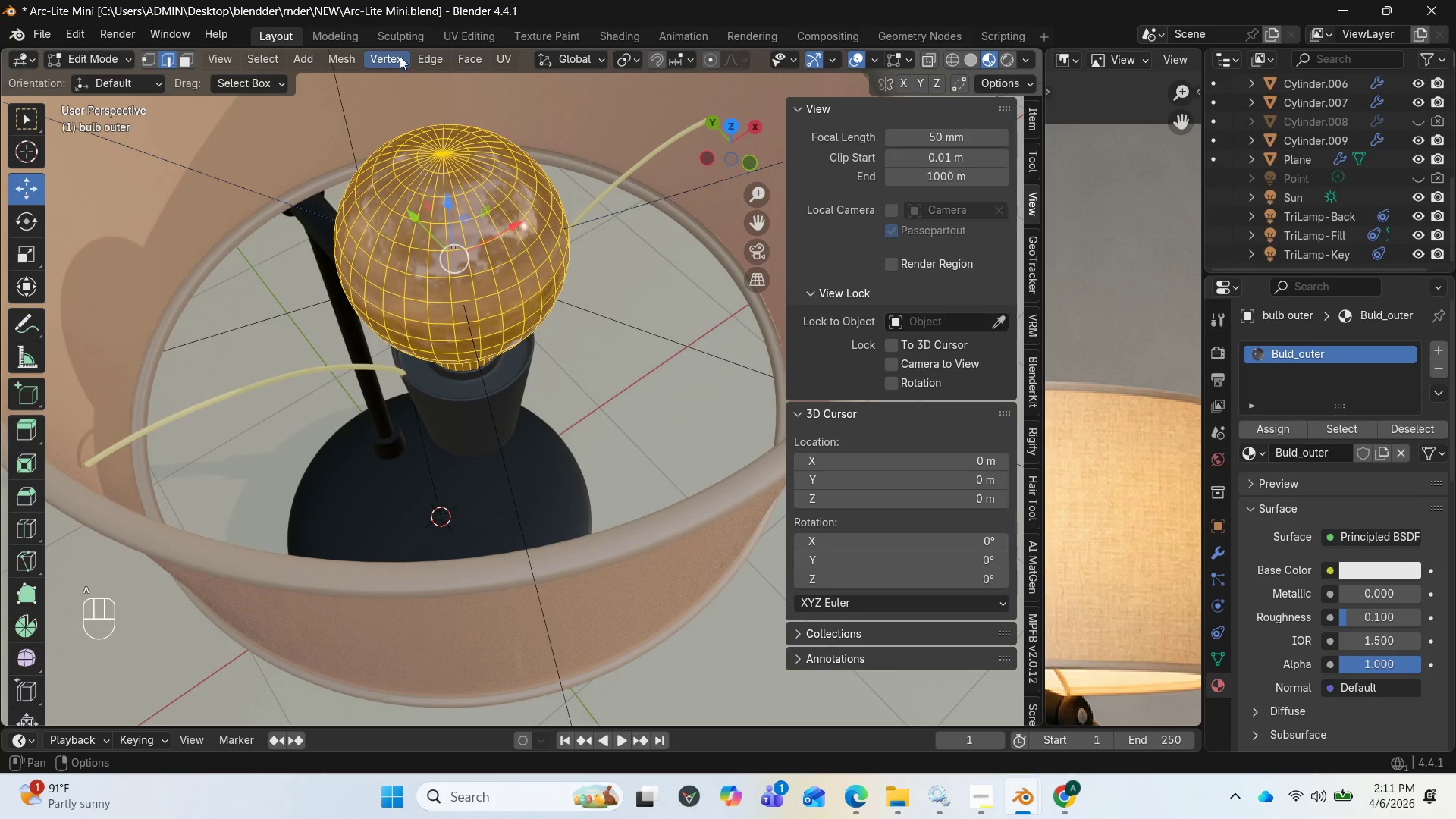 
left_click([453, 37])
 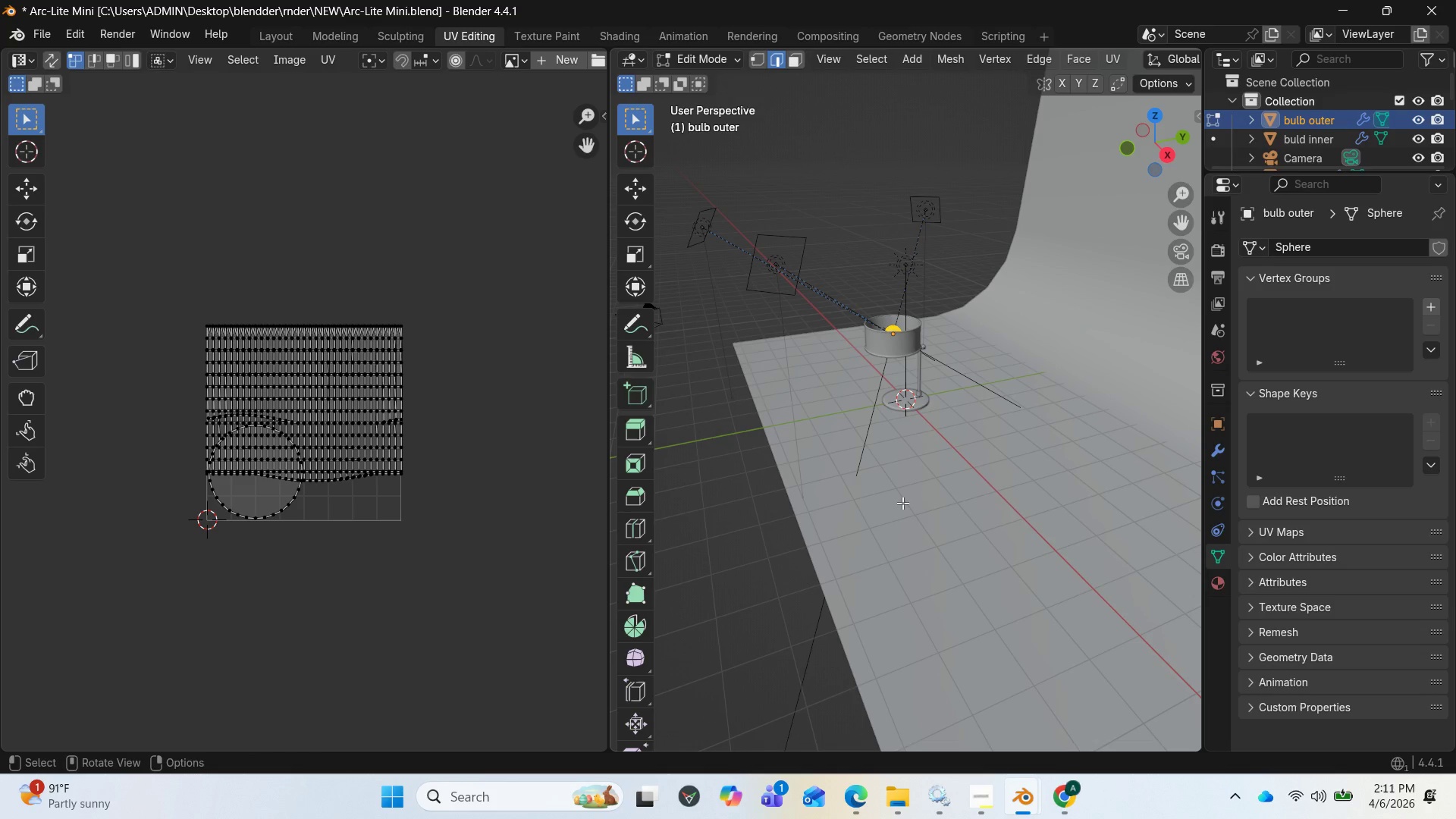 
type(au)
 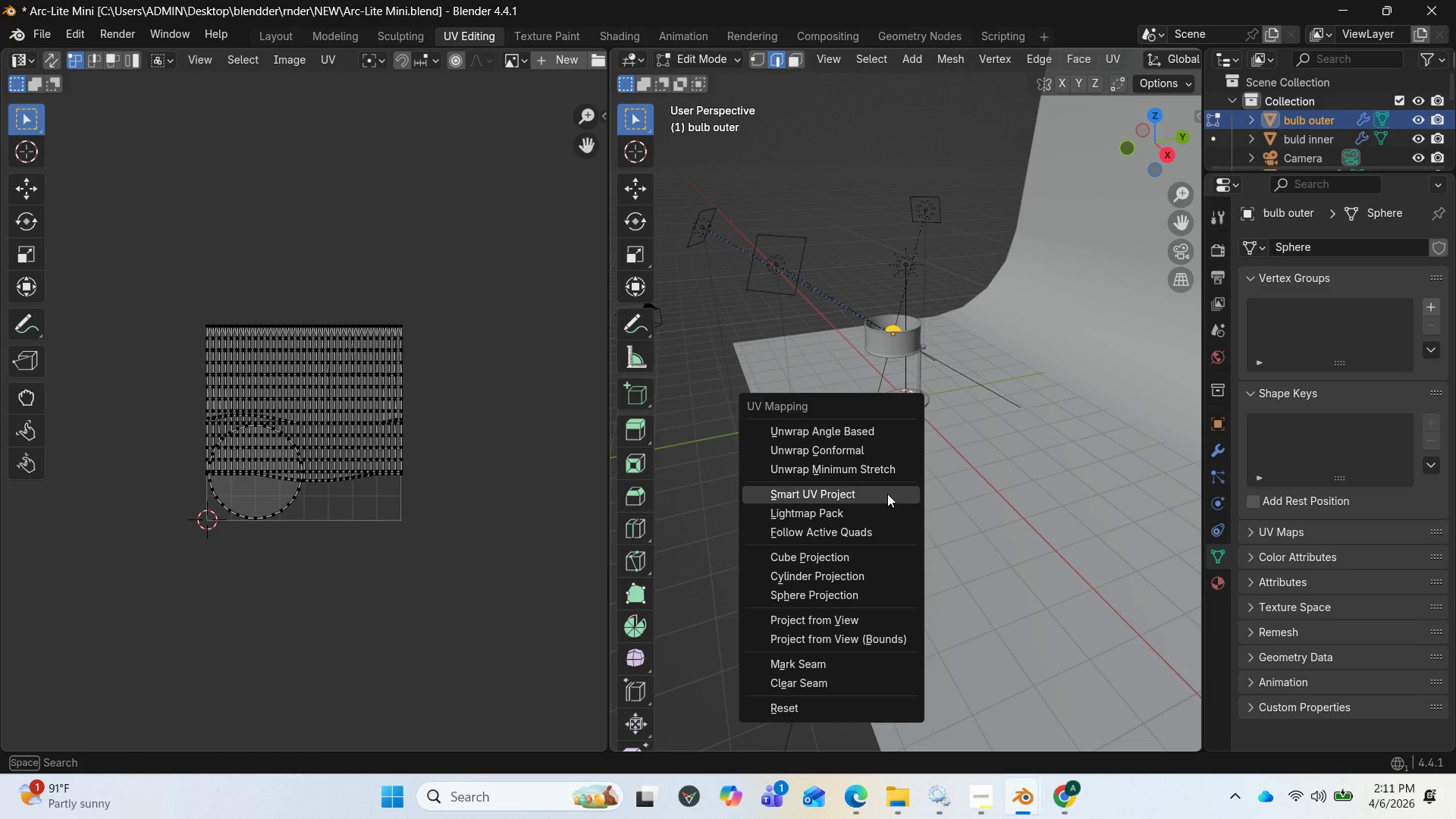 
left_click([887, 494])
 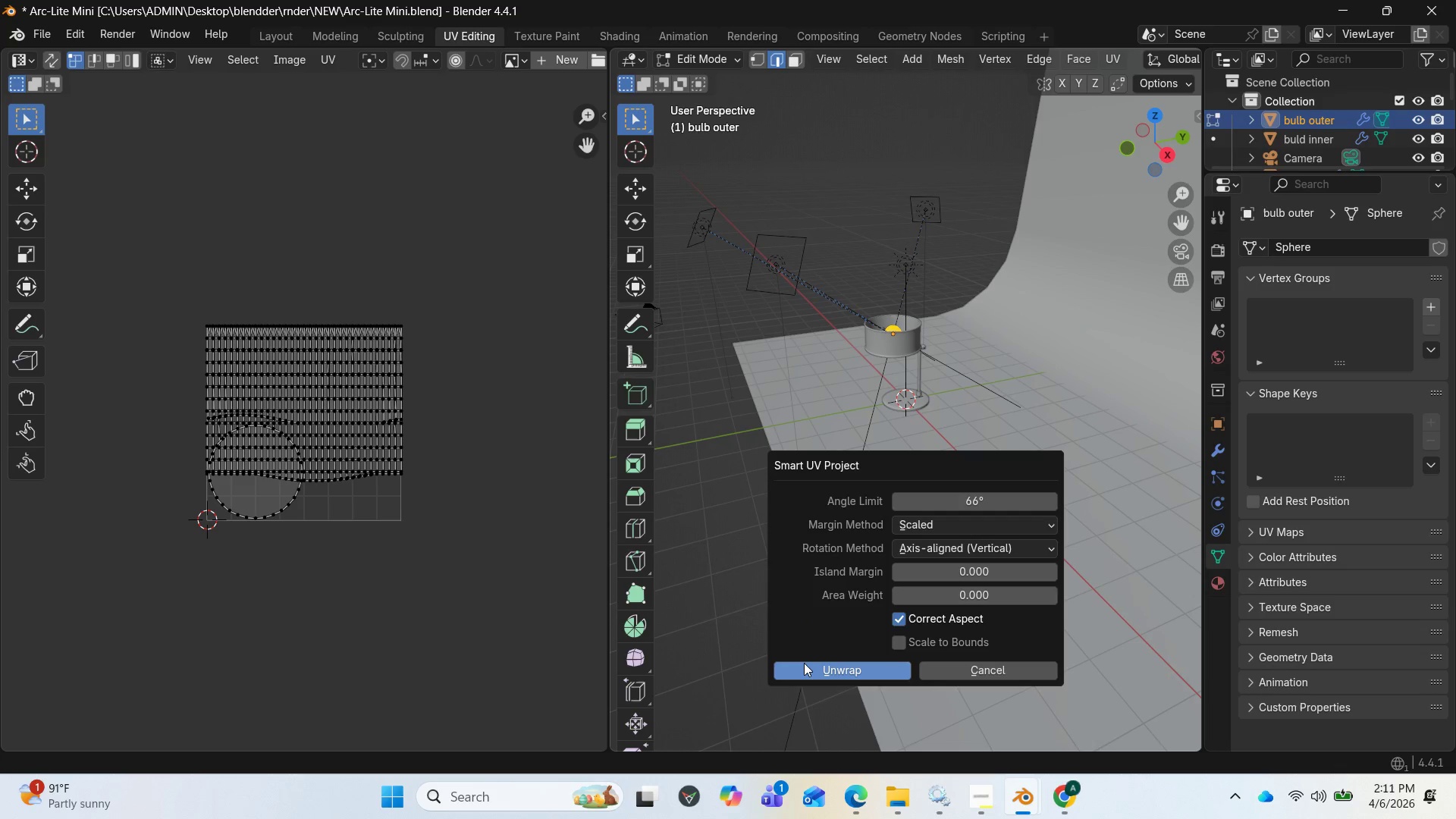 
left_click([804, 664])
 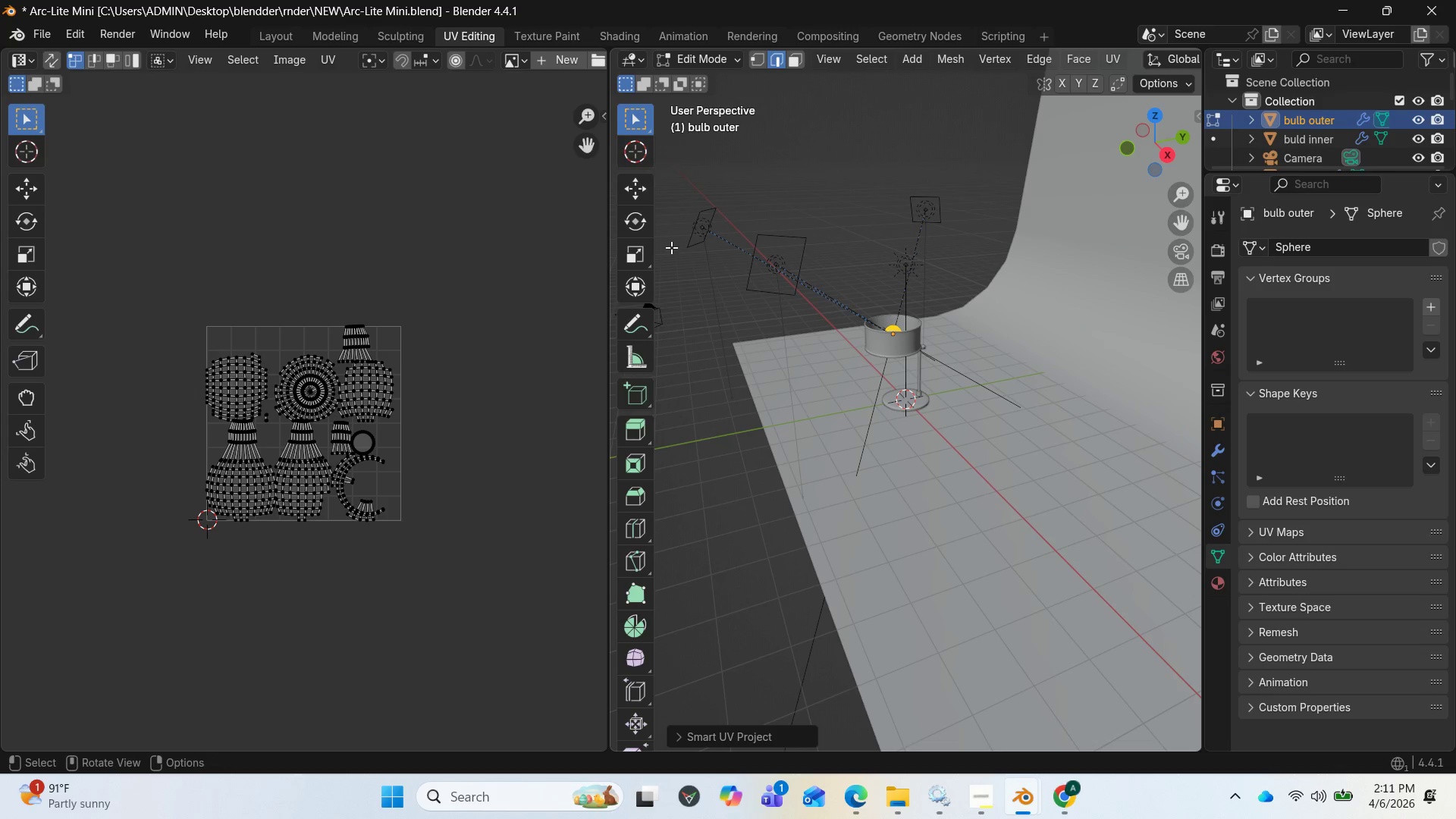 
wait(7.47)
 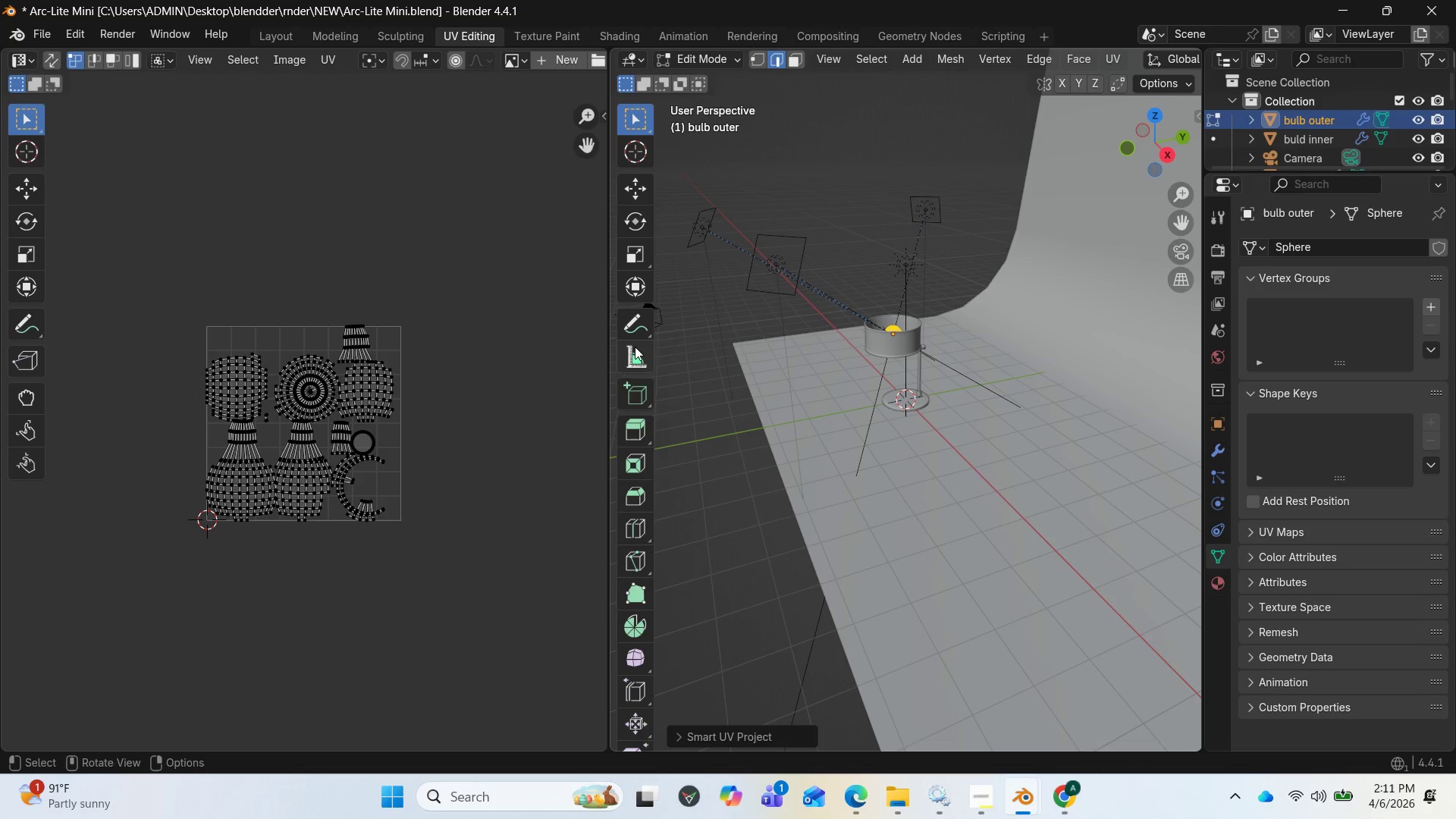 
left_click([293, 39])
 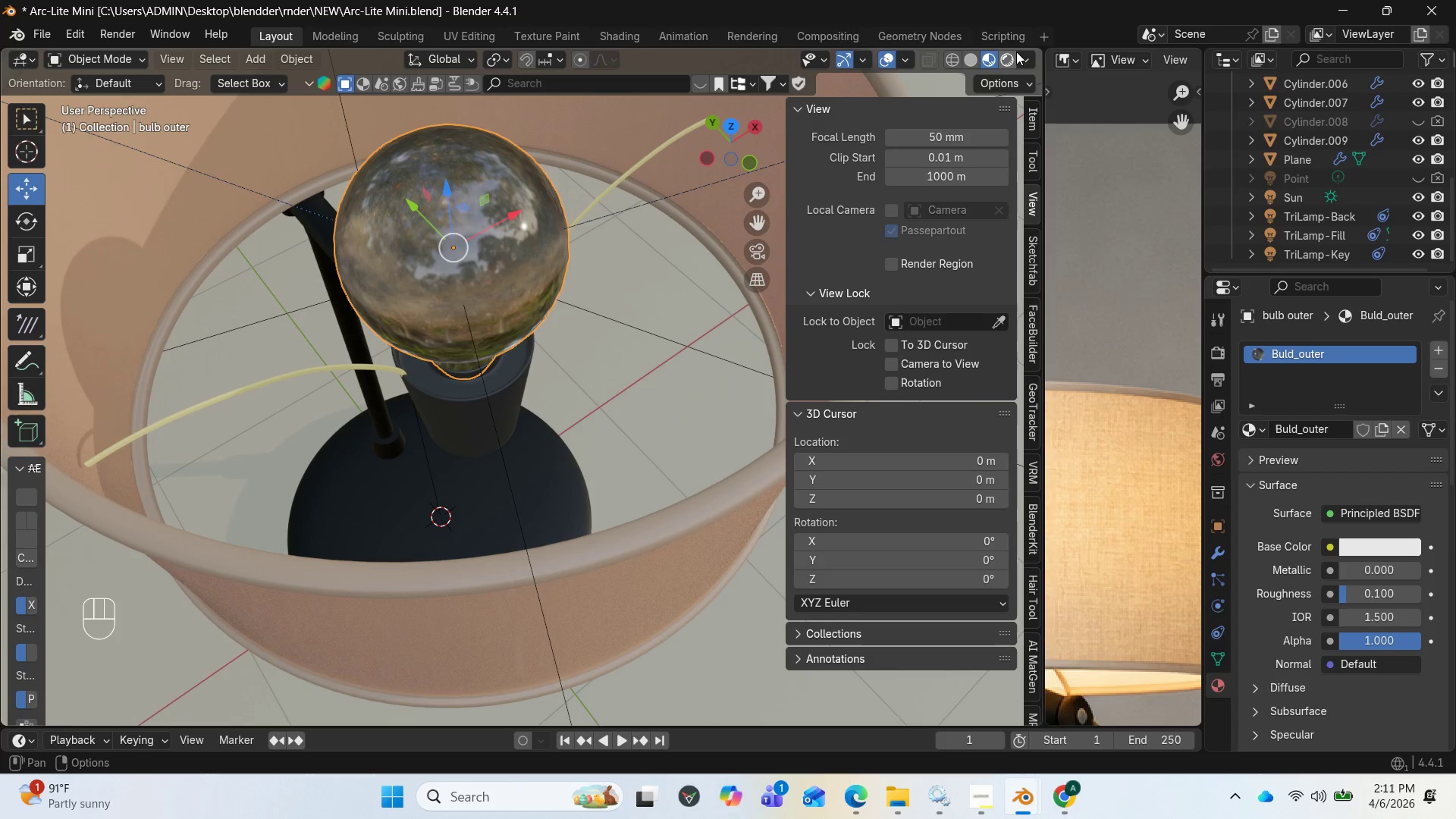 
left_click([1009, 58])
 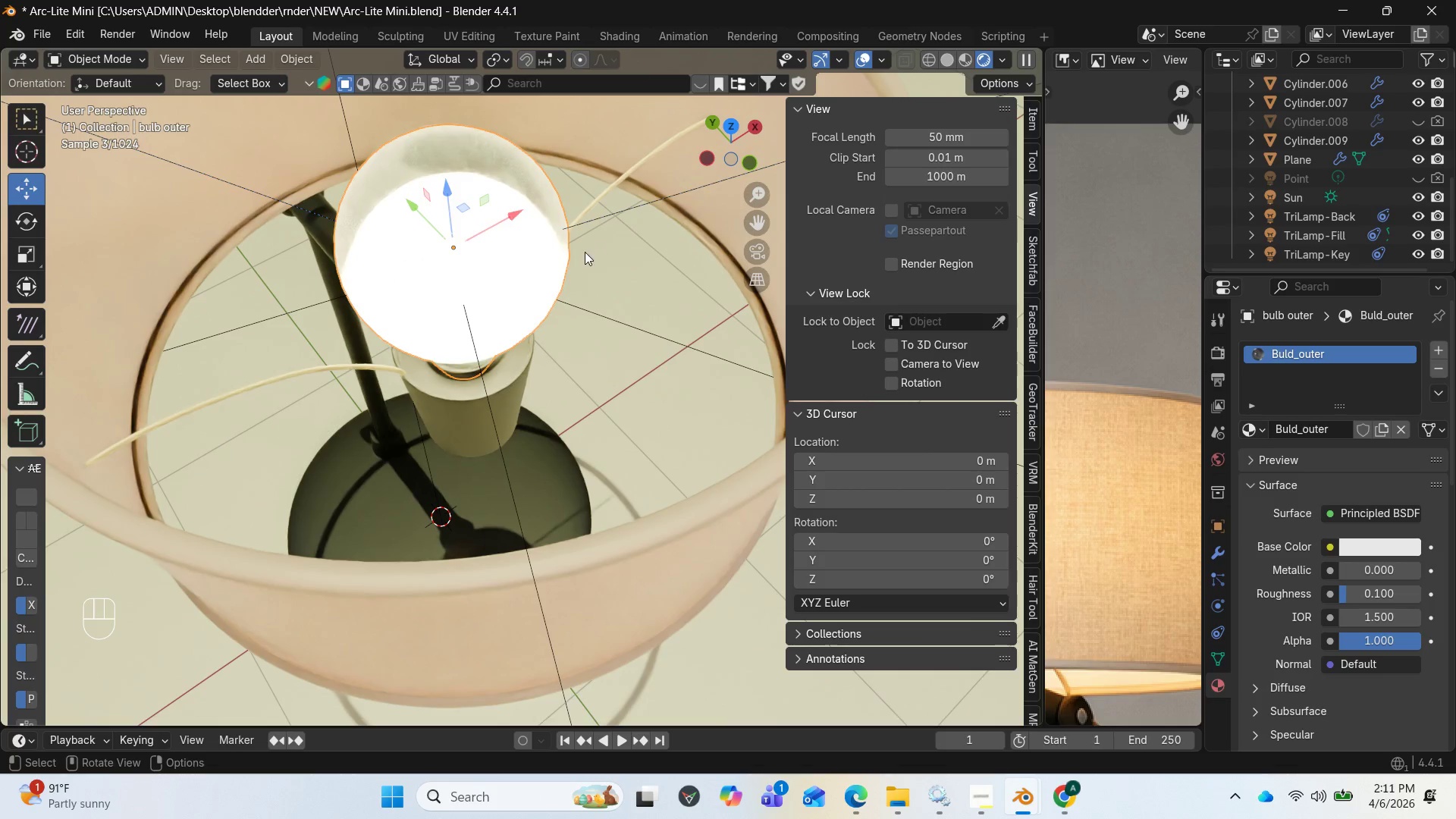 
wait(5.16)
 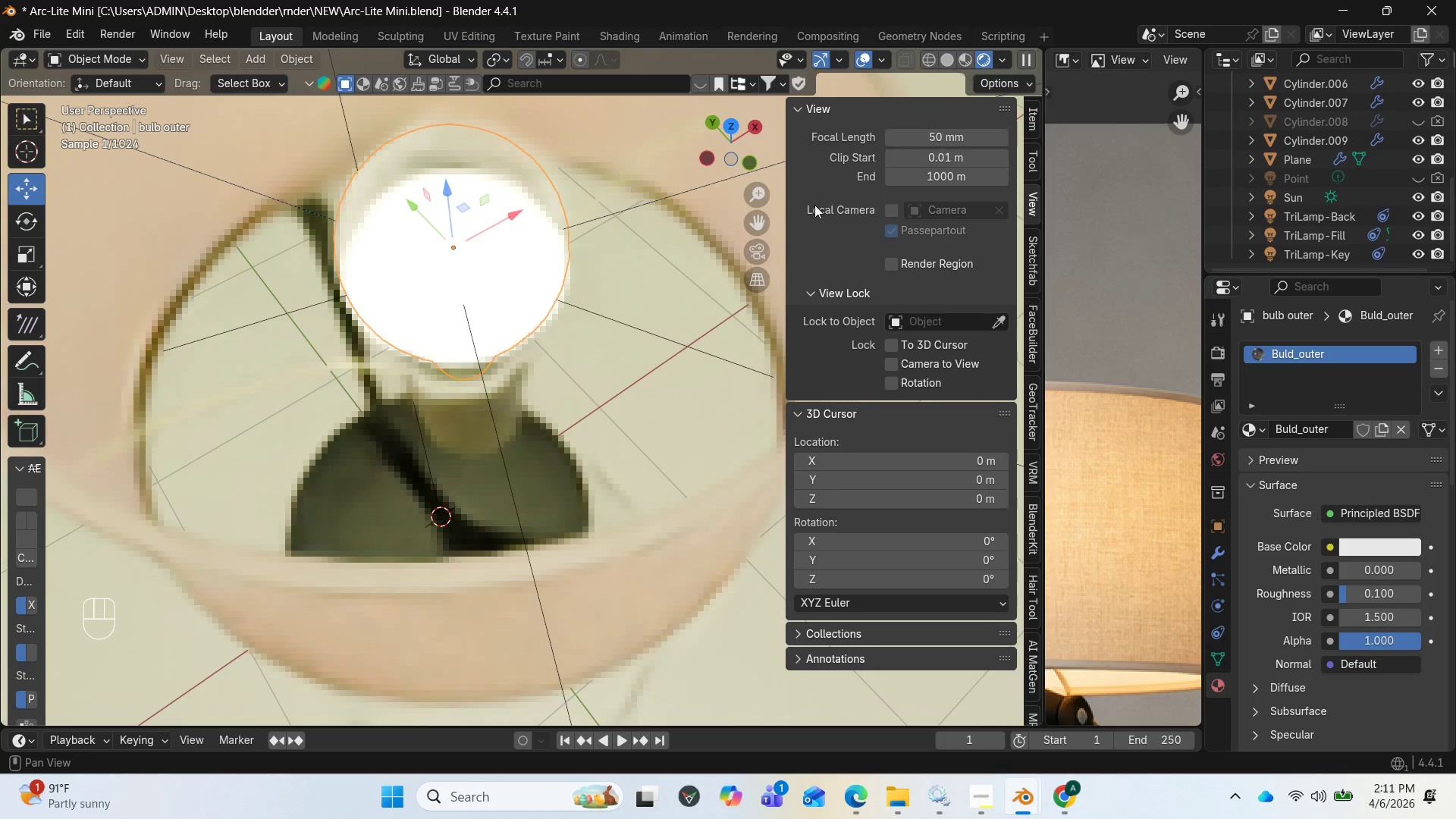 
scroll: coordinate [1288, 162], scroll_direction: up, amount: 8.0
 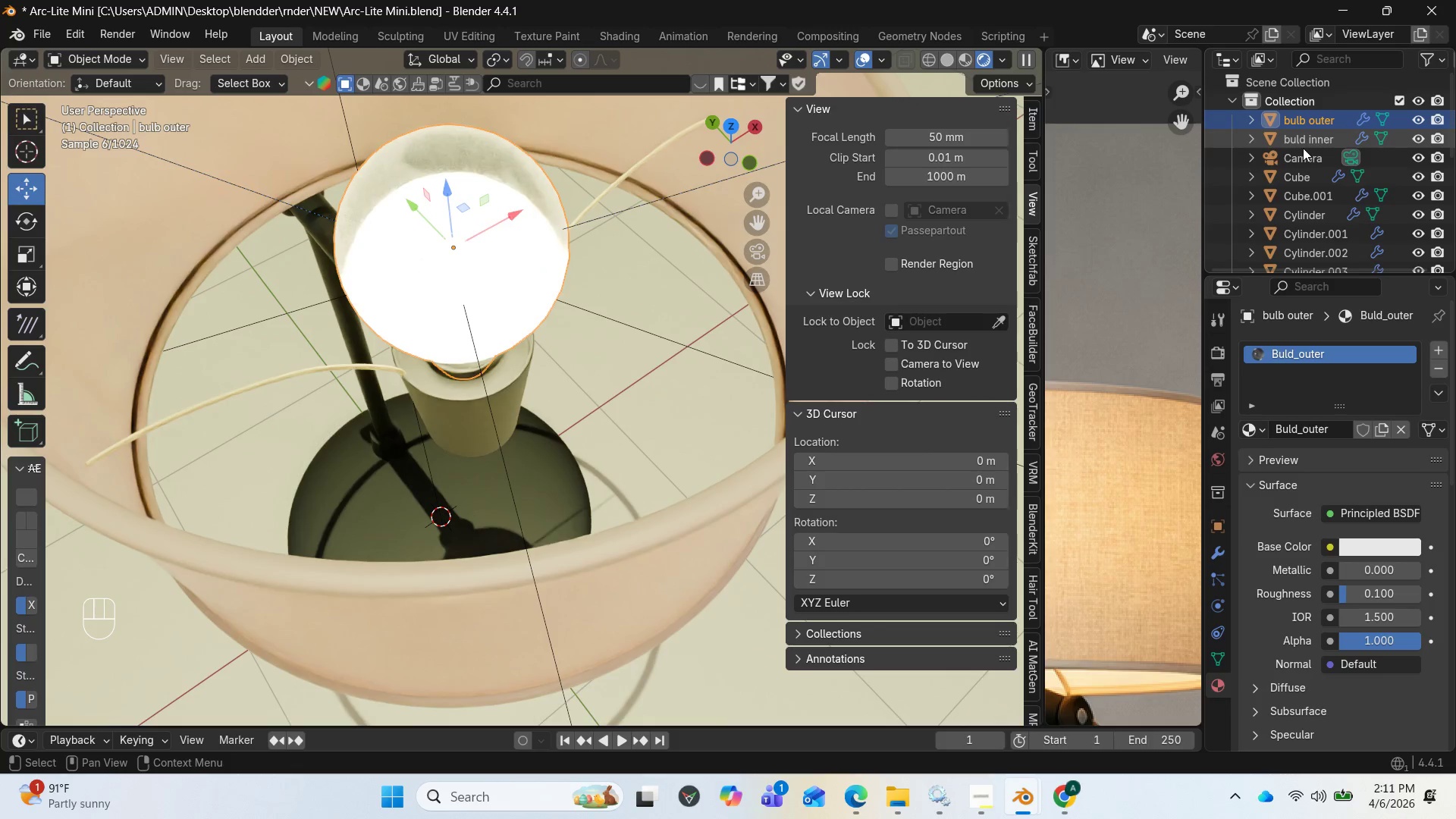 
left_click([1303, 146])
 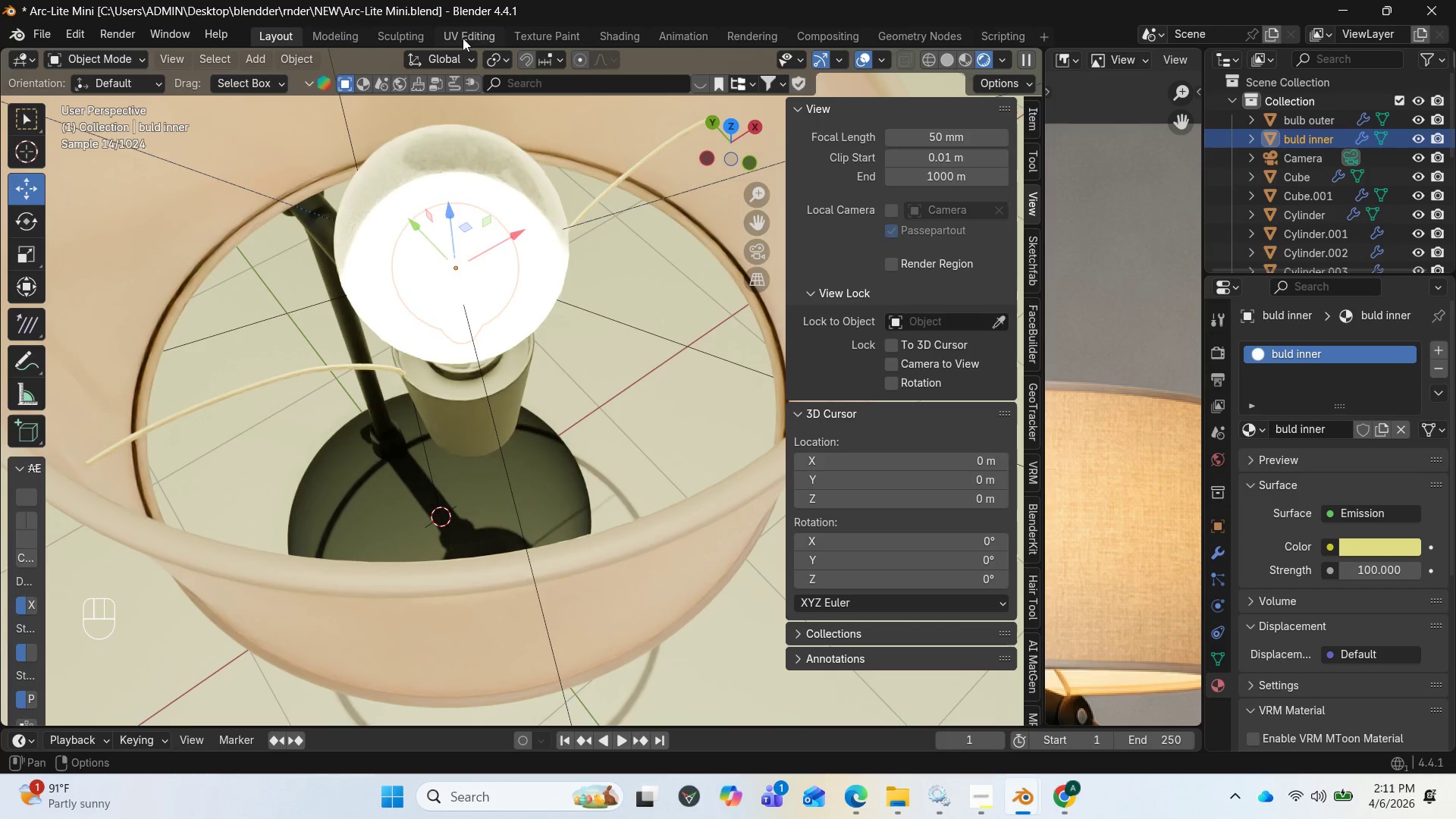 
wait(8.0)
 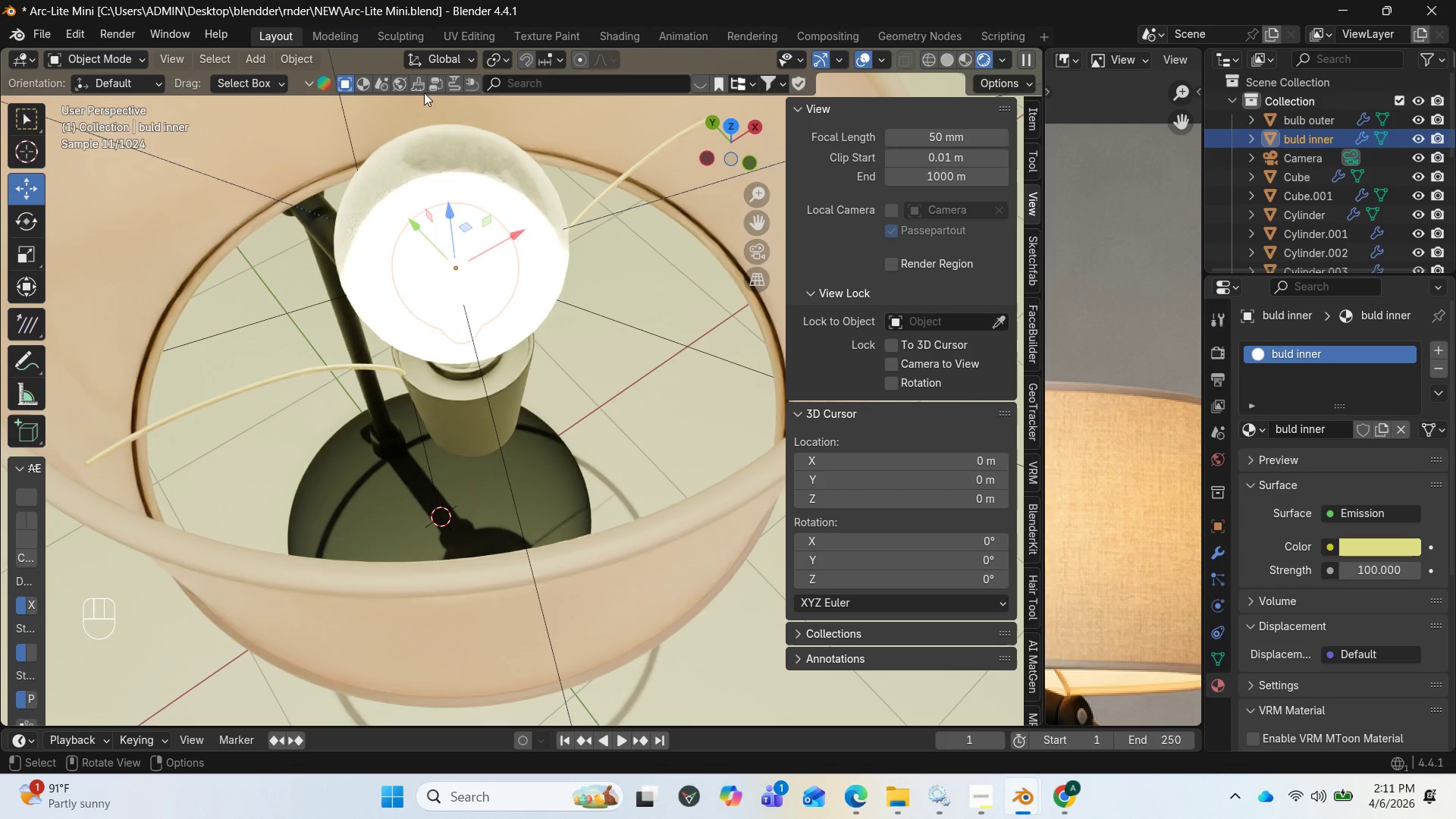 
left_click([488, 38])
 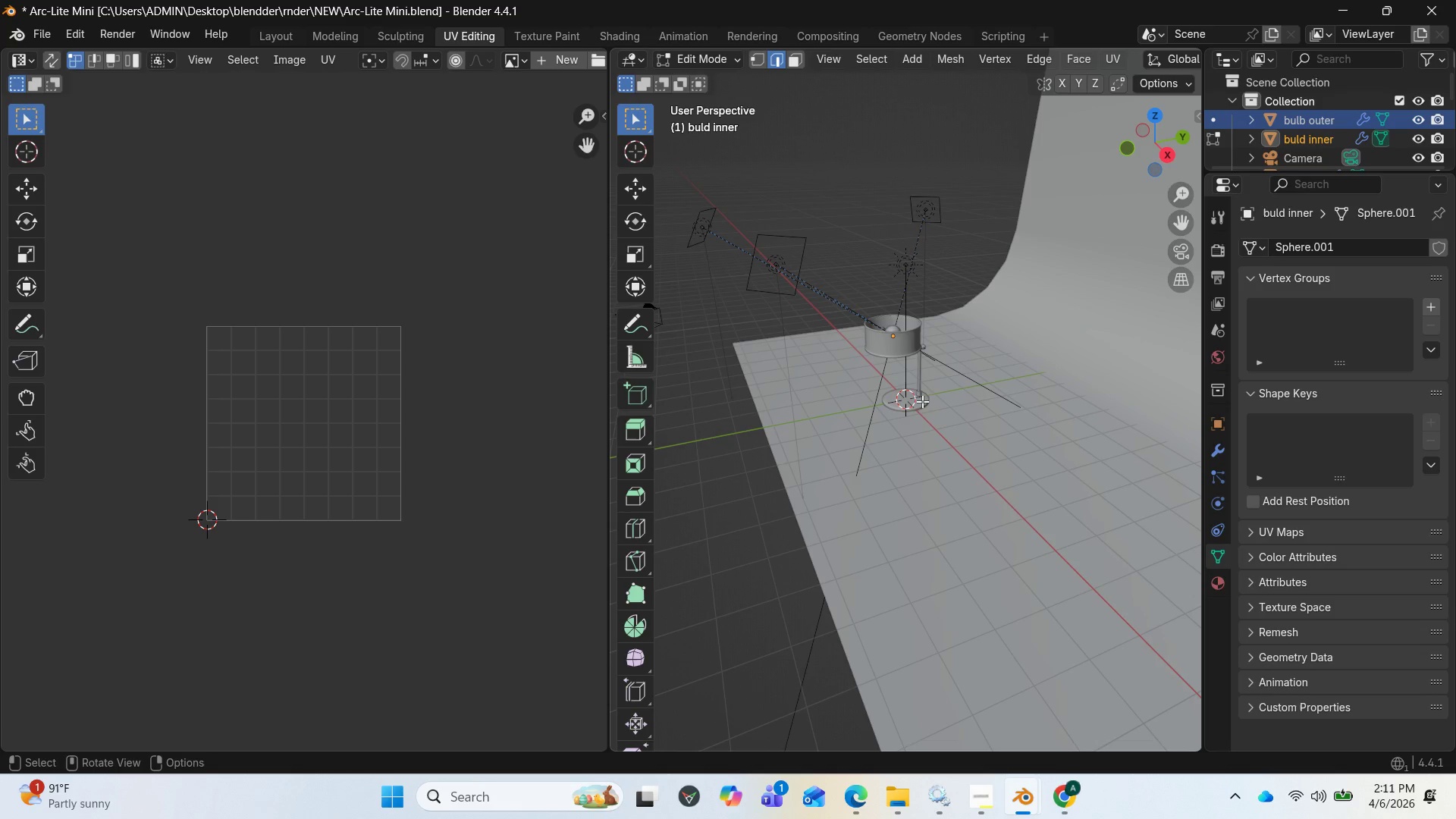 
key(A)
 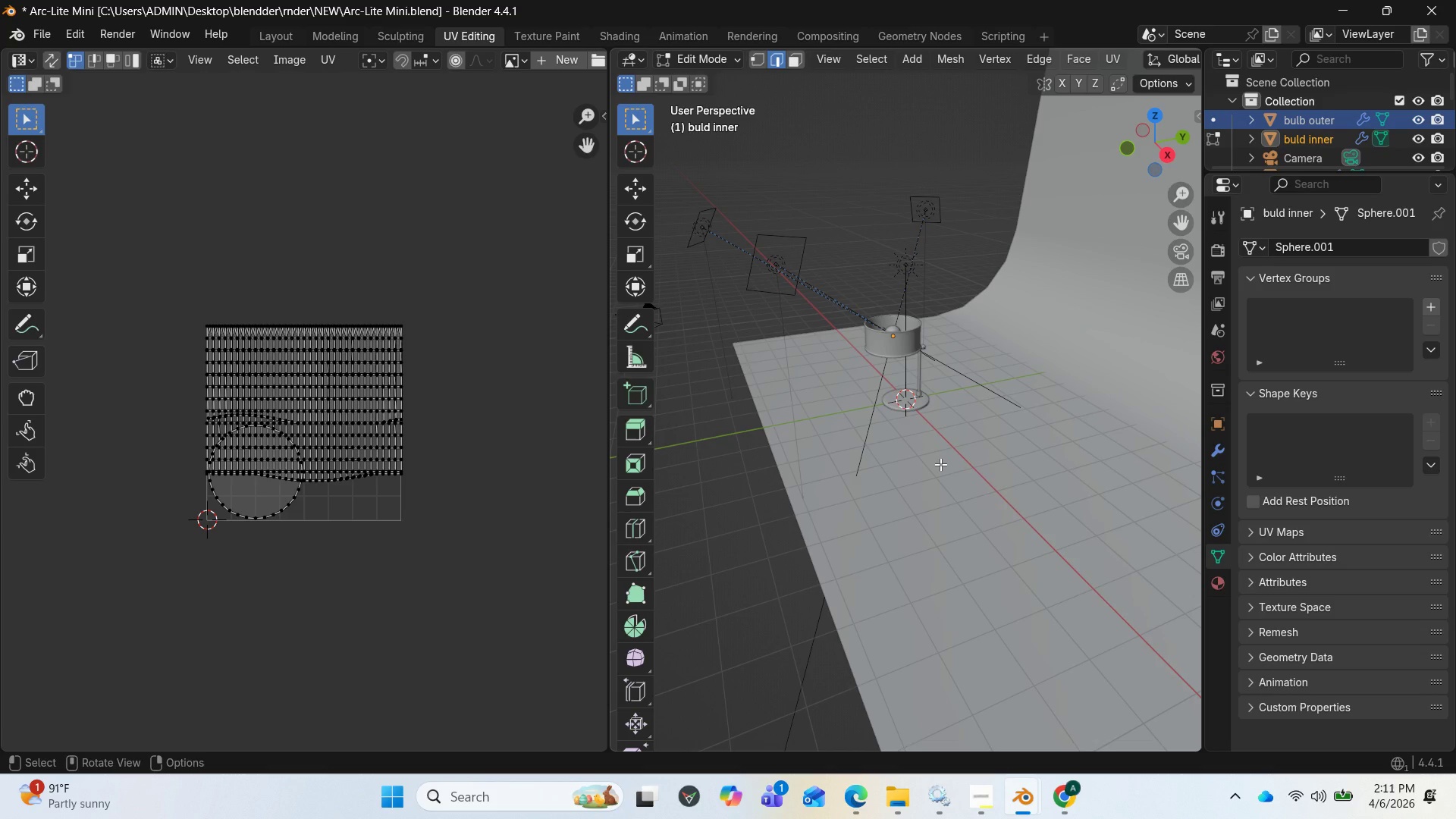 
wait(5.77)
 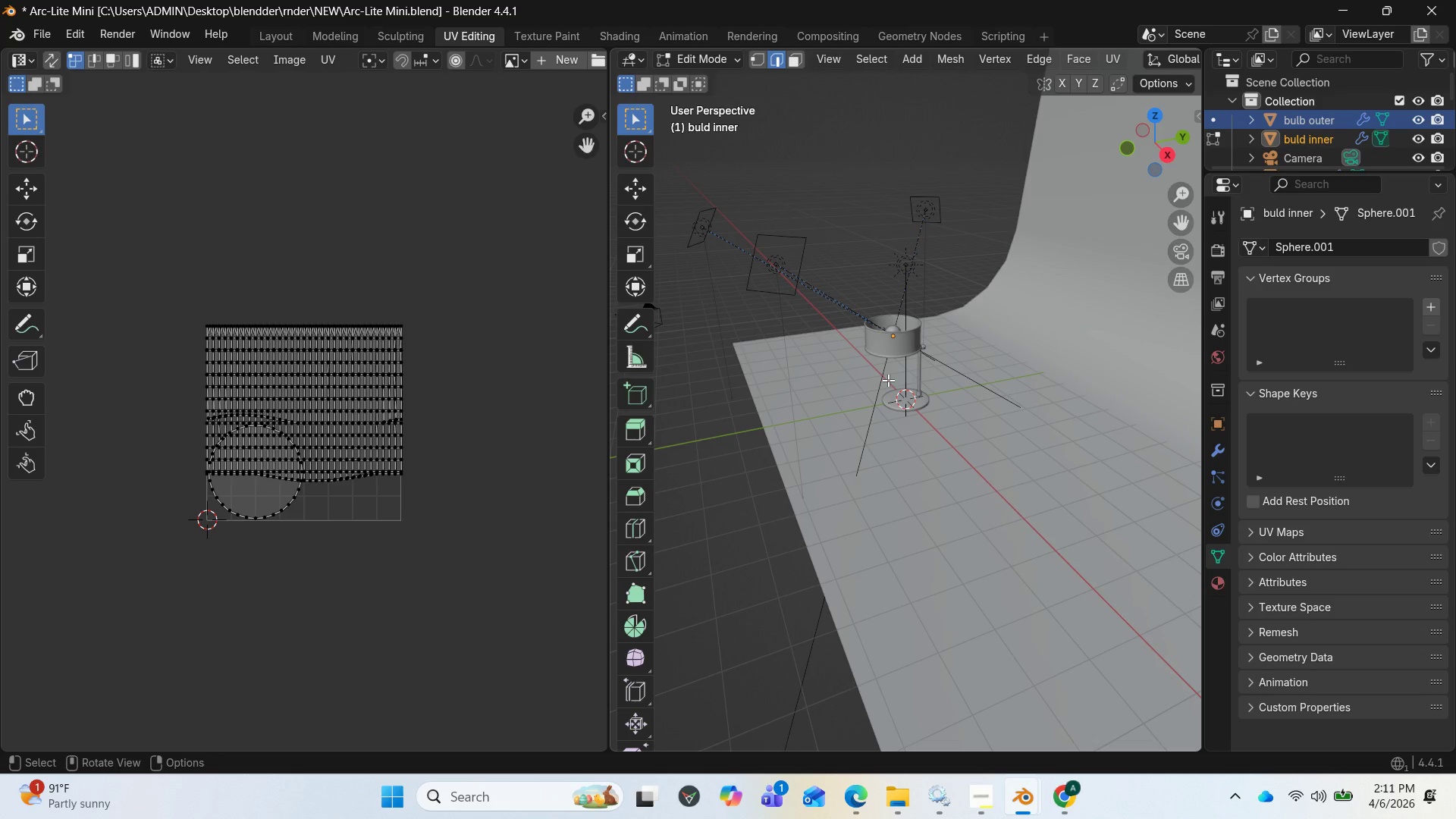 
key(U)
 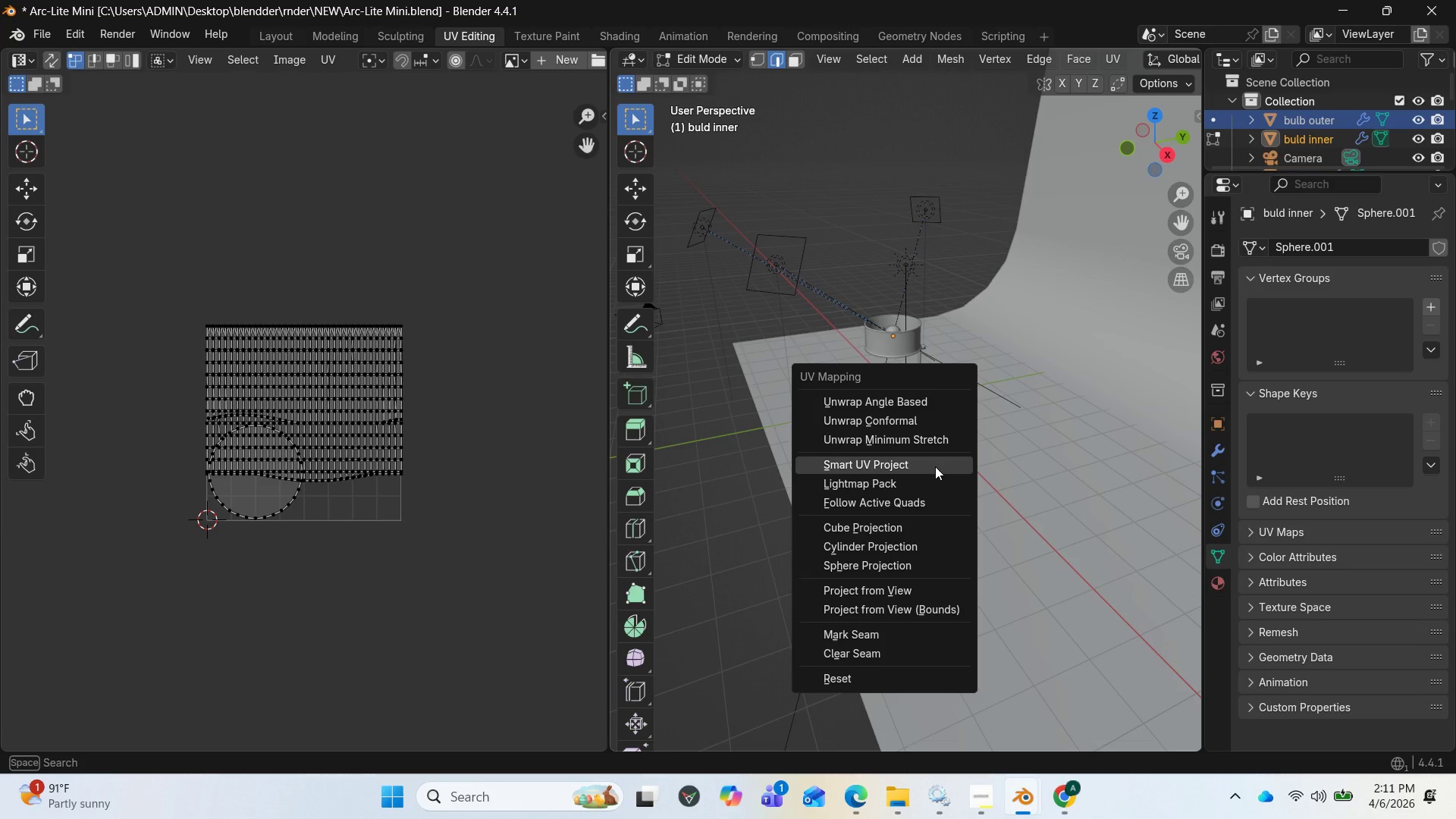 
left_click([935, 466])
 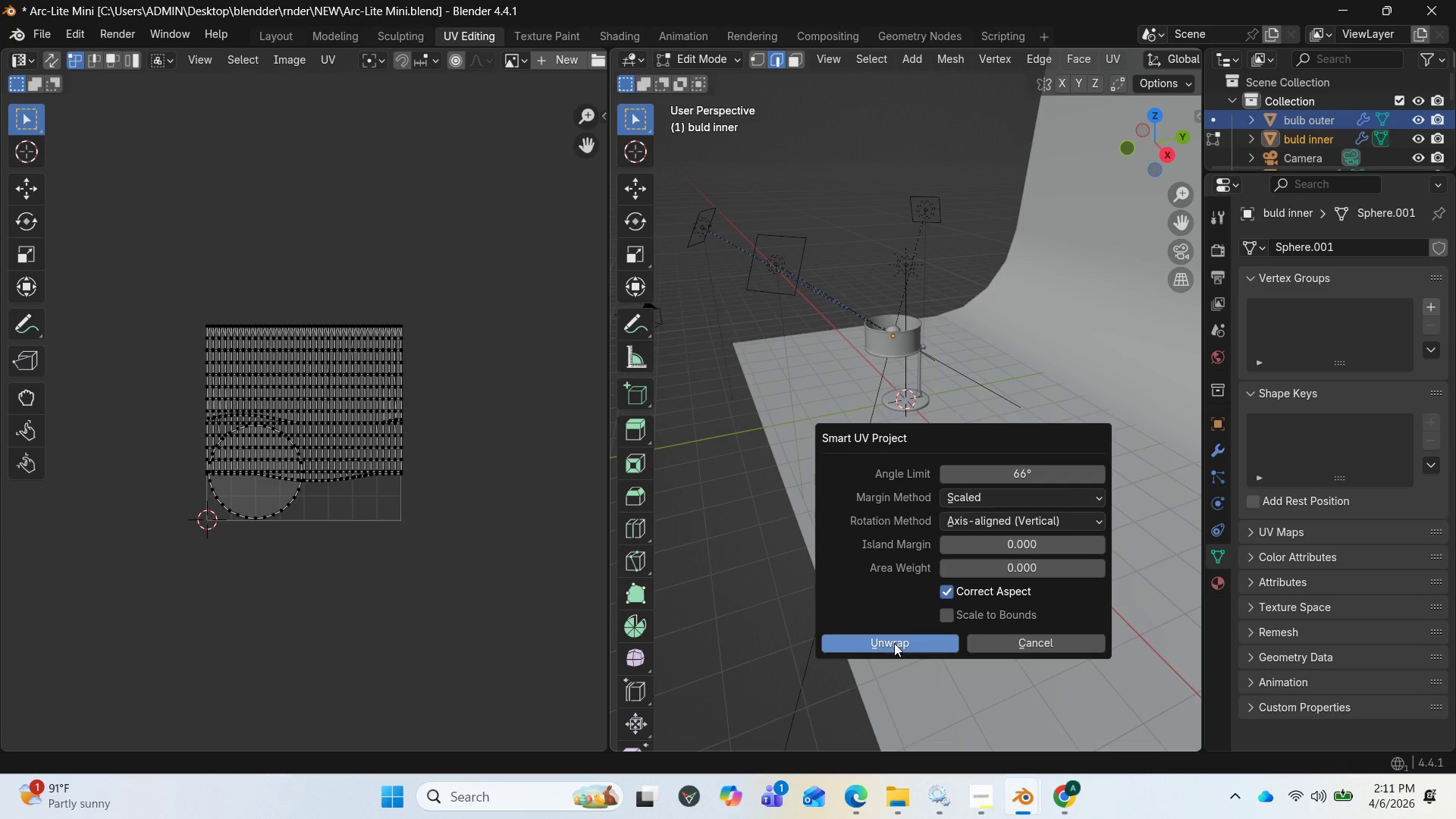 
left_click([894, 643])
 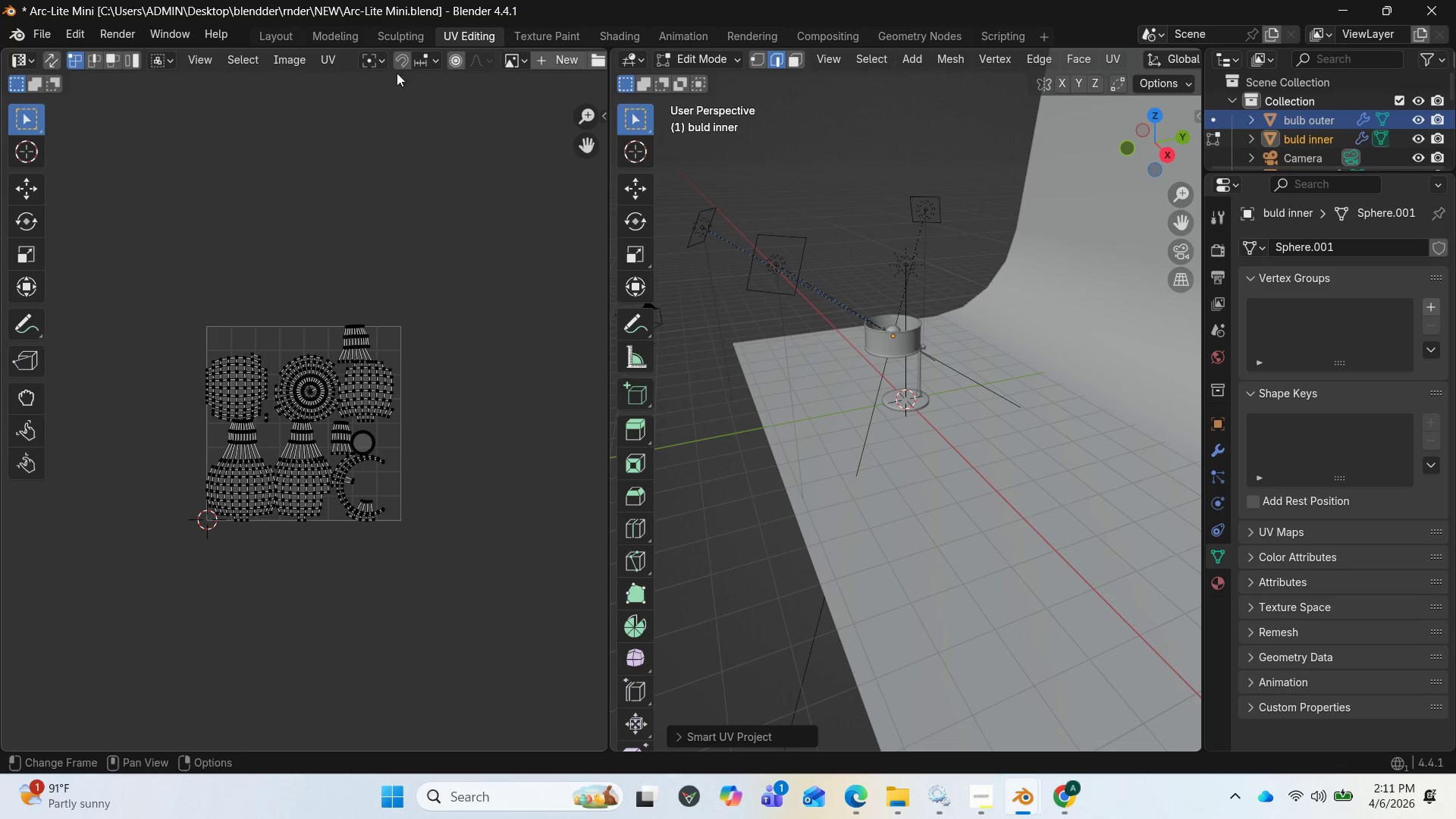 
left_click([284, 28])
 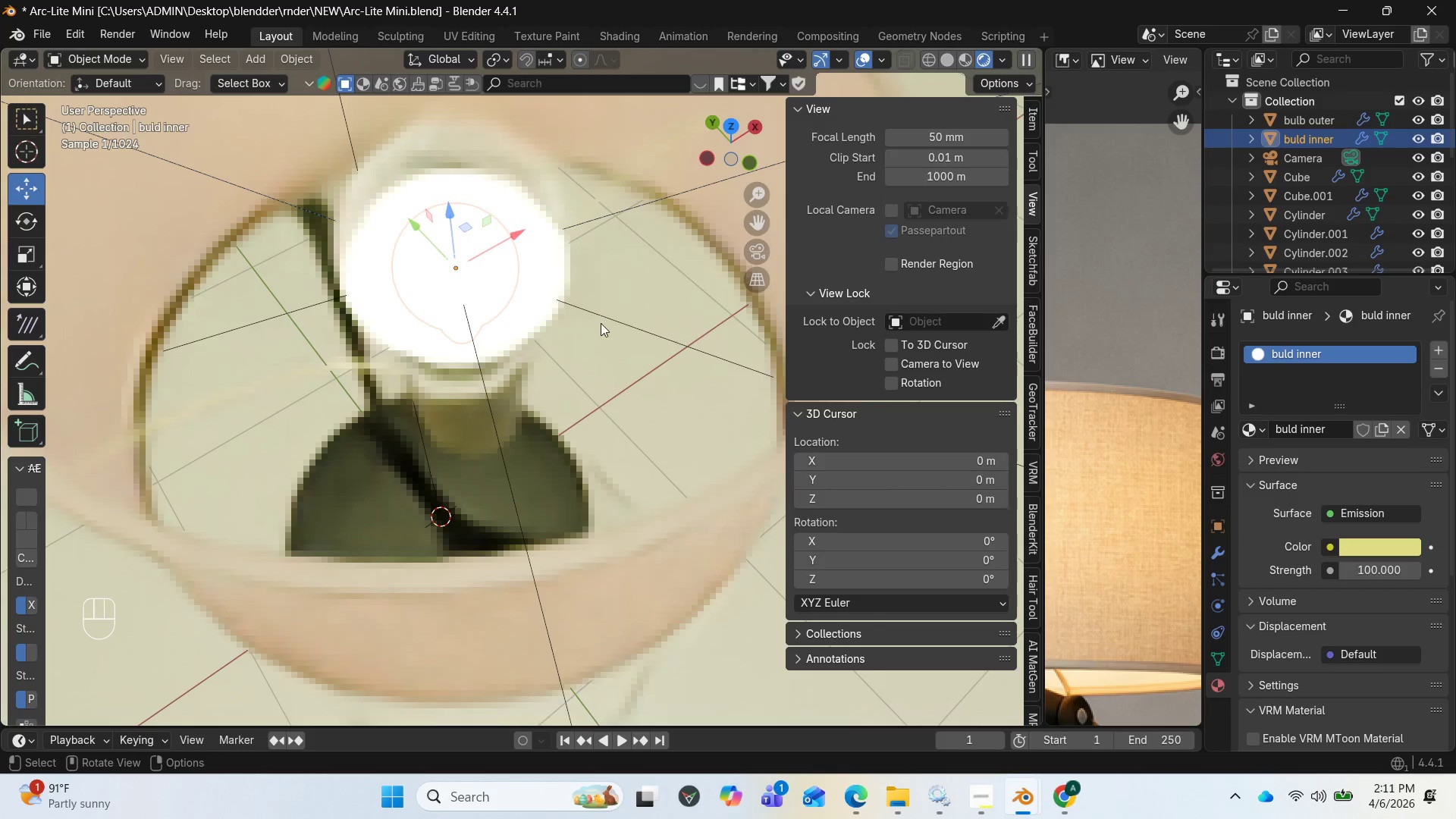 
scroll: coordinate [578, 306], scroll_direction: down, amount: 2.0
 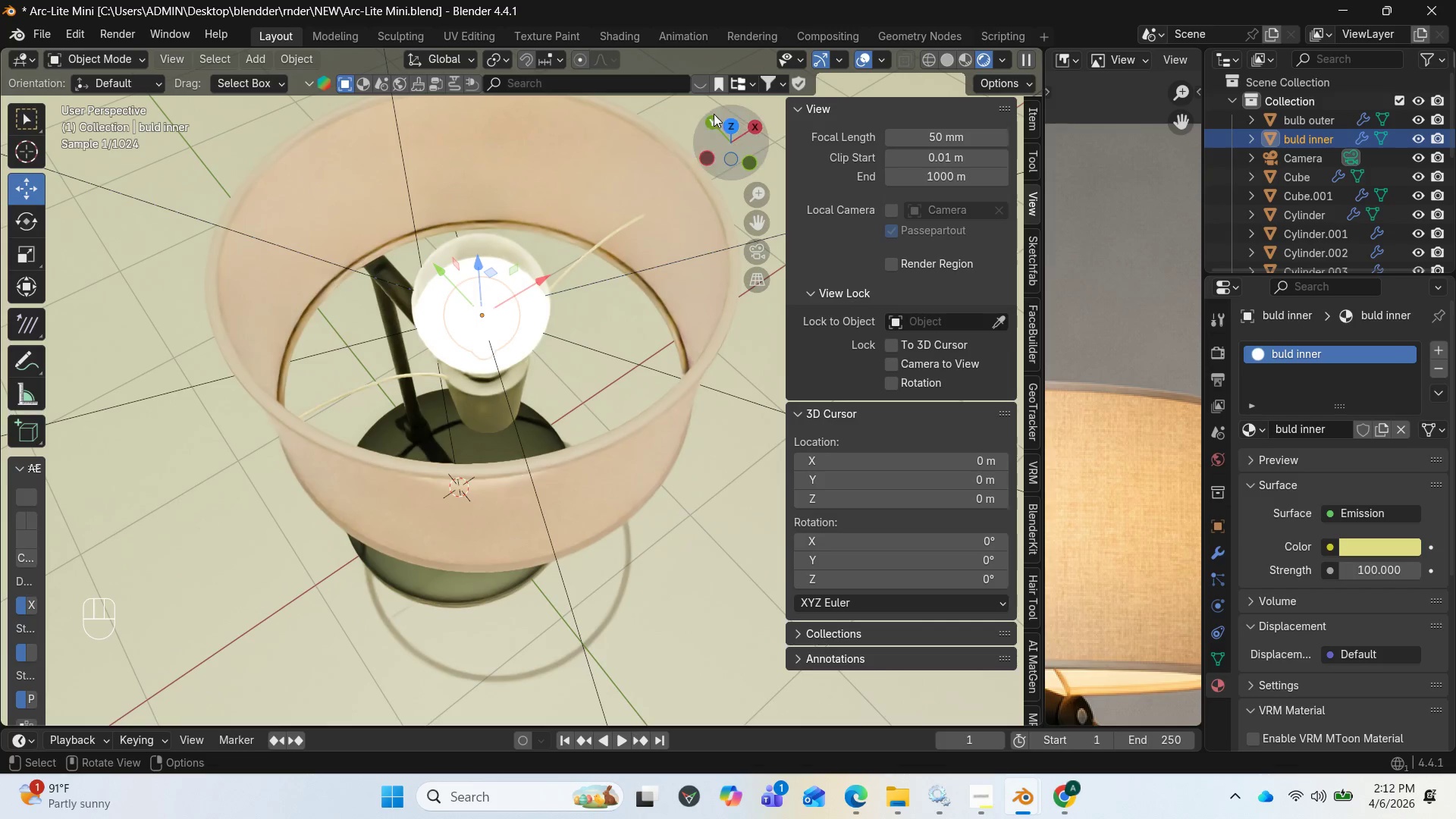 
left_click_drag(start_coordinate=[721, 143], to_coordinate=[751, 96])
 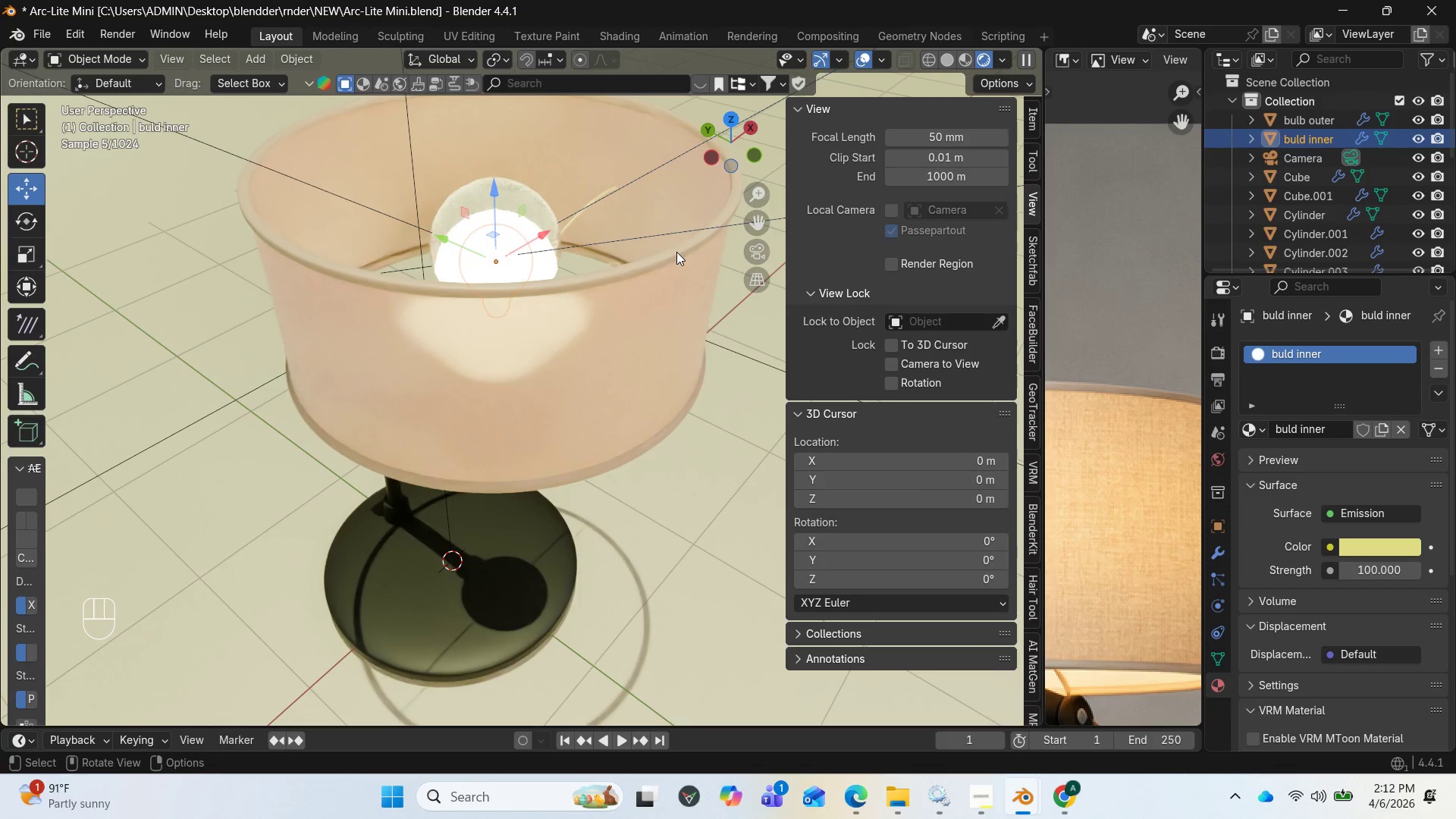 
wait(9.69)
 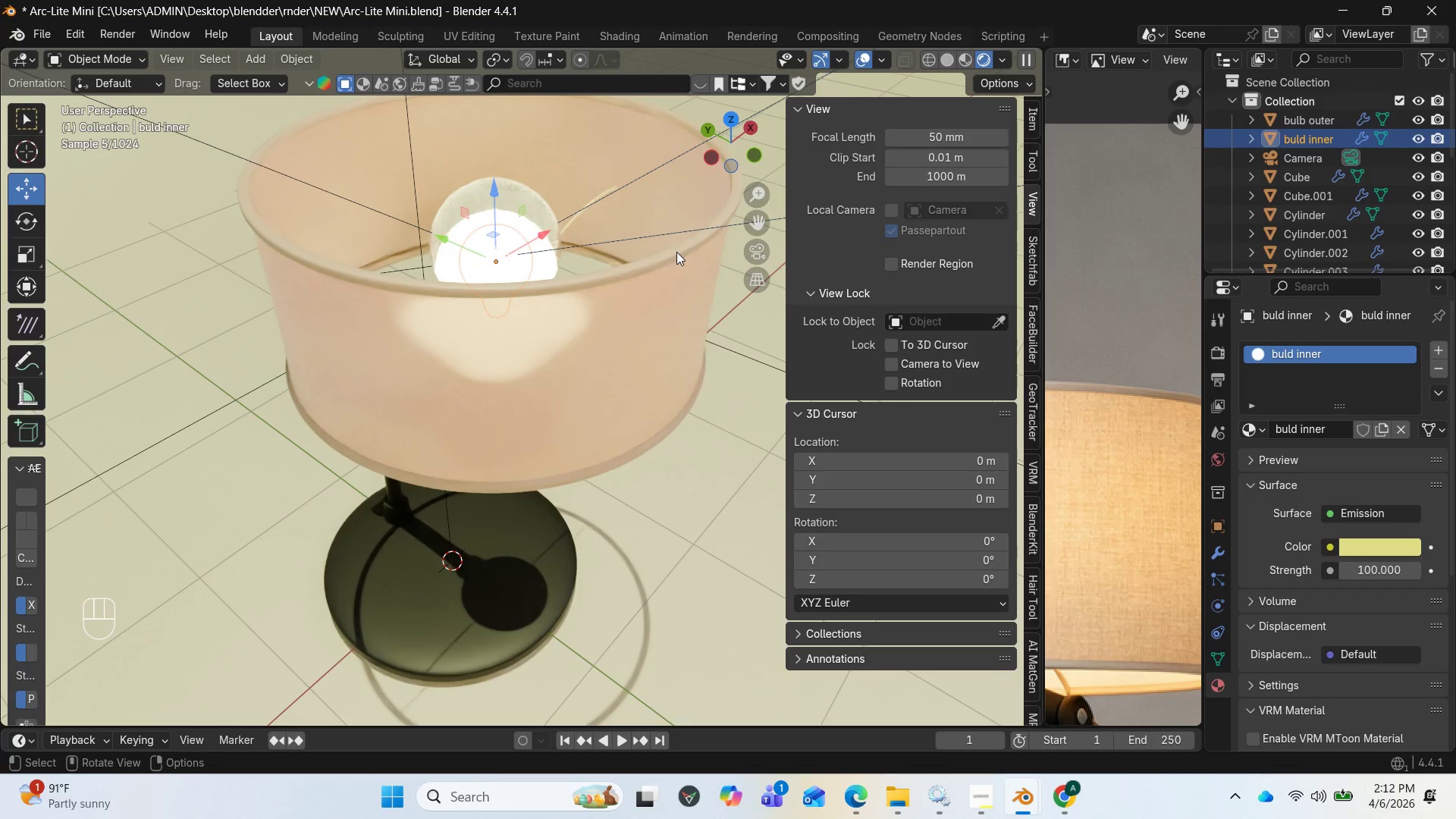 
left_click([1376, 573])
 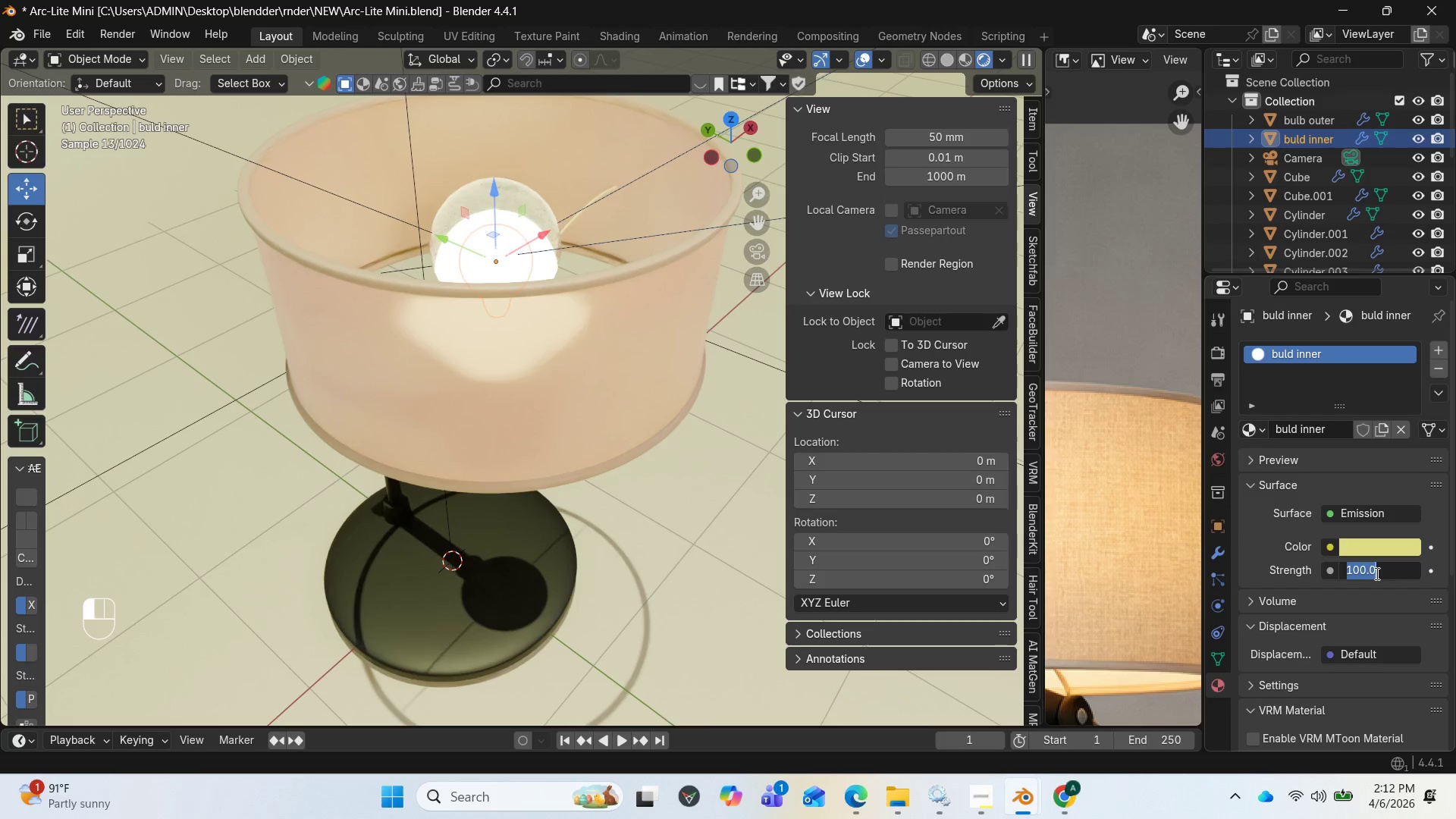 
key(1)
 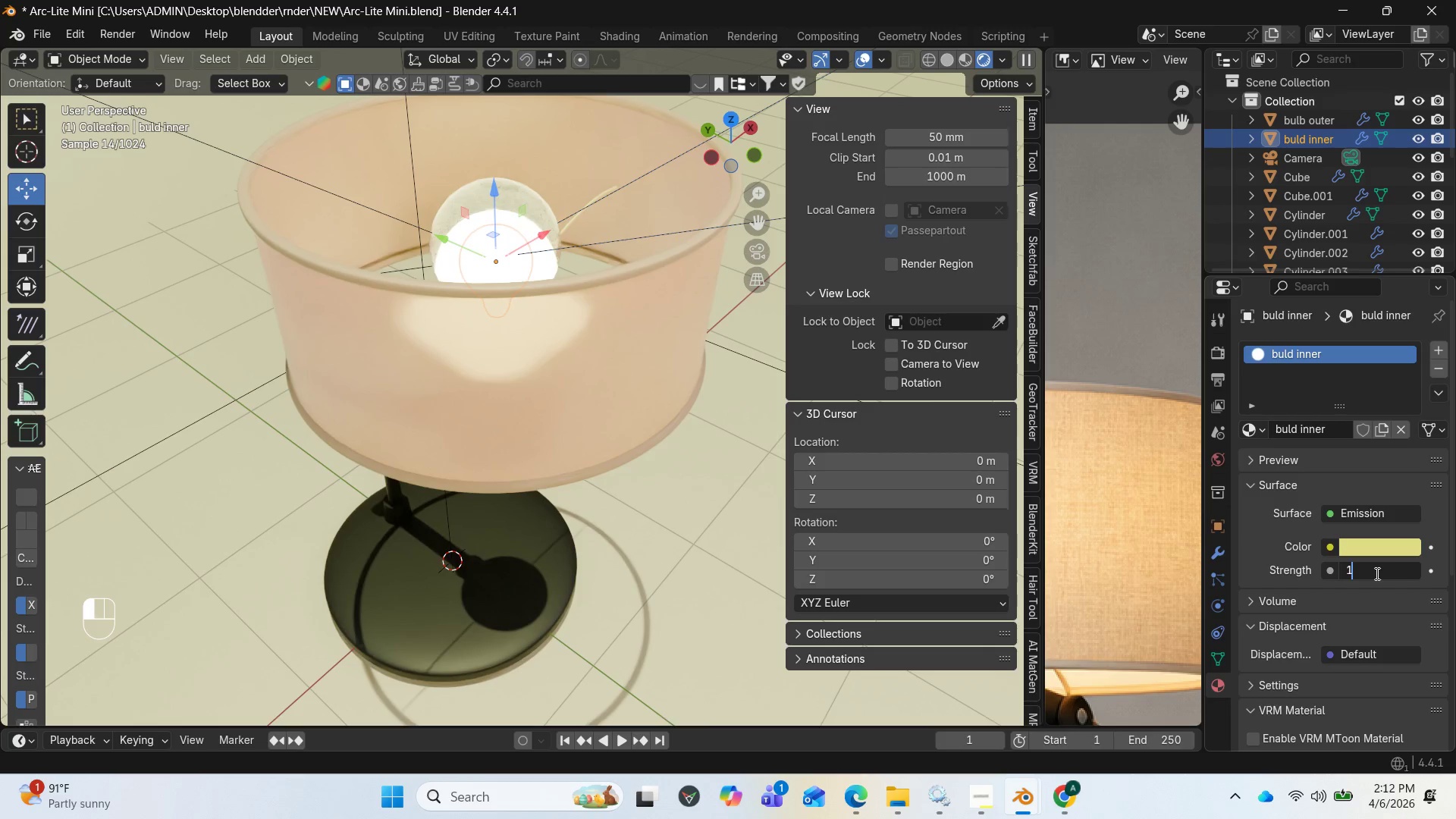 
key(Enter)
 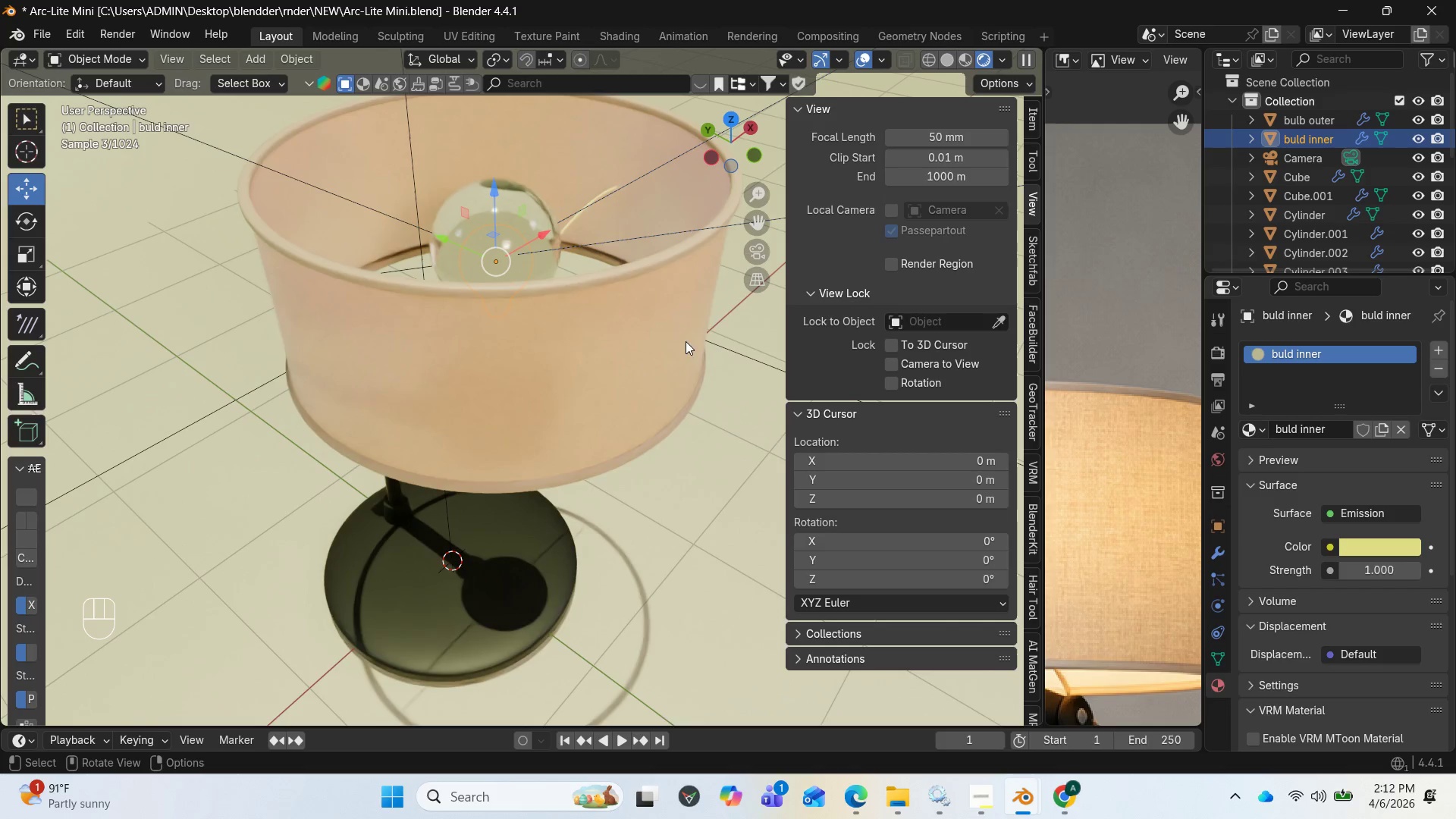 
scroll: coordinate [657, 438], scroll_direction: down, amount: 1.0
 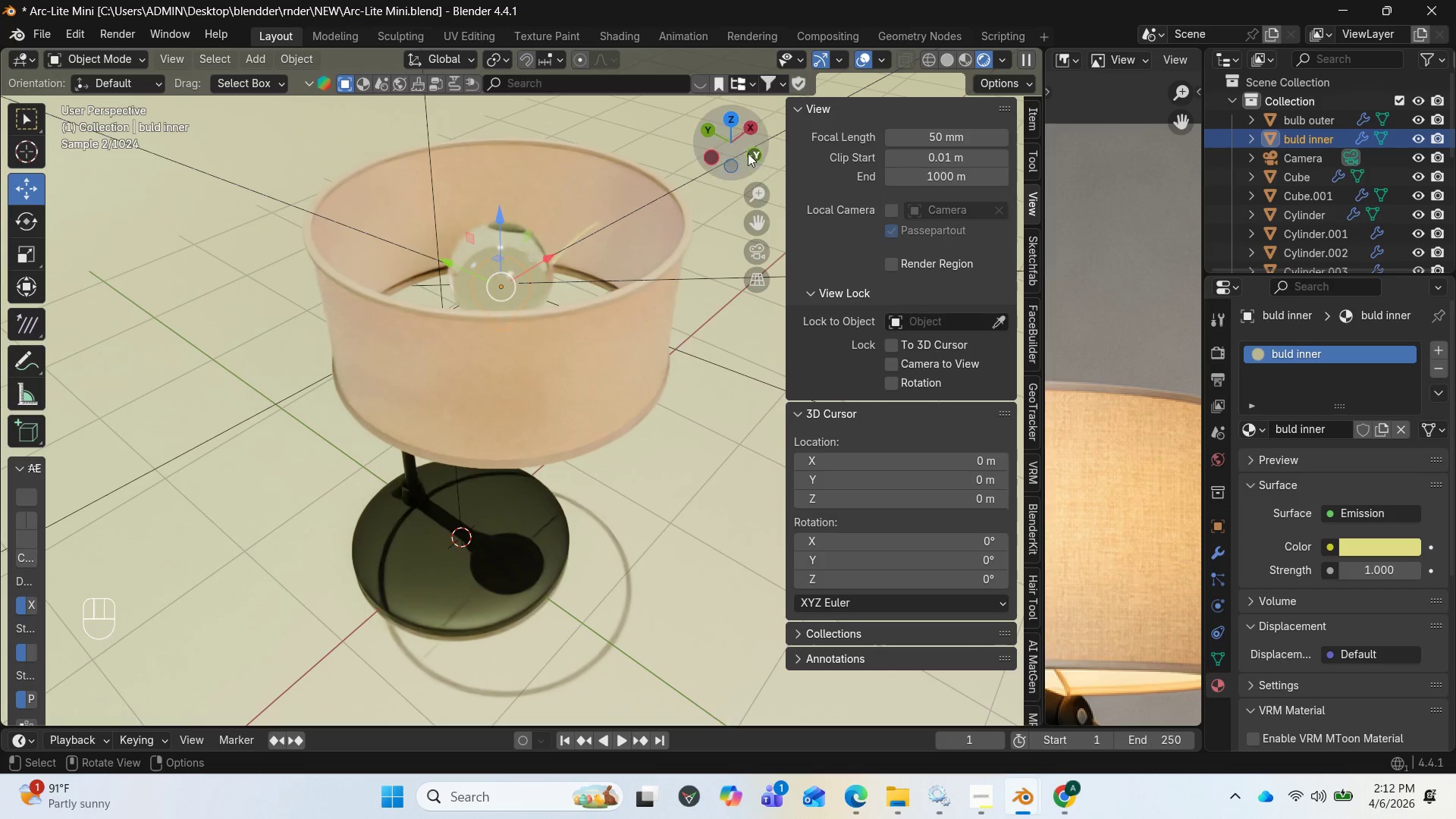 
left_click_drag(start_coordinate=[730, 139], to_coordinate=[812, 138])
 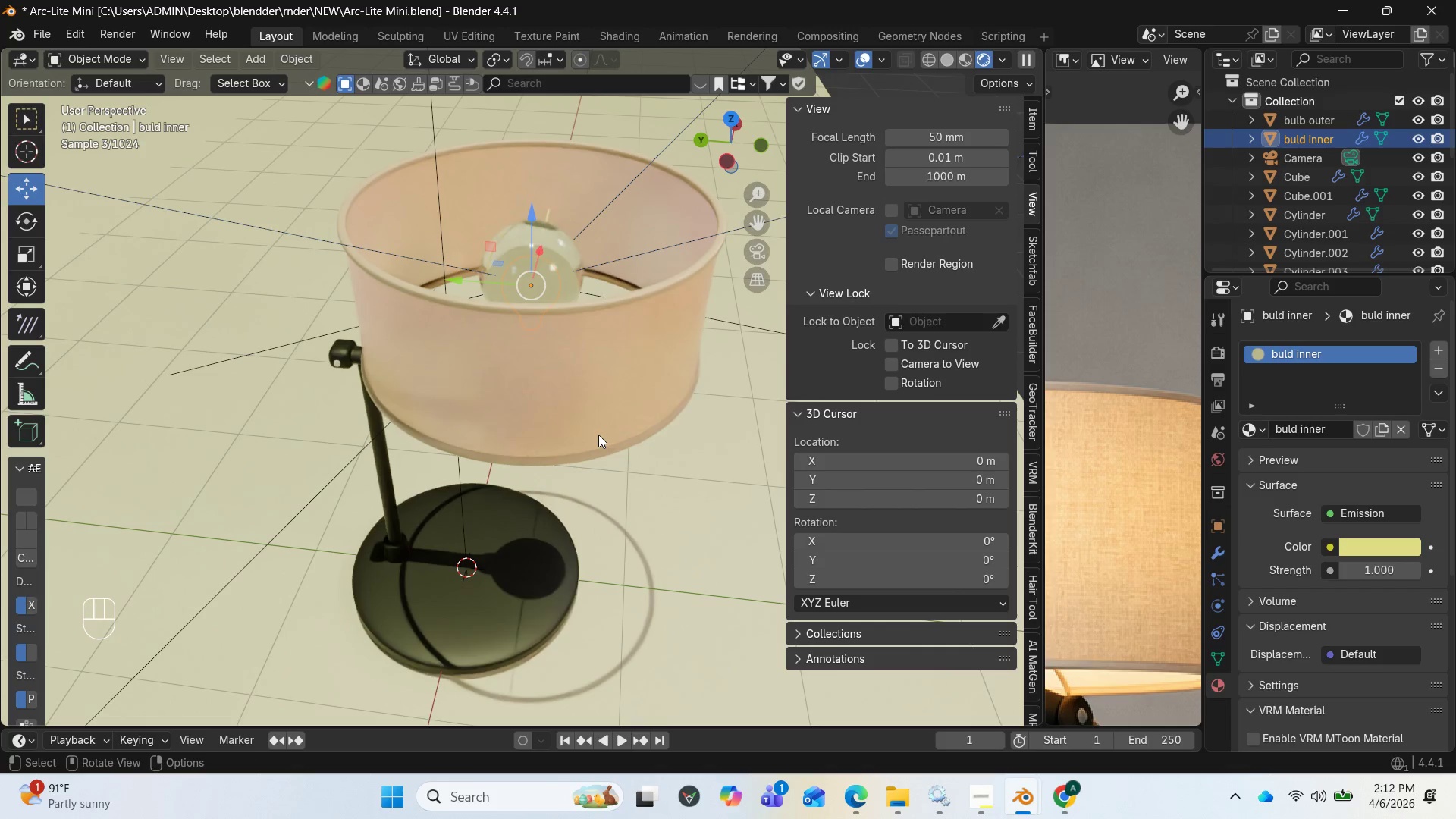 
left_click_drag(start_coordinate=[735, 144], to_coordinate=[724, 57])
 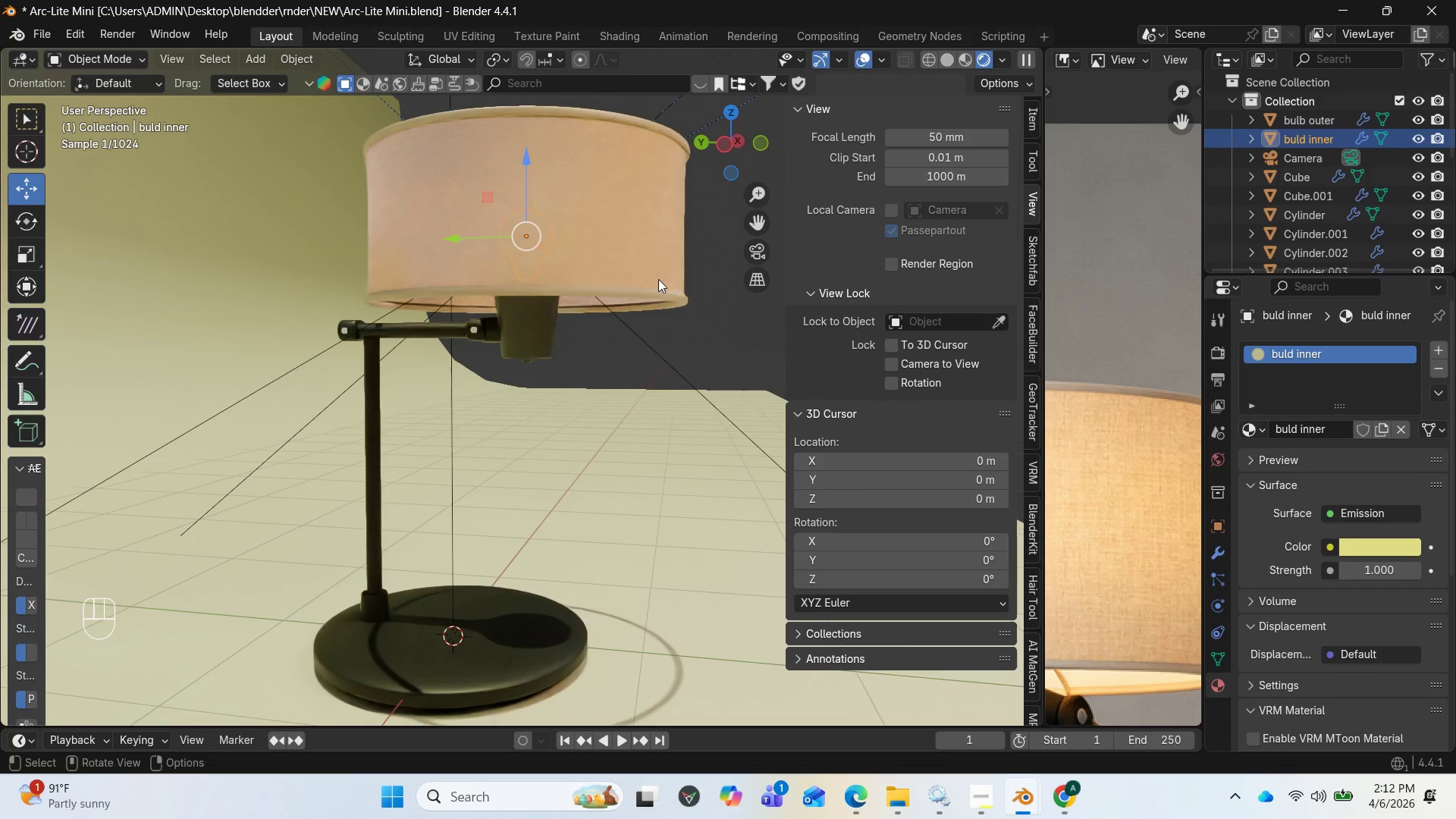 
scroll: coordinate [615, 300], scroll_direction: down, amount: 6.0
 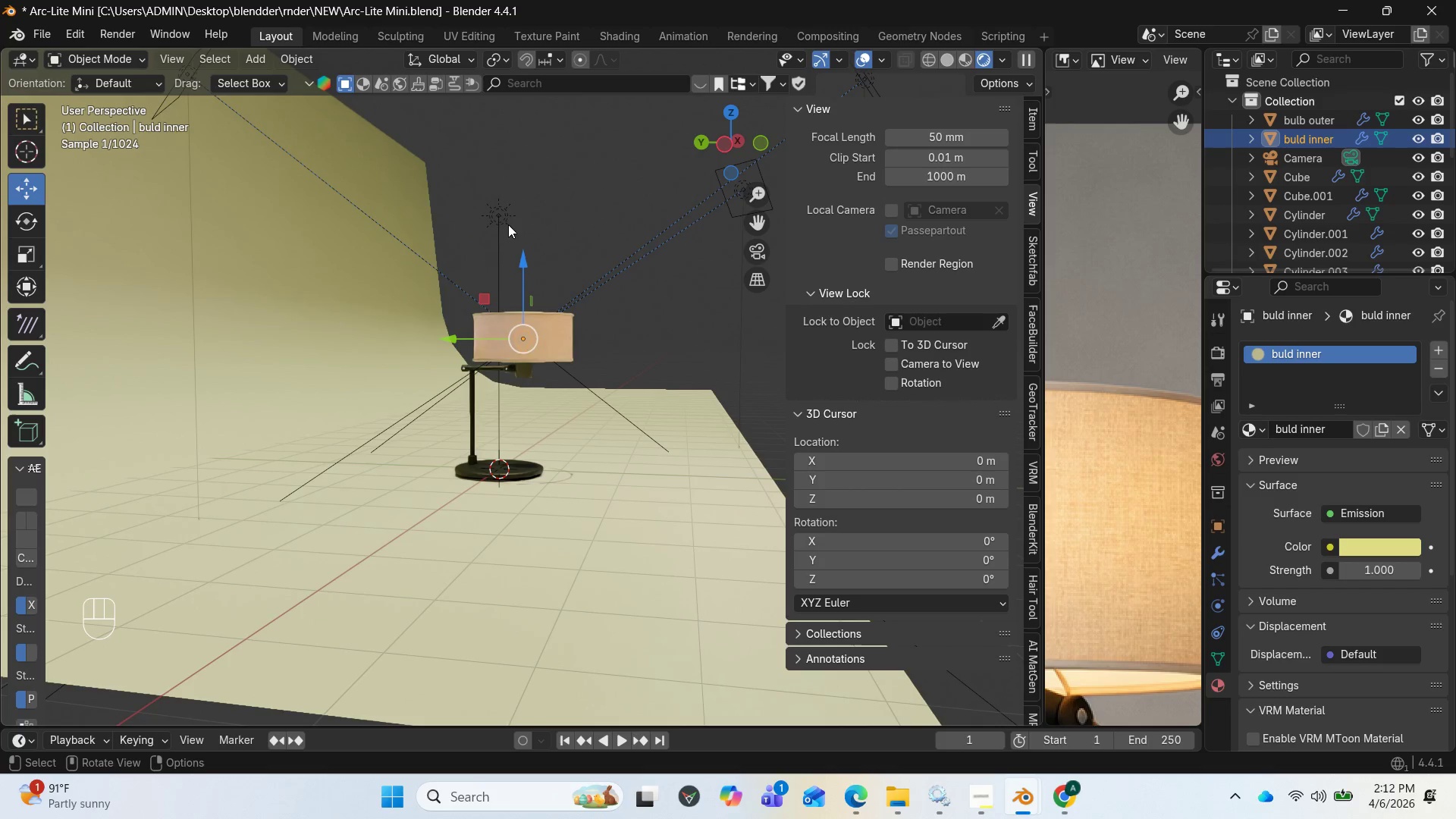 
left_click([503, 220])
 